 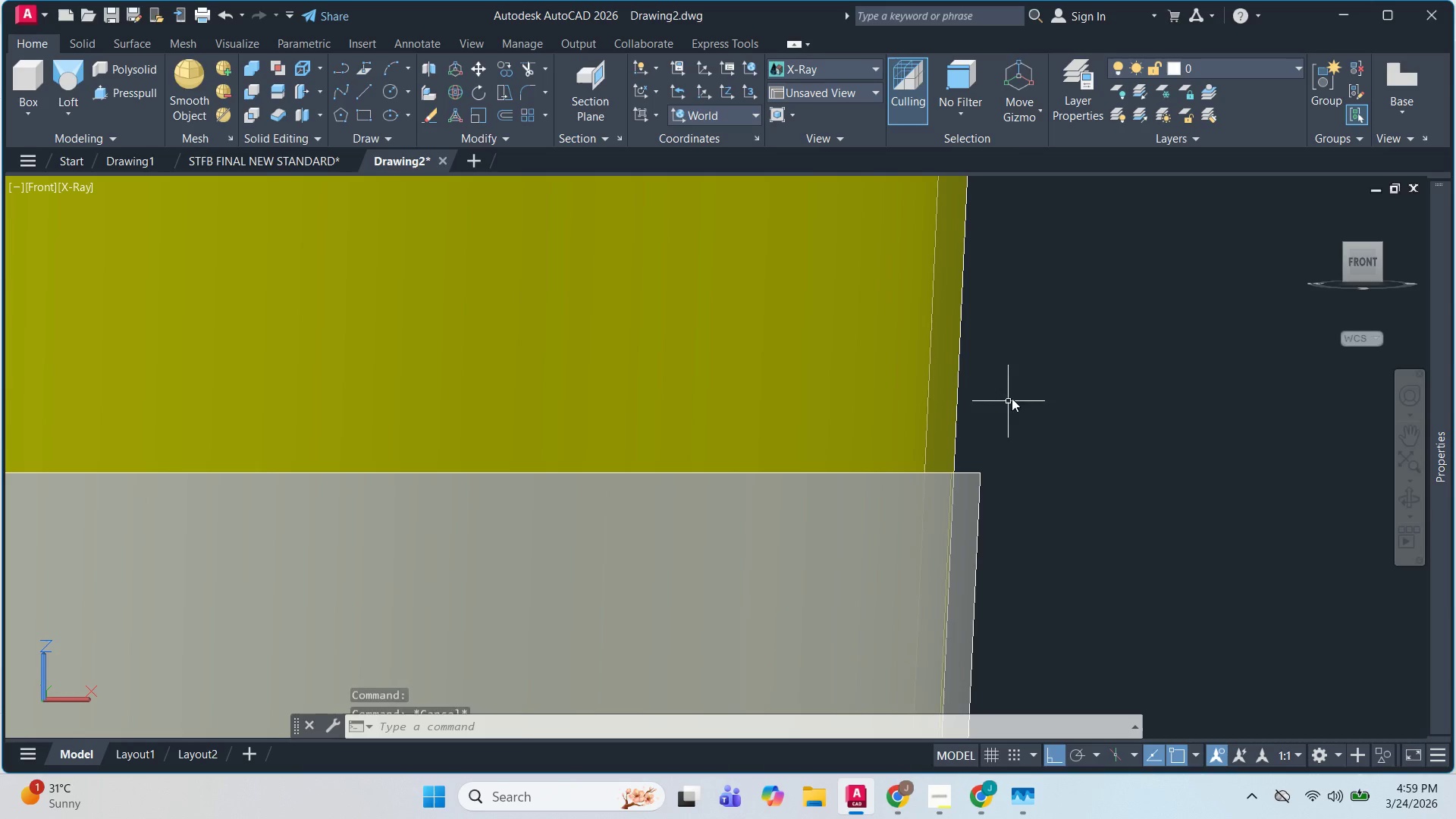 
key(Escape)
 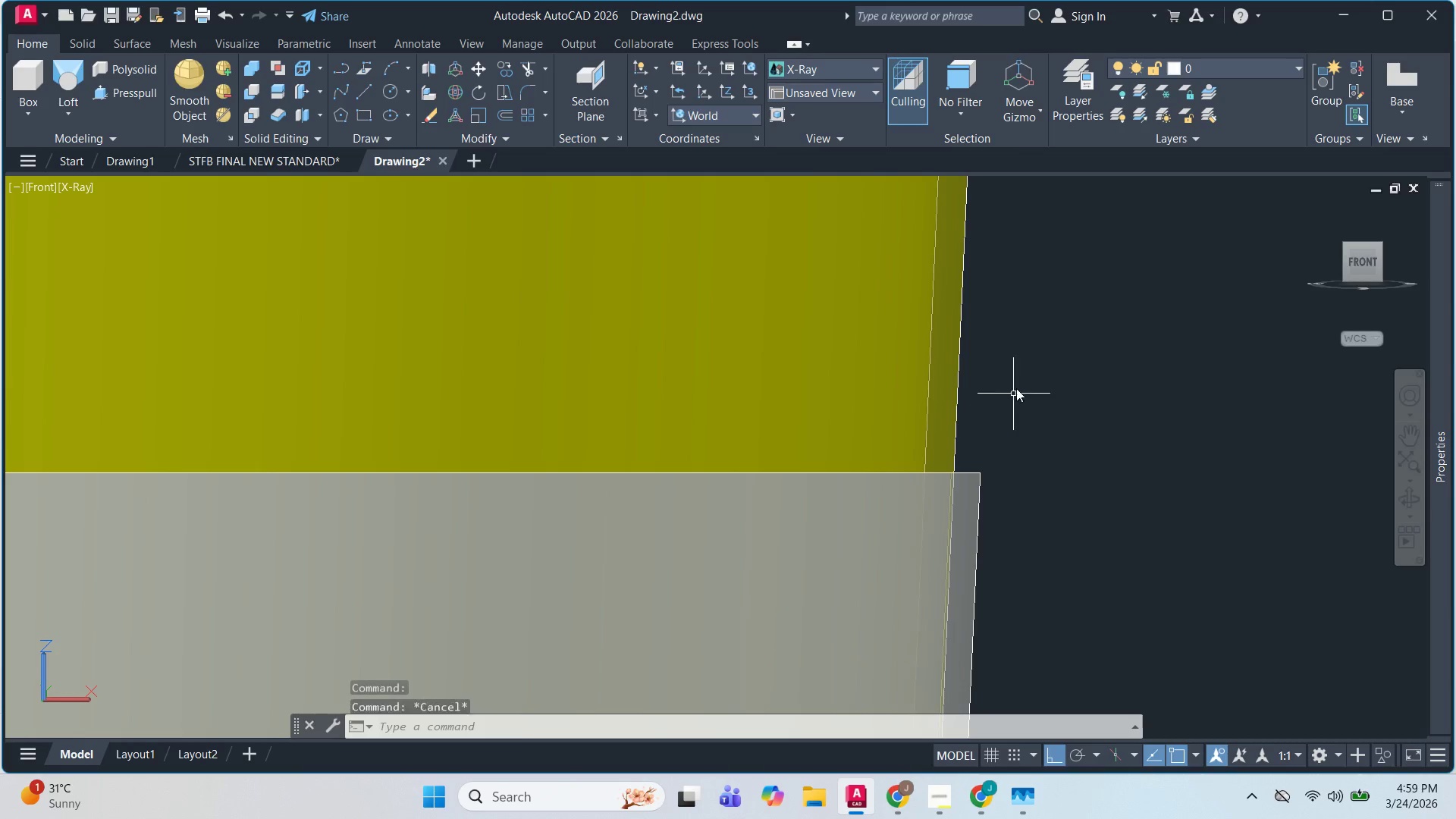 
left_click_drag(start_coordinate=[1017, 384], to_coordinate=[996, 365])
 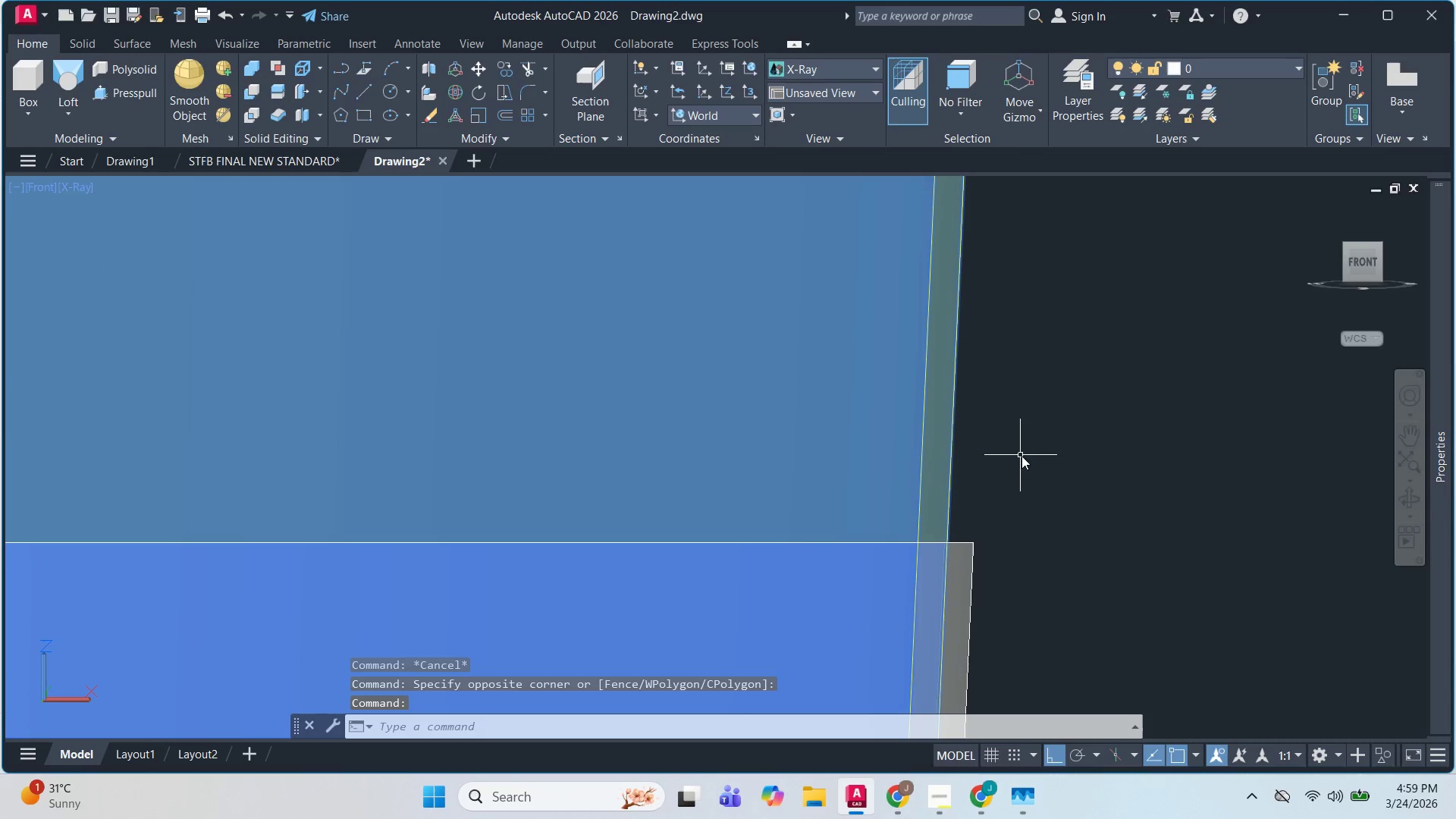 
scroll: coordinate [969, 392], scroll_direction: down, amount: 2.0
 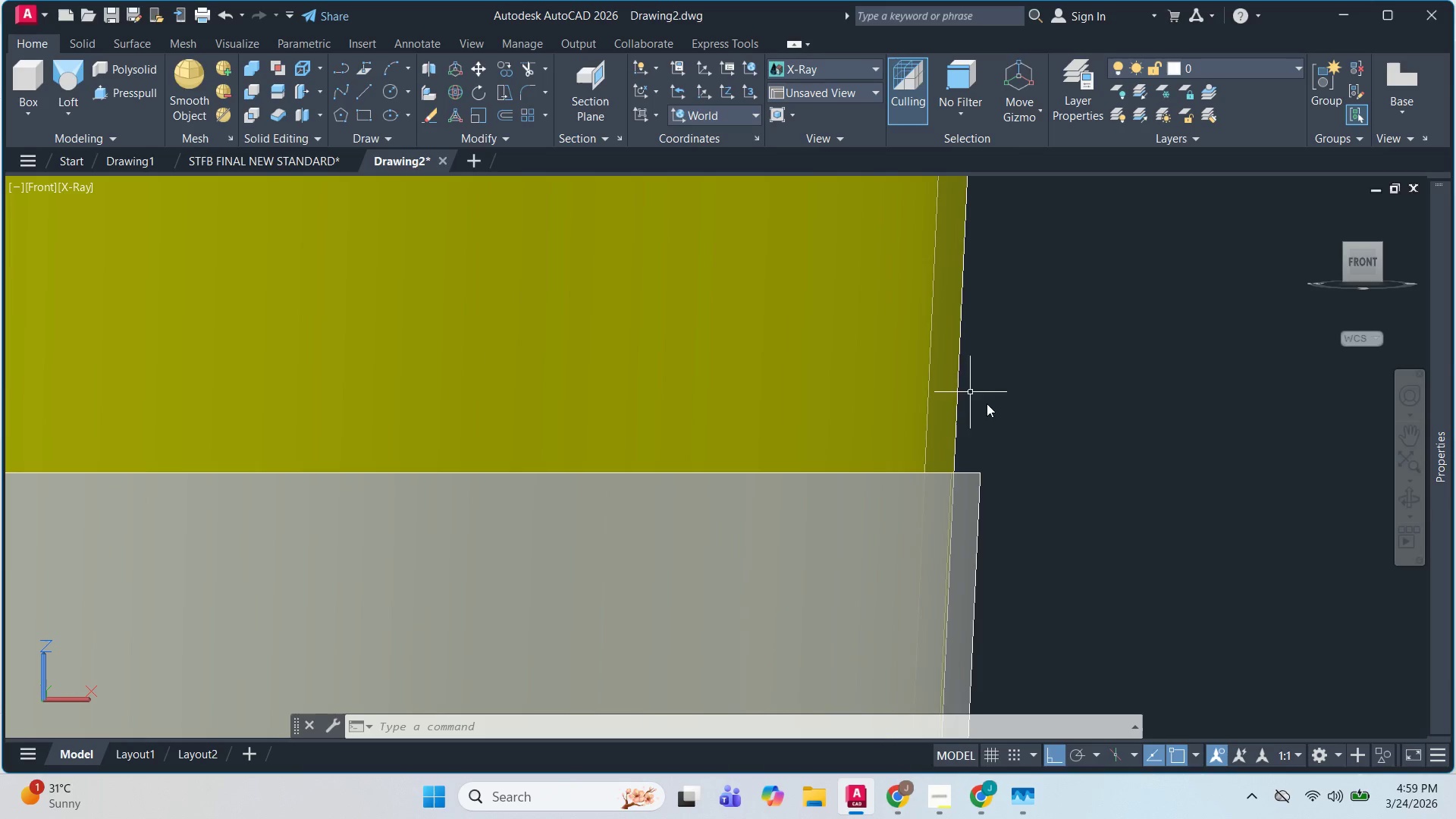 
key(M)
 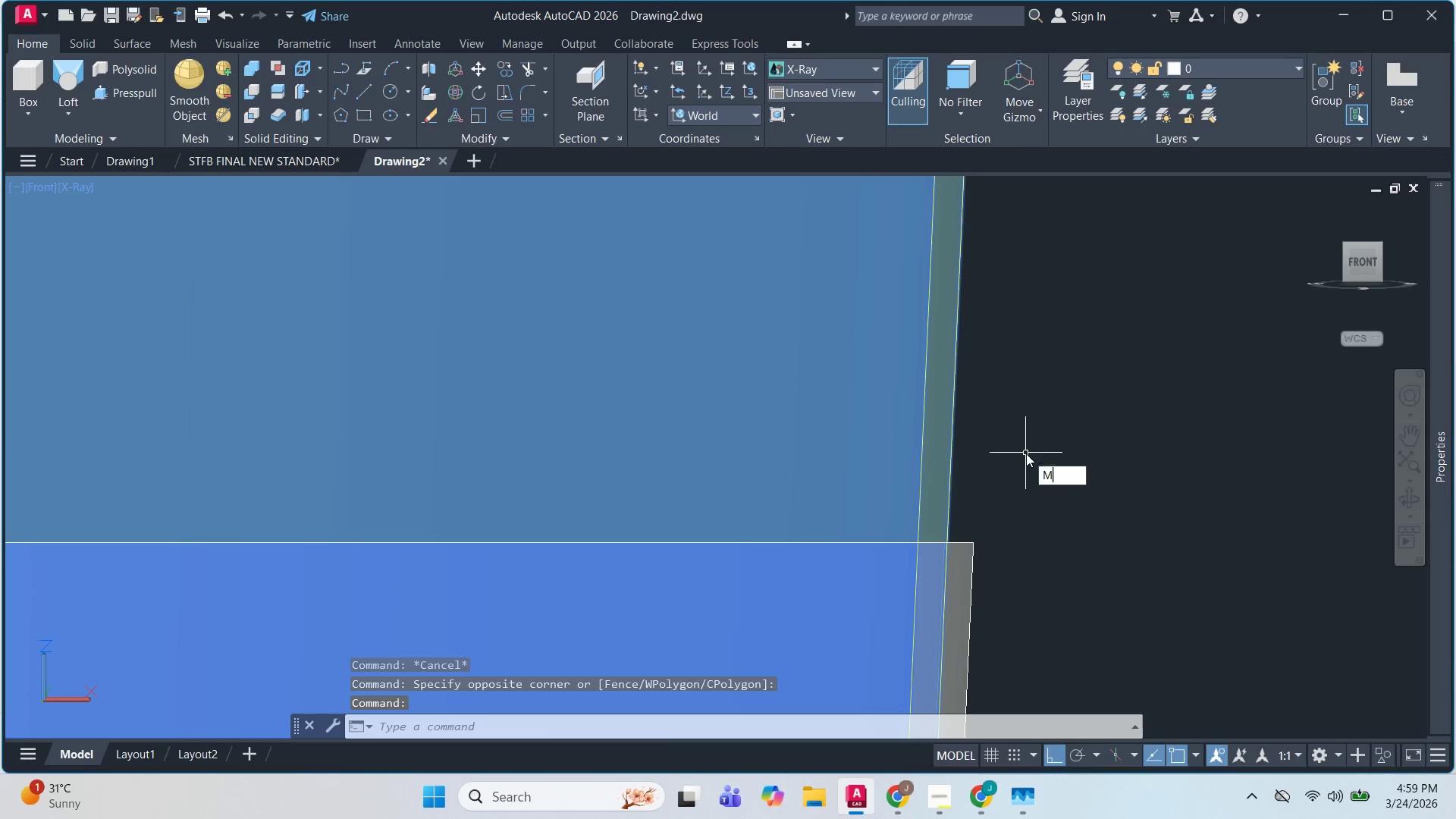 
key(Space)
 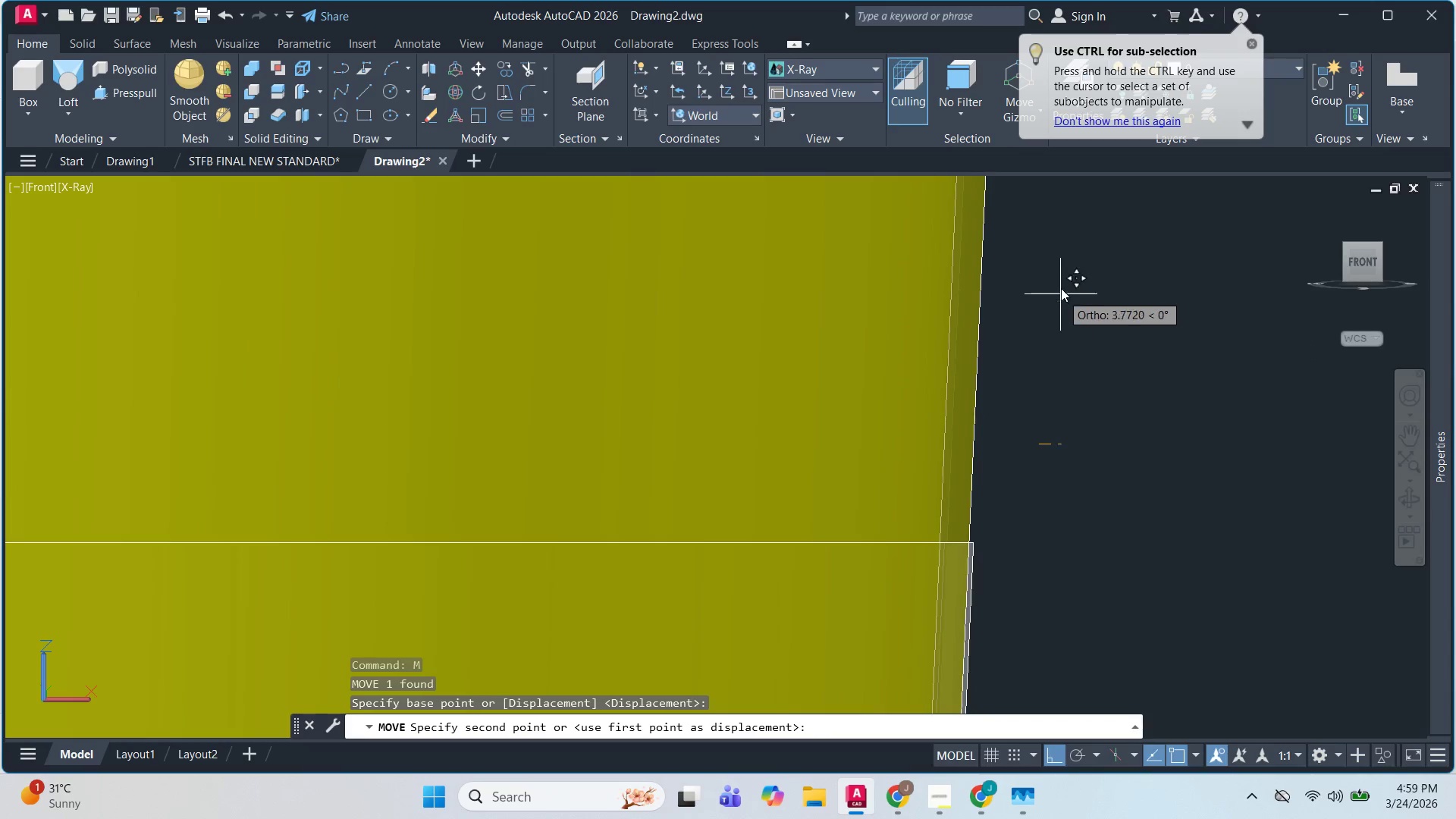 
key(Escape)
 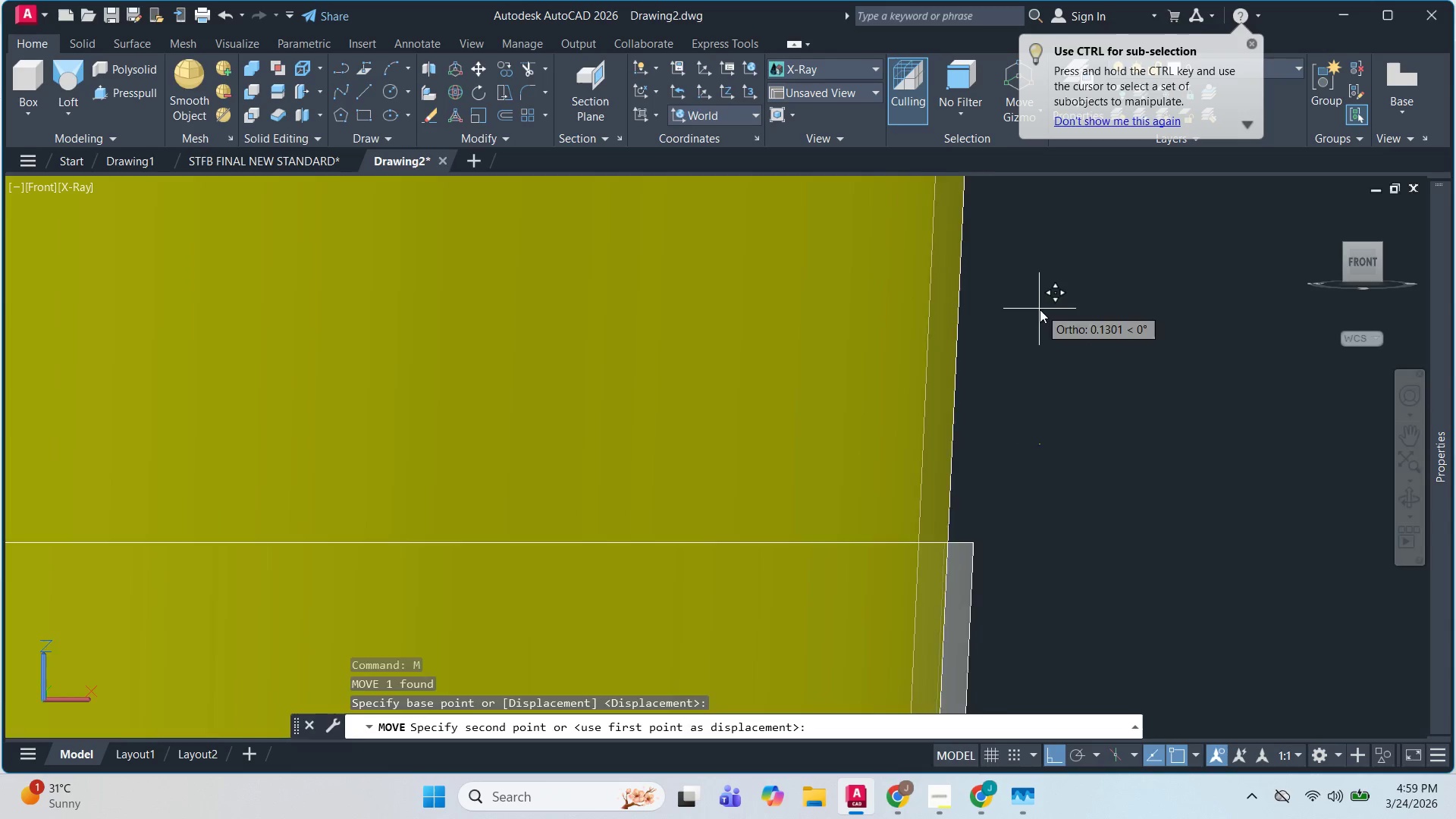 
key(Escape)
 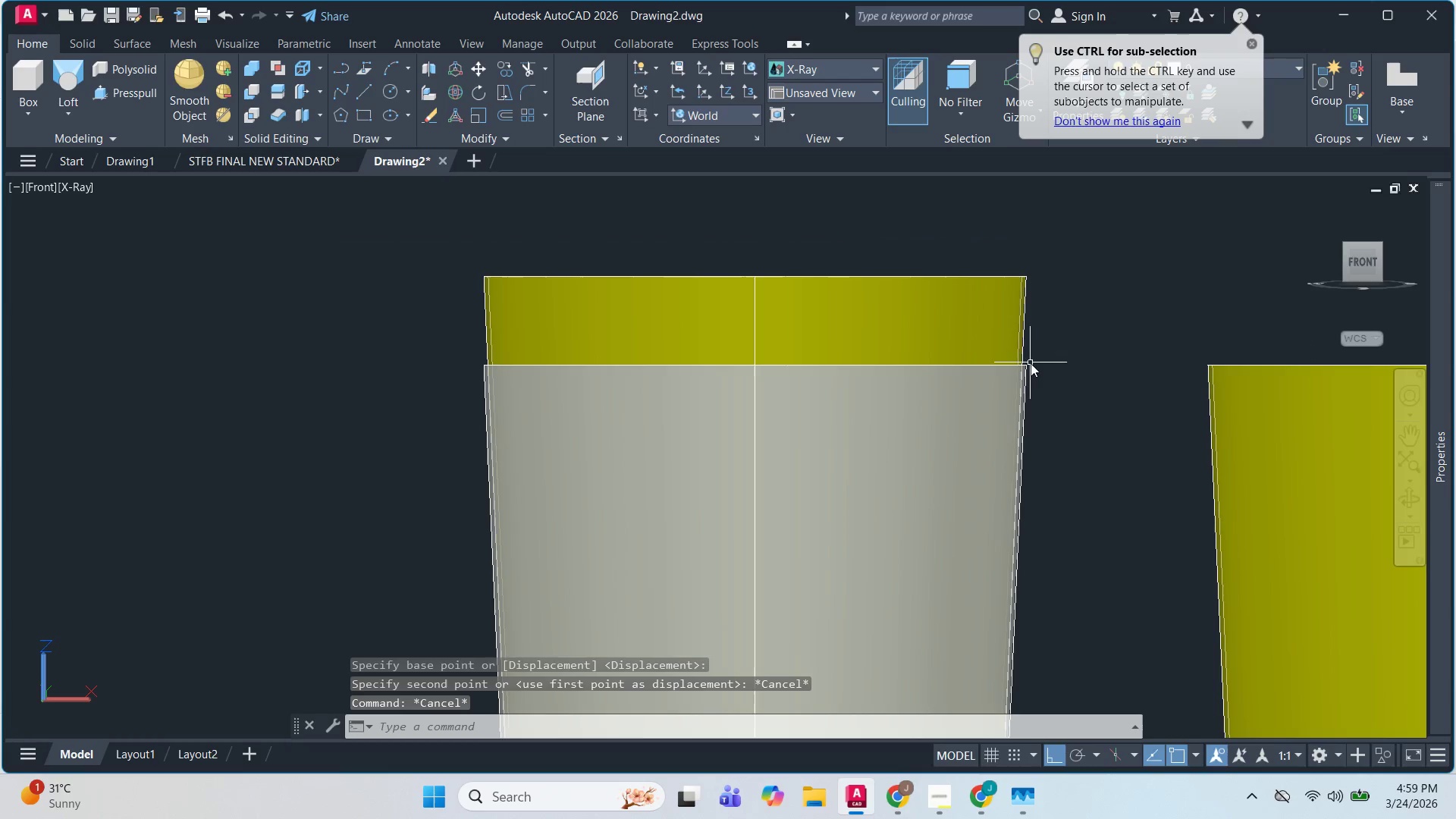 
hold_key(key=ShiftLeft, duration=0.52)
 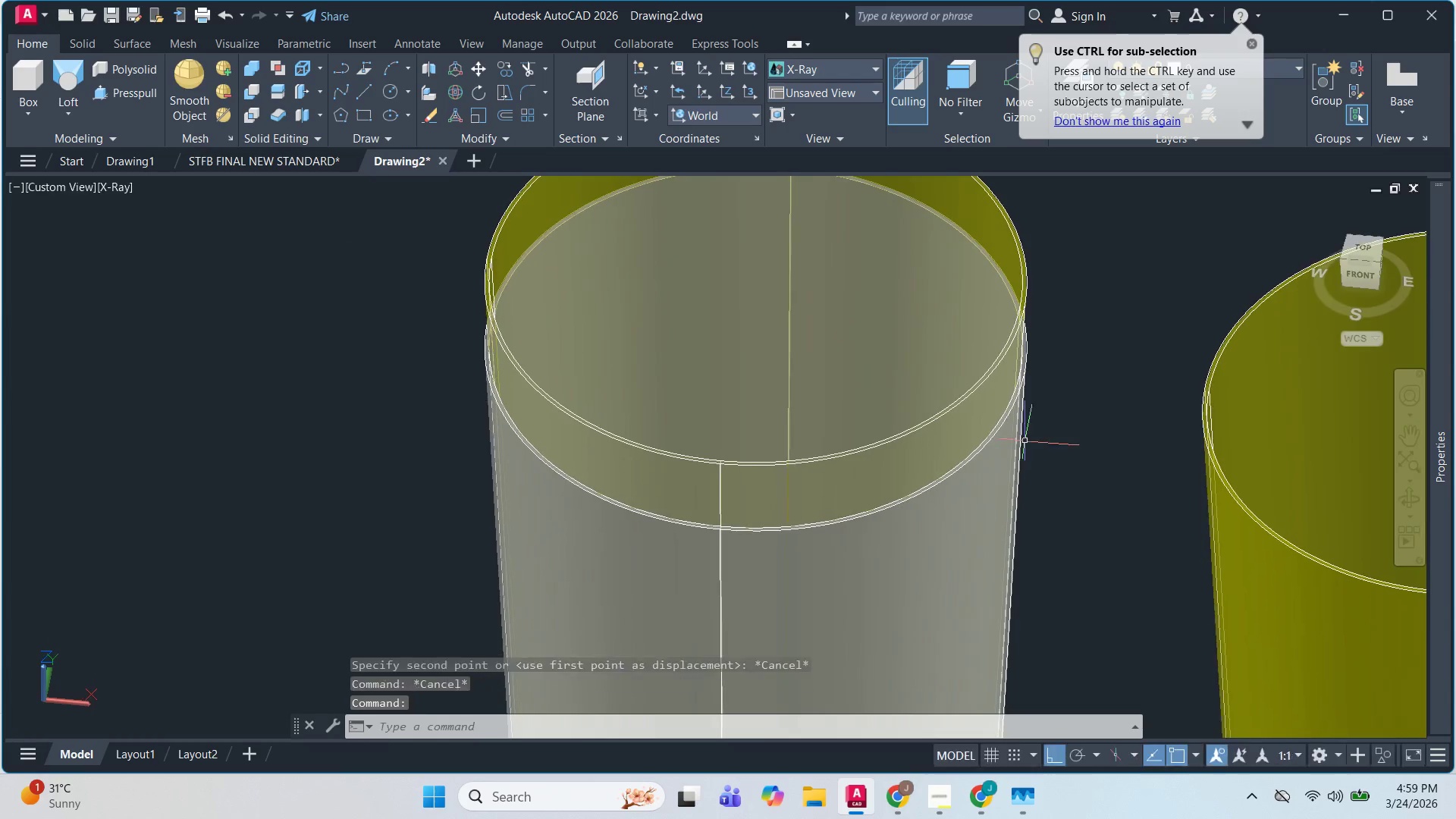 
scroll: coordinate [1031, 363], scroll_direction: down, amount: 4.0
 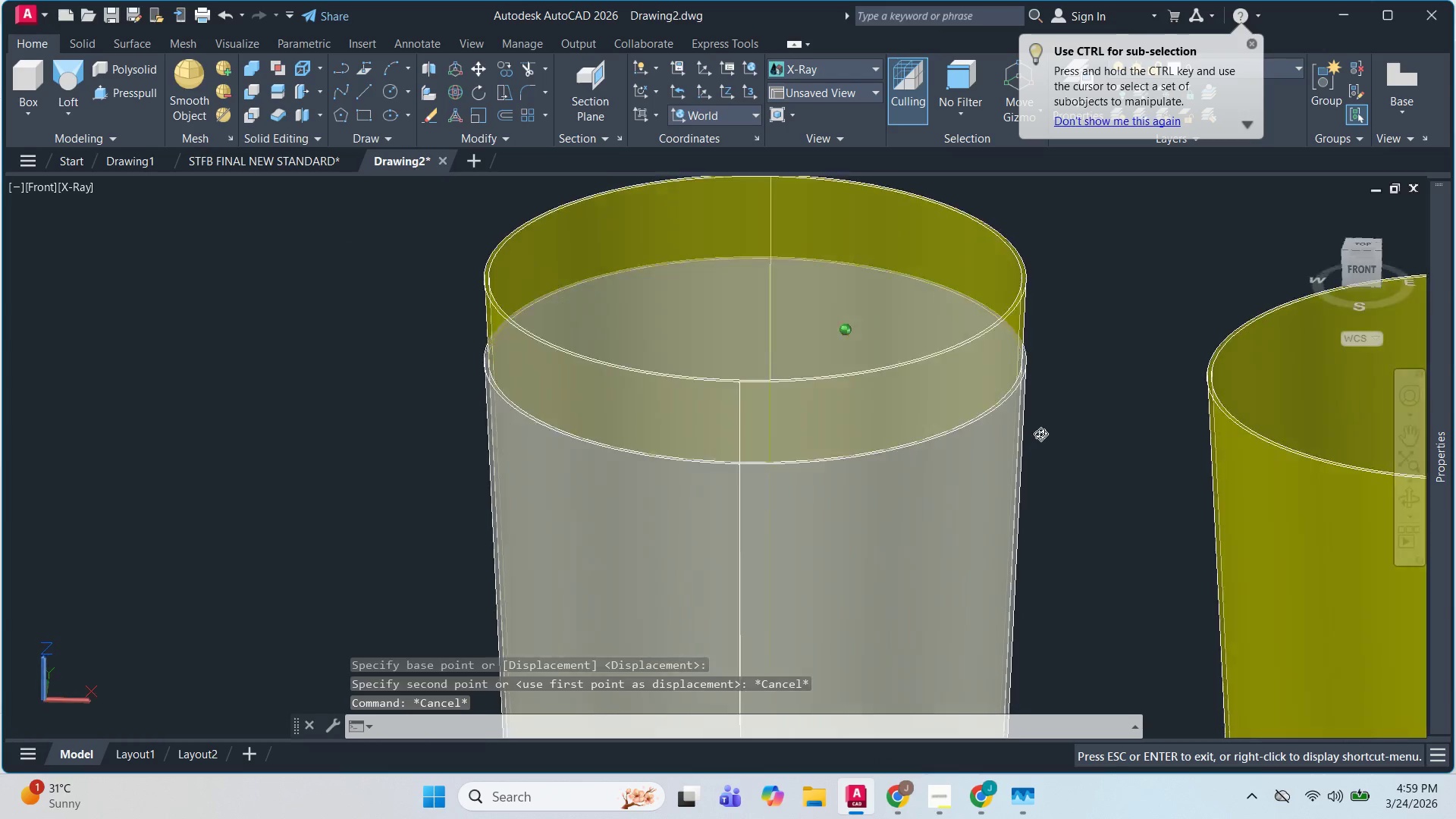 
key(Escape)
 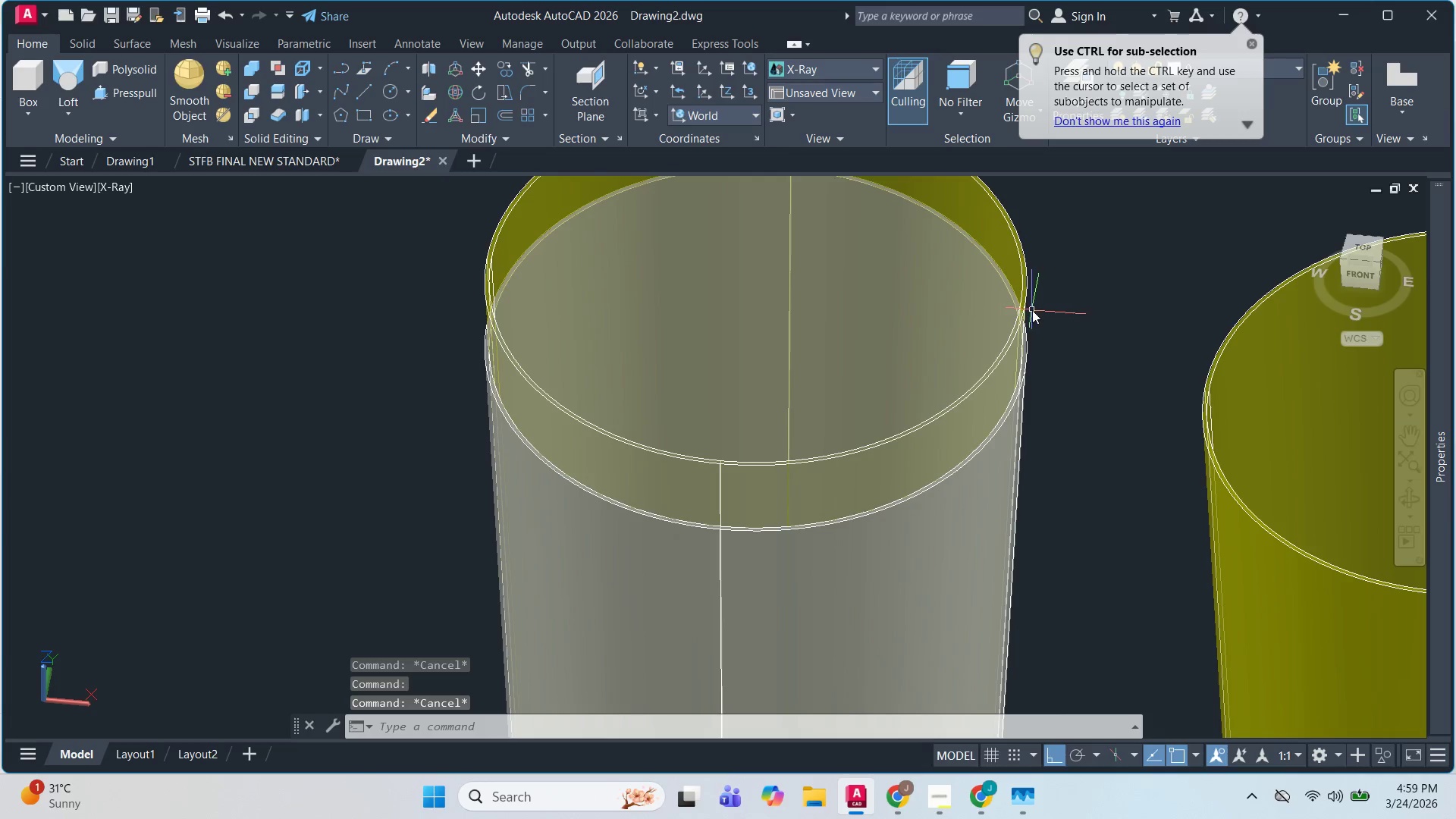 
left_click([1024, 298])
 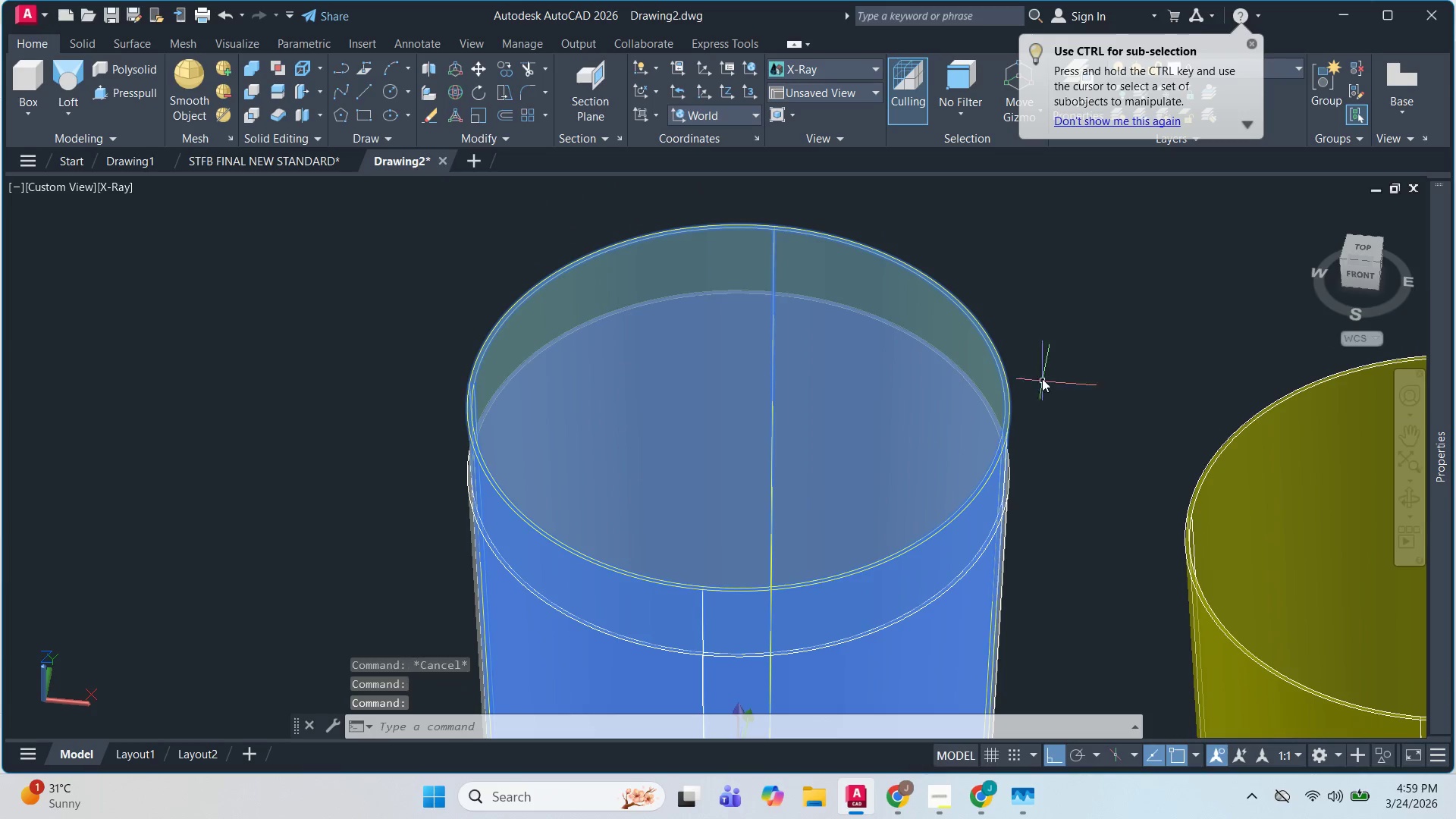 
key(M)
 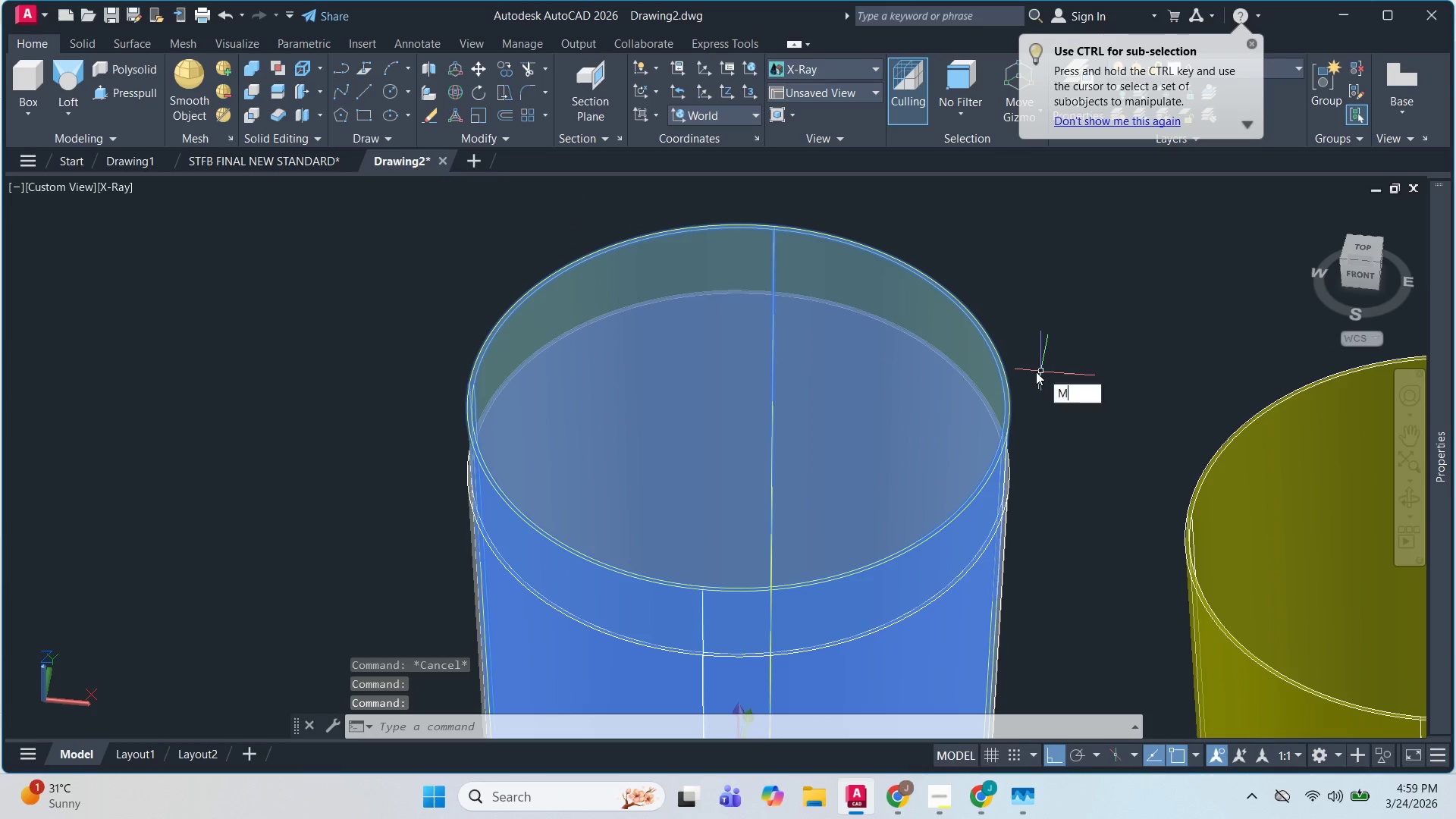 
key(Space)
 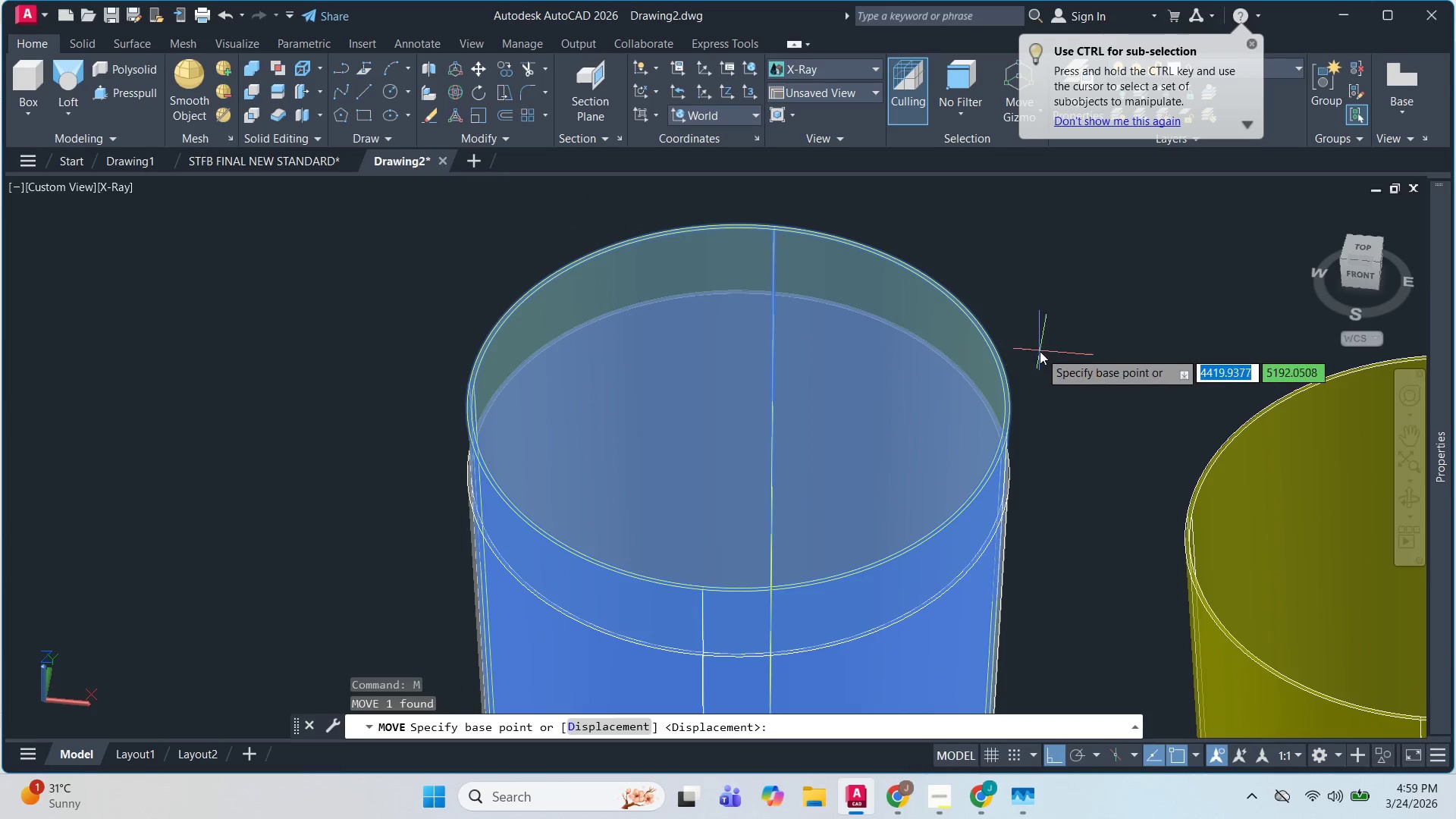 
hold_key(key=ShiftLeft, duration=0.55)
 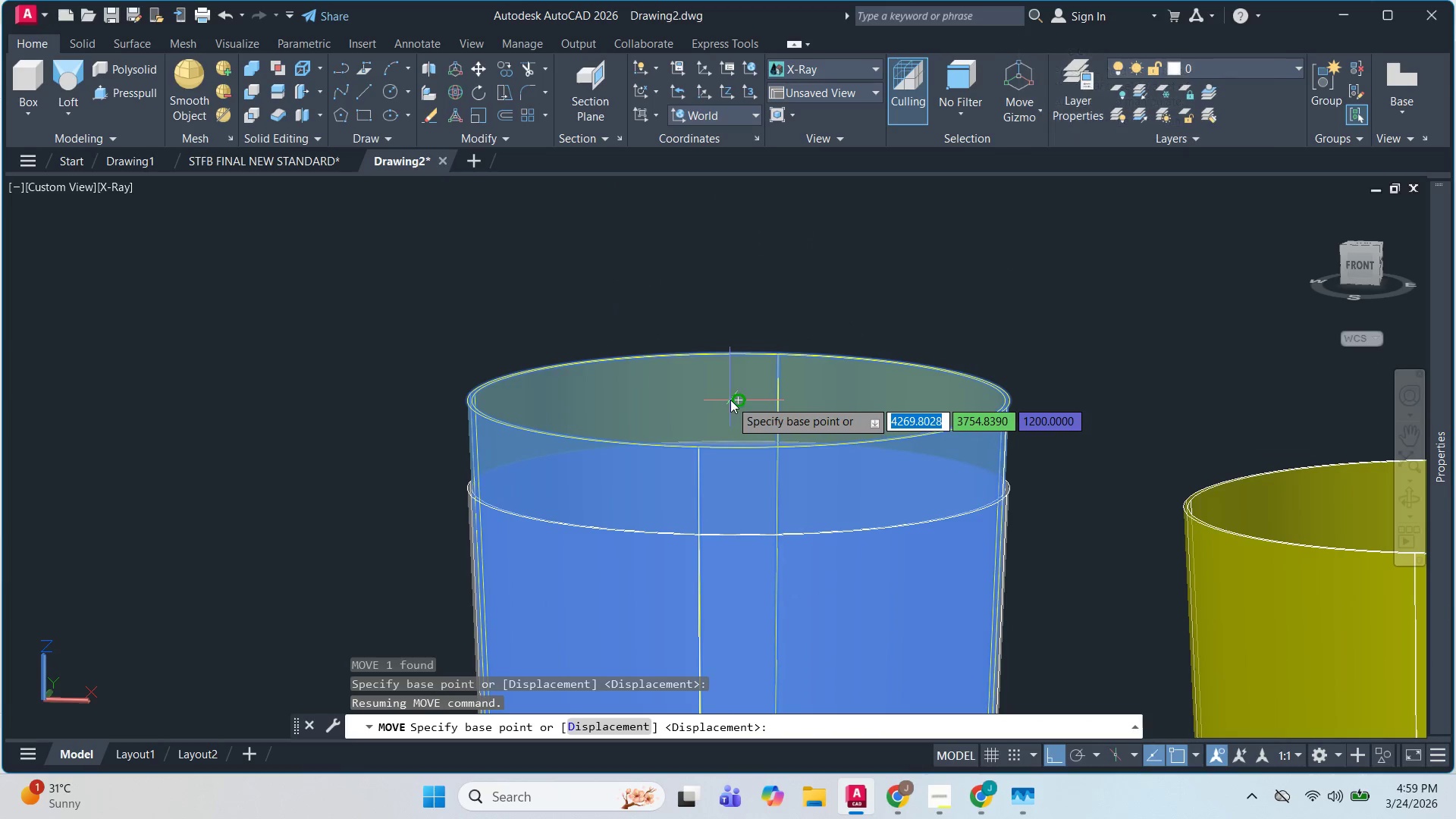 
left_click_drag(start_coordinate=[738, 400], to_coordinate=[742, 394])
 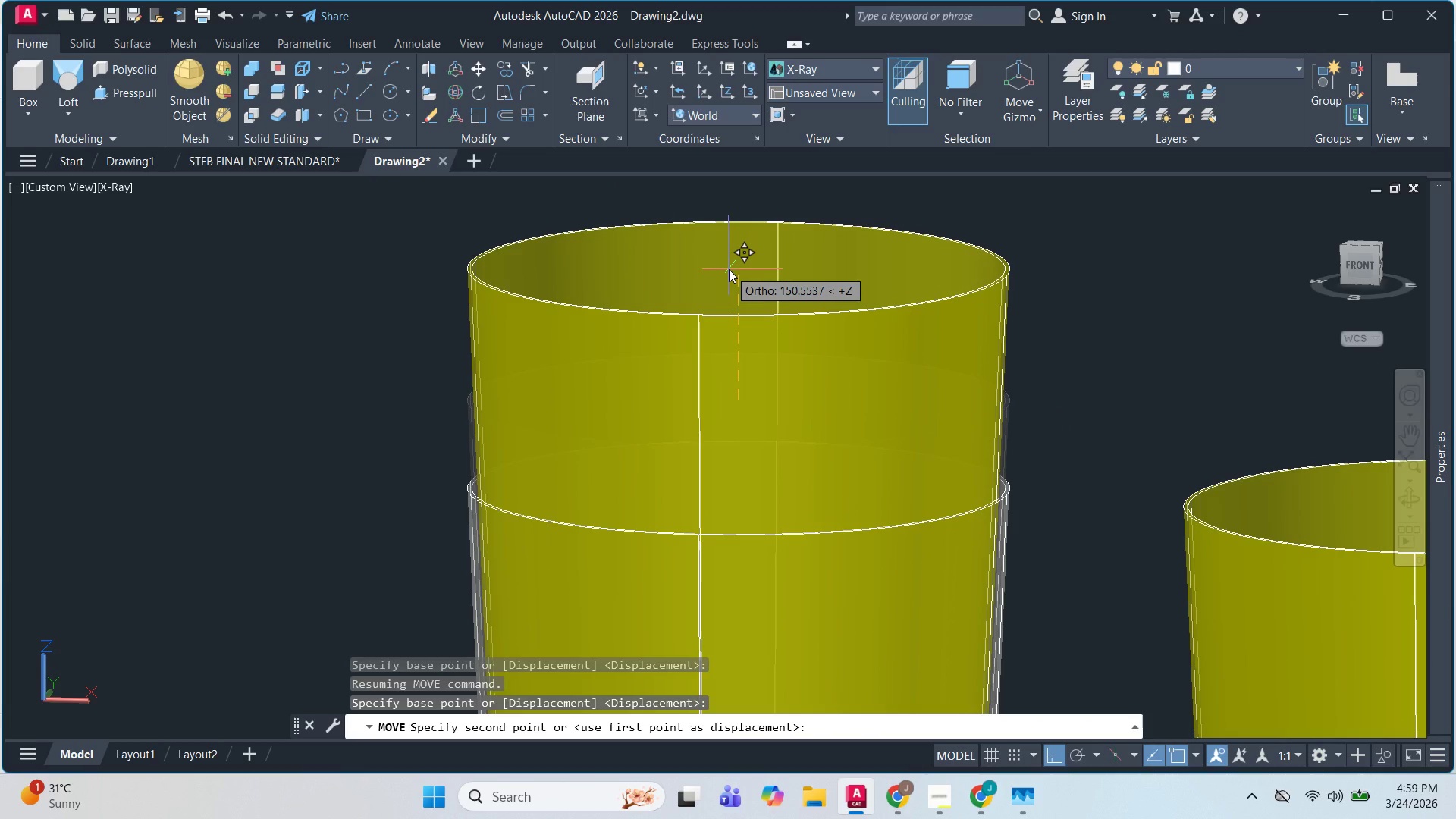 
key(Numpad1)
 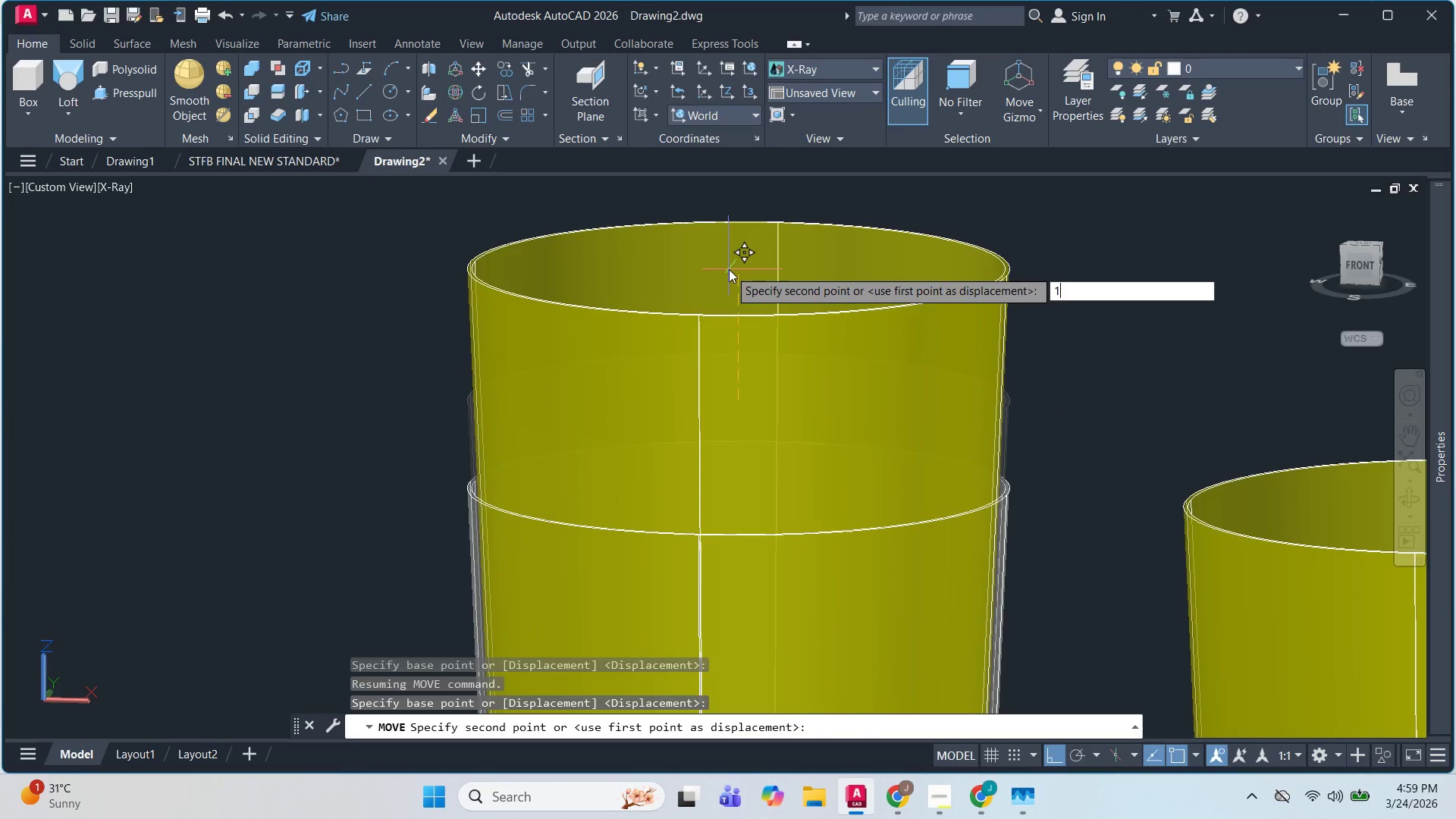 
key(Numpad0)
 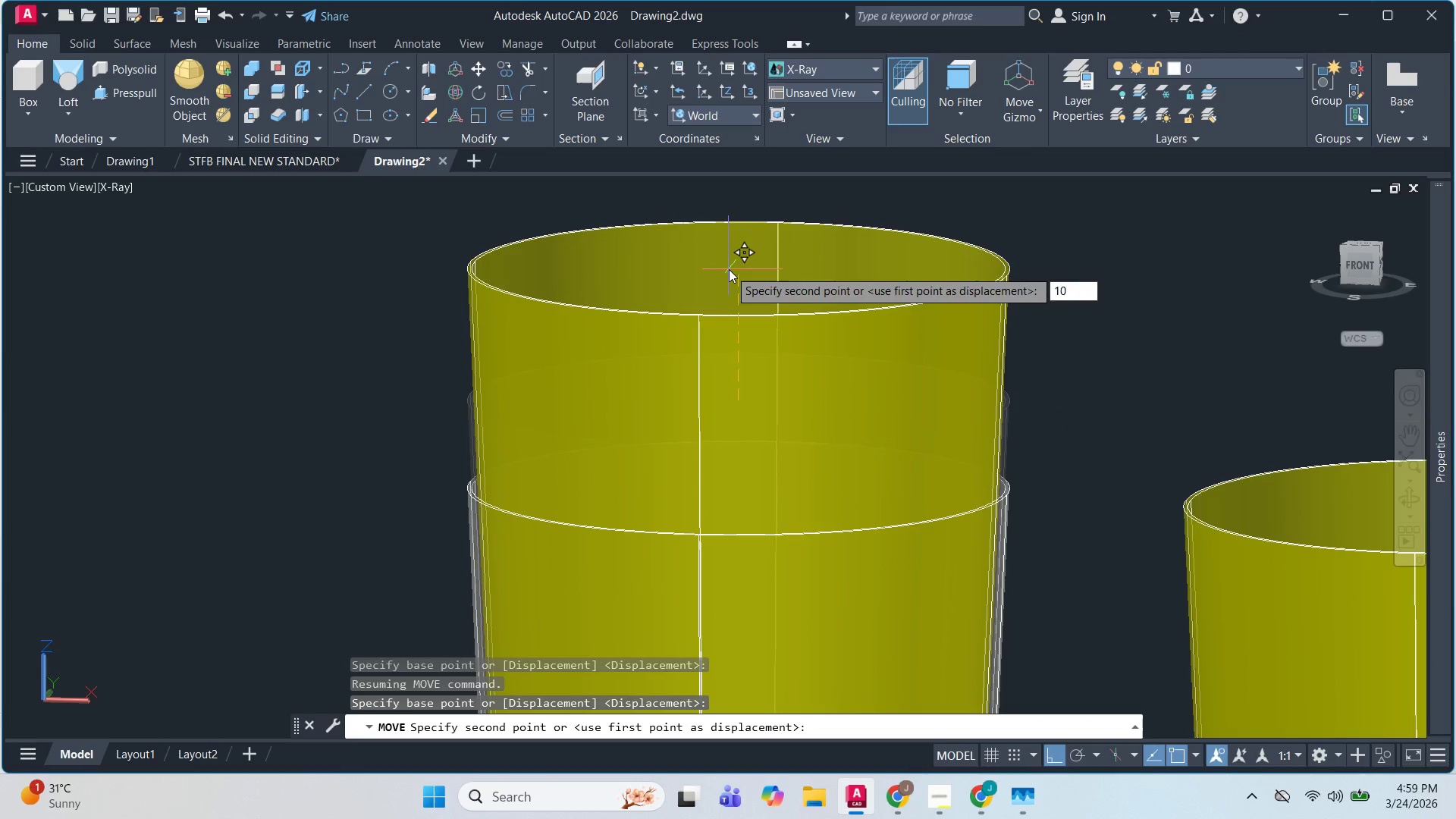 
key(NumpadEnter)
 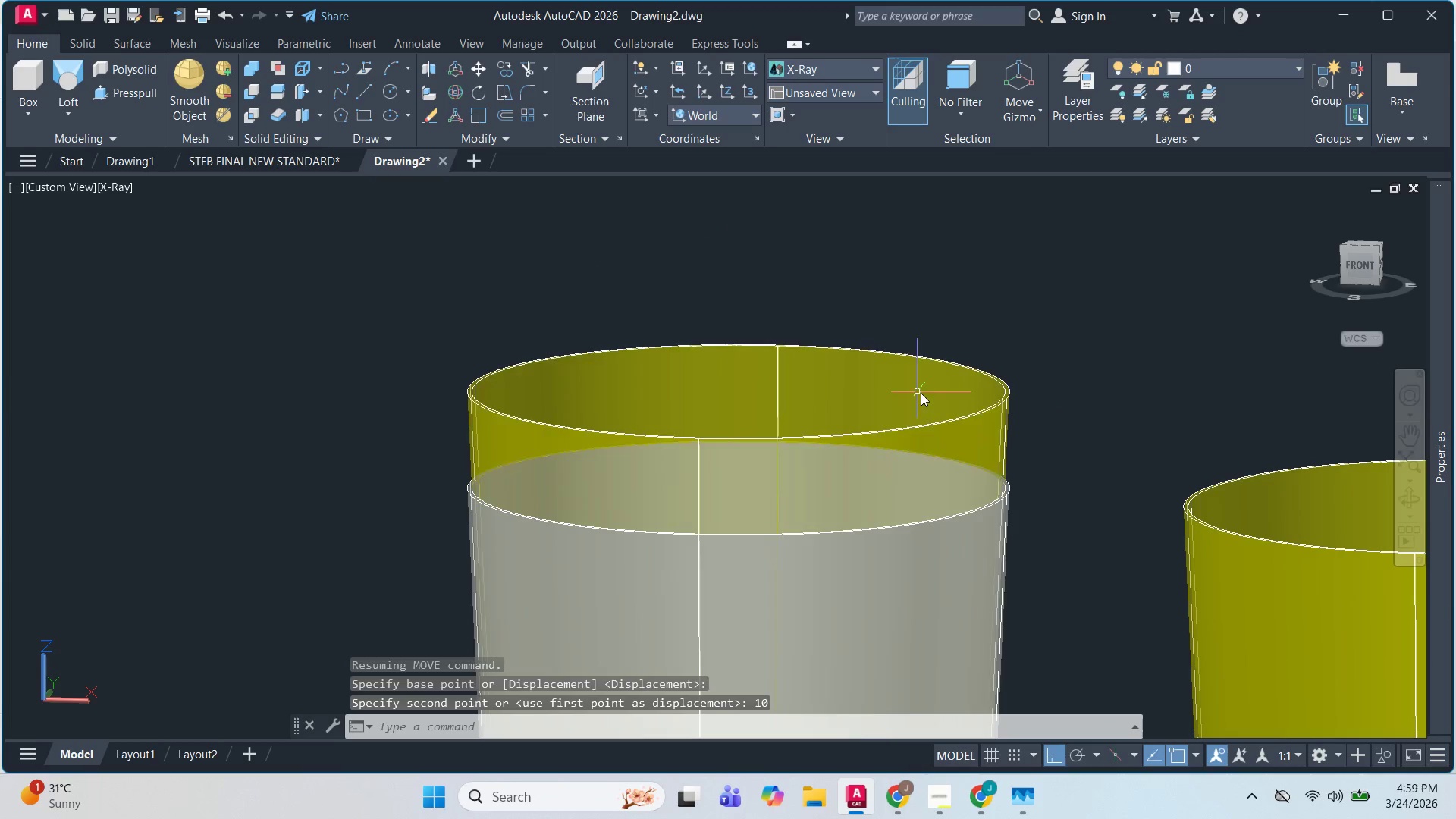 
scroll: coordinate [1081, 506], scroll_direction: up, amount: 7.0
 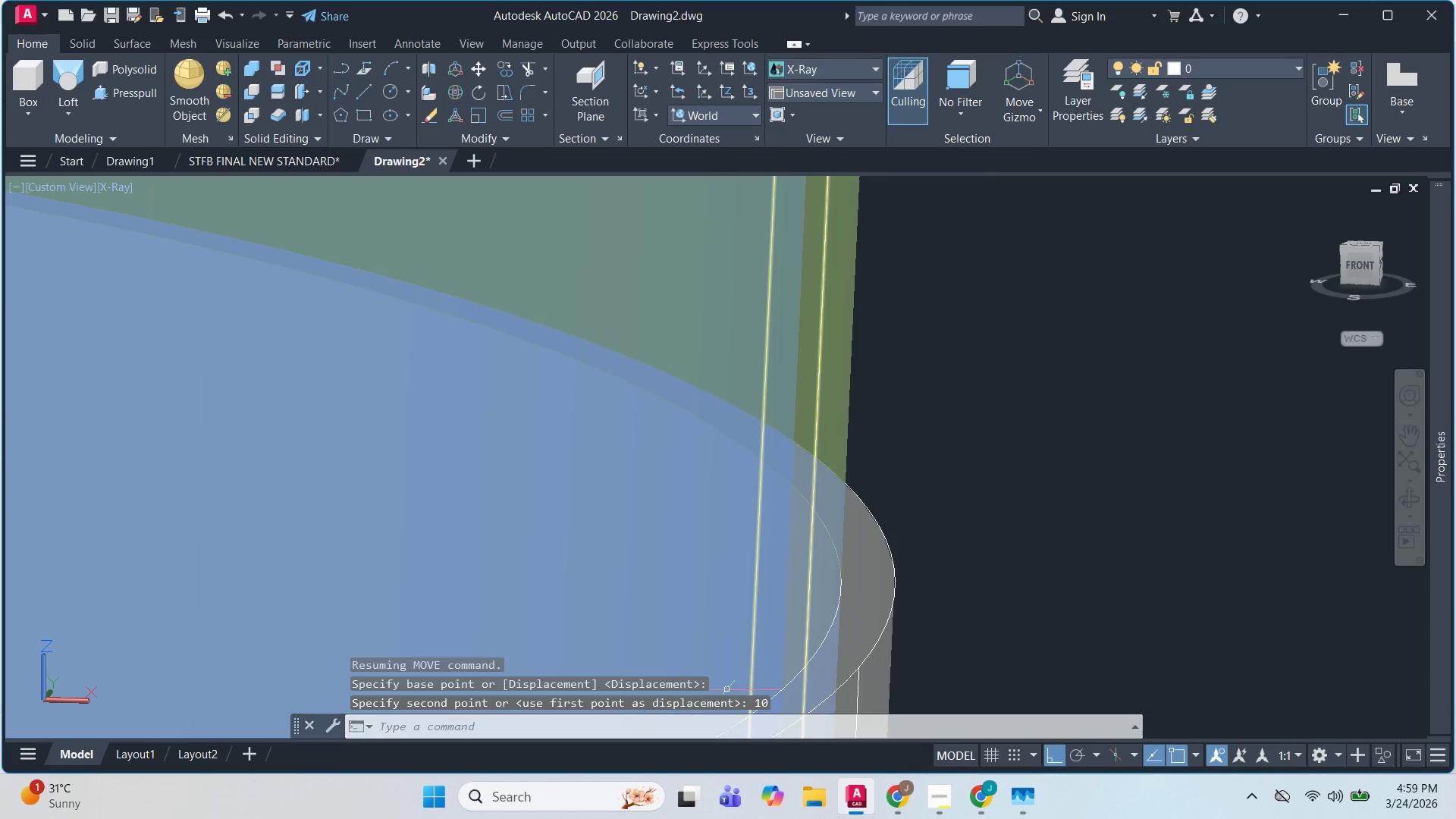 
scroll: coordinate [843, 585], scroll_direction: down, amount: 8.0
 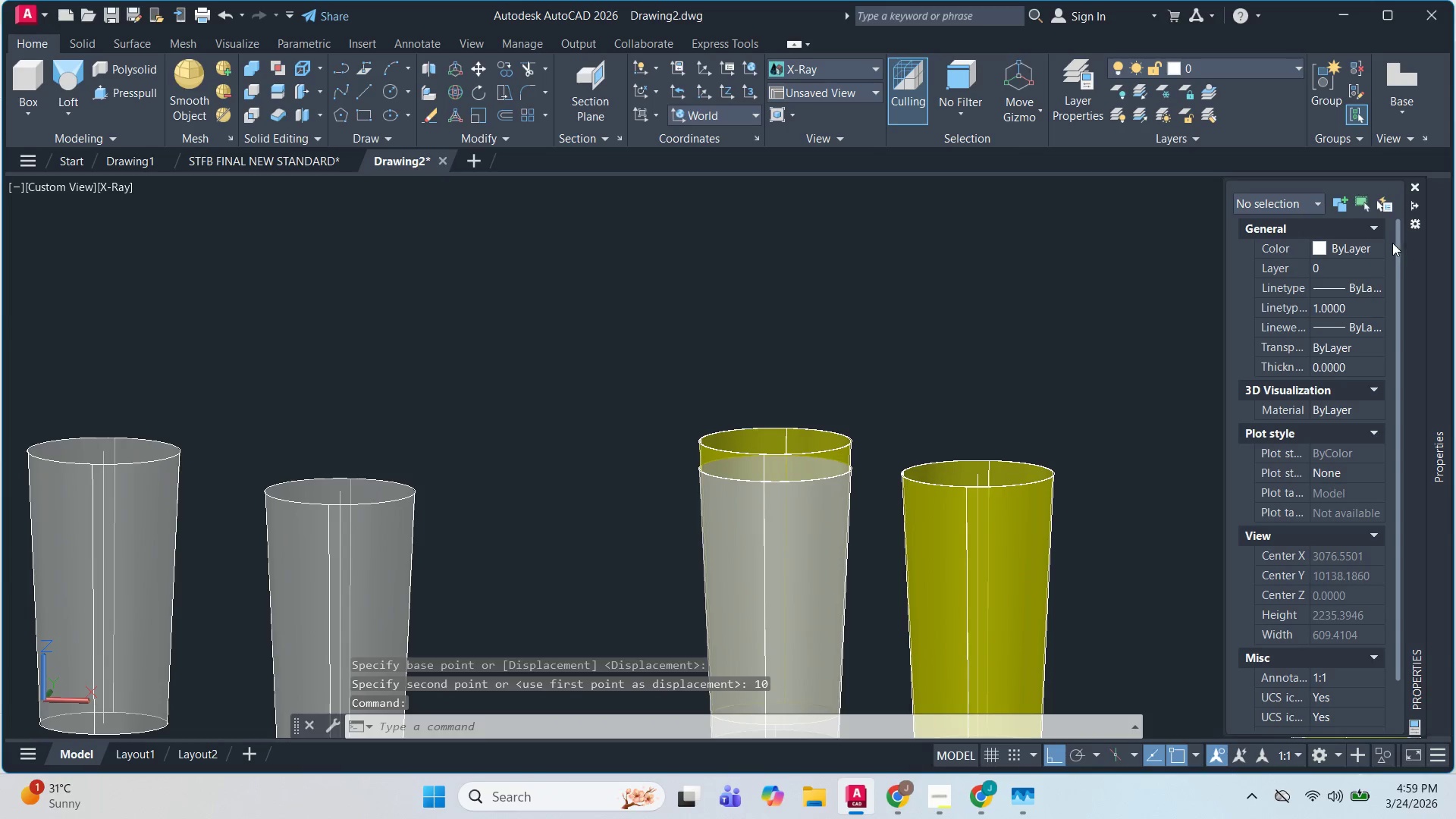 
key(Escape)
 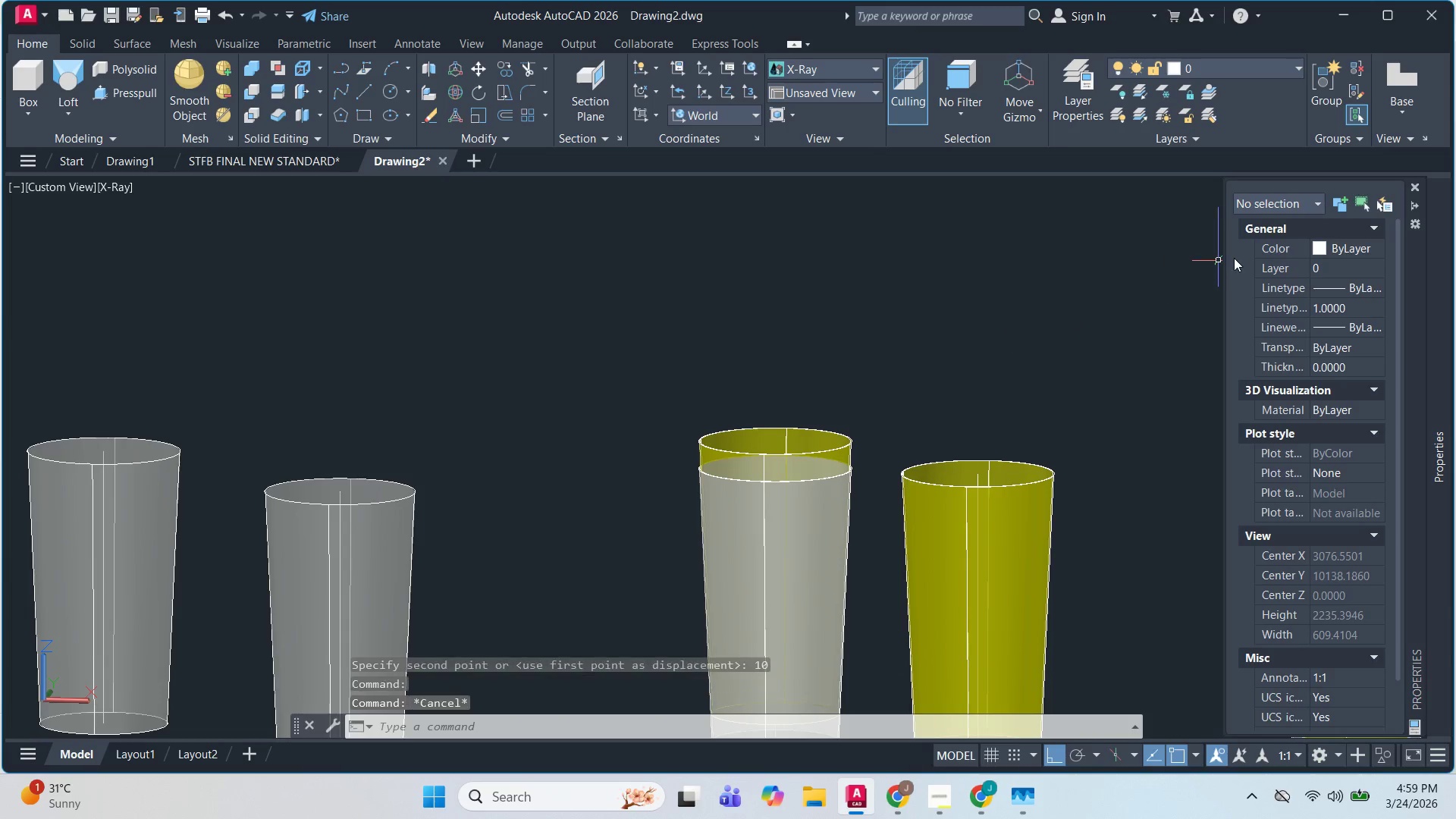 
key(Escape)
 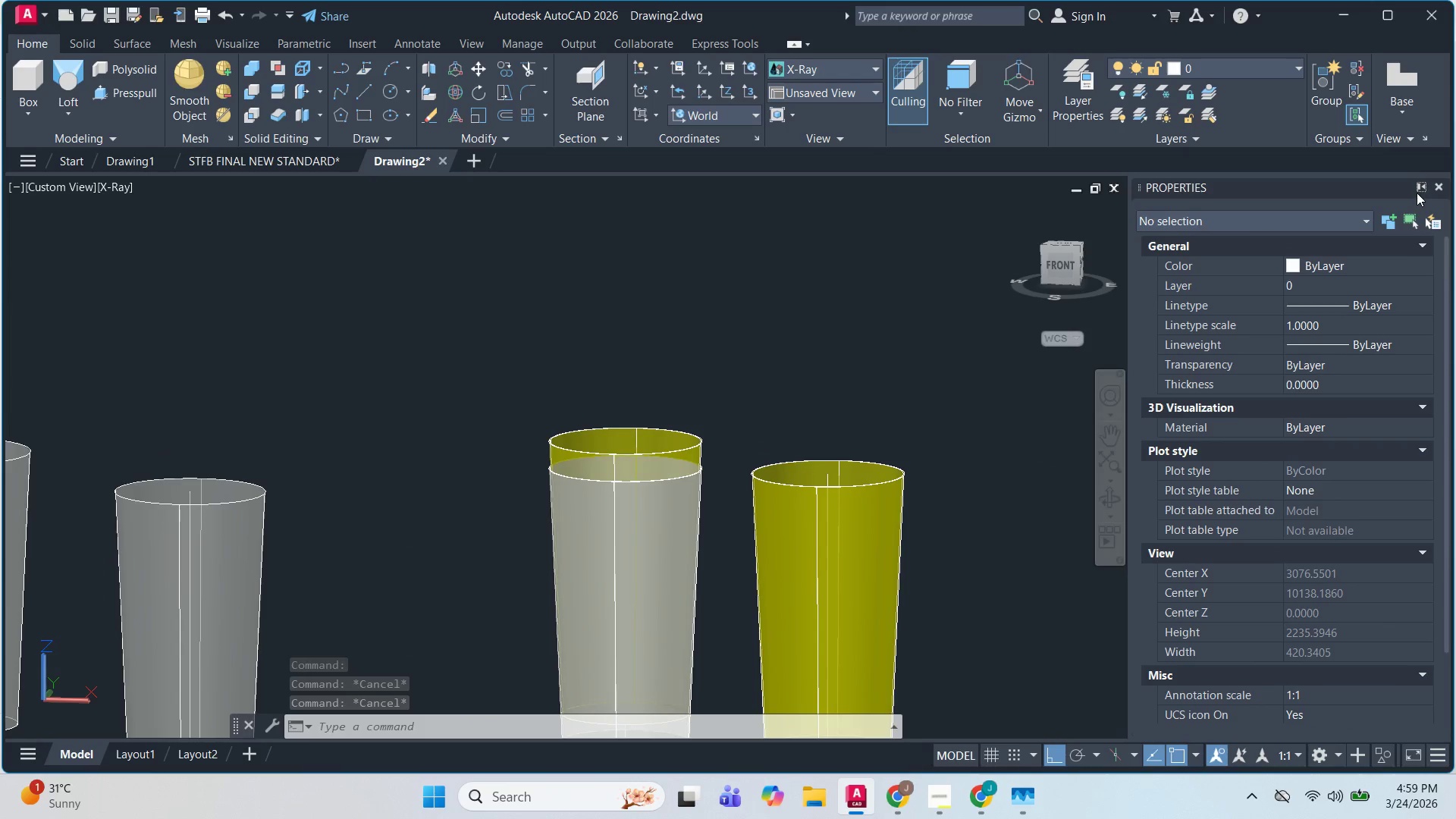 
wait(5.72)
 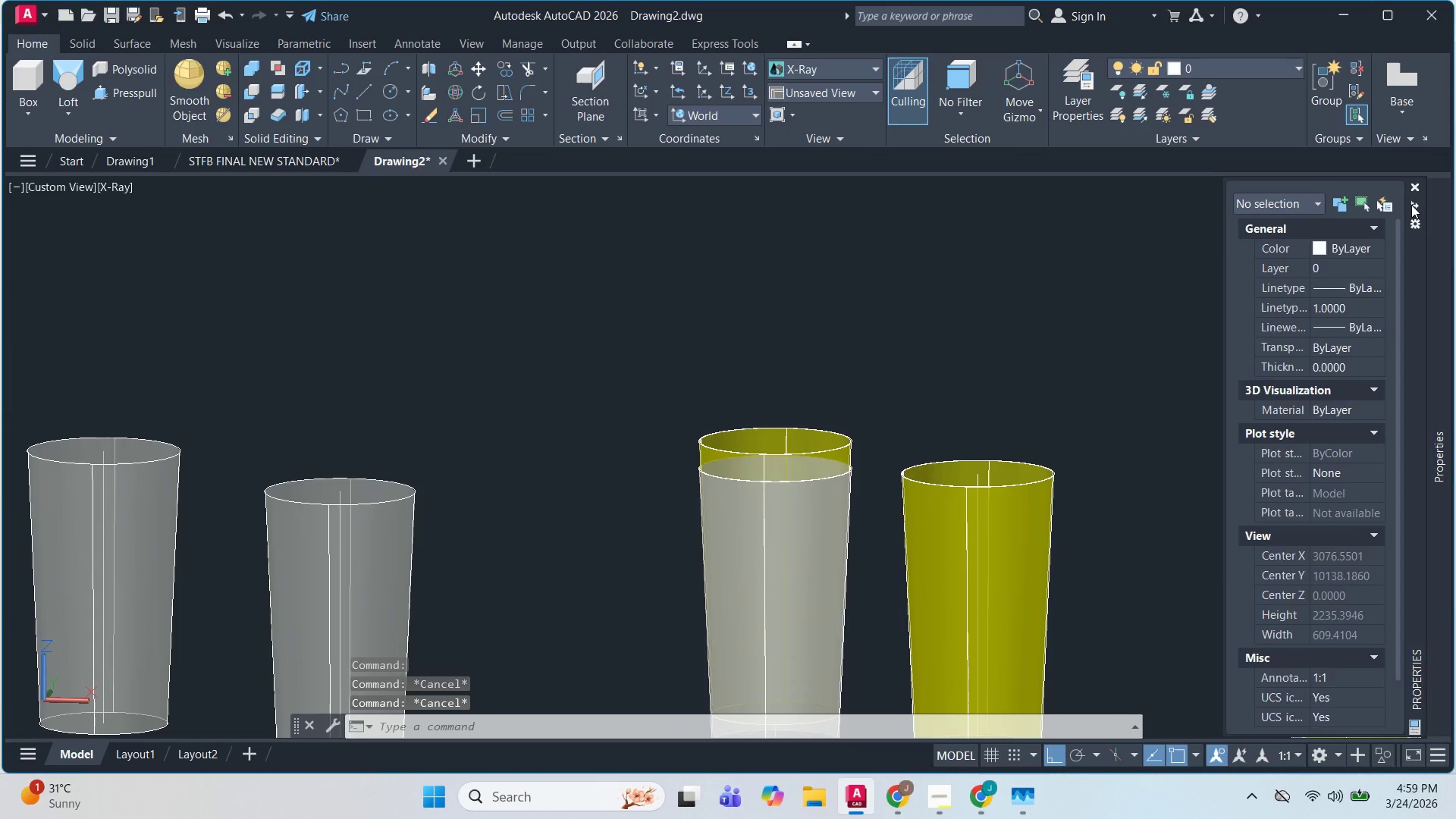 
scroll: coordinate [946, 548], scroll_direction: up, amount: 2.0
 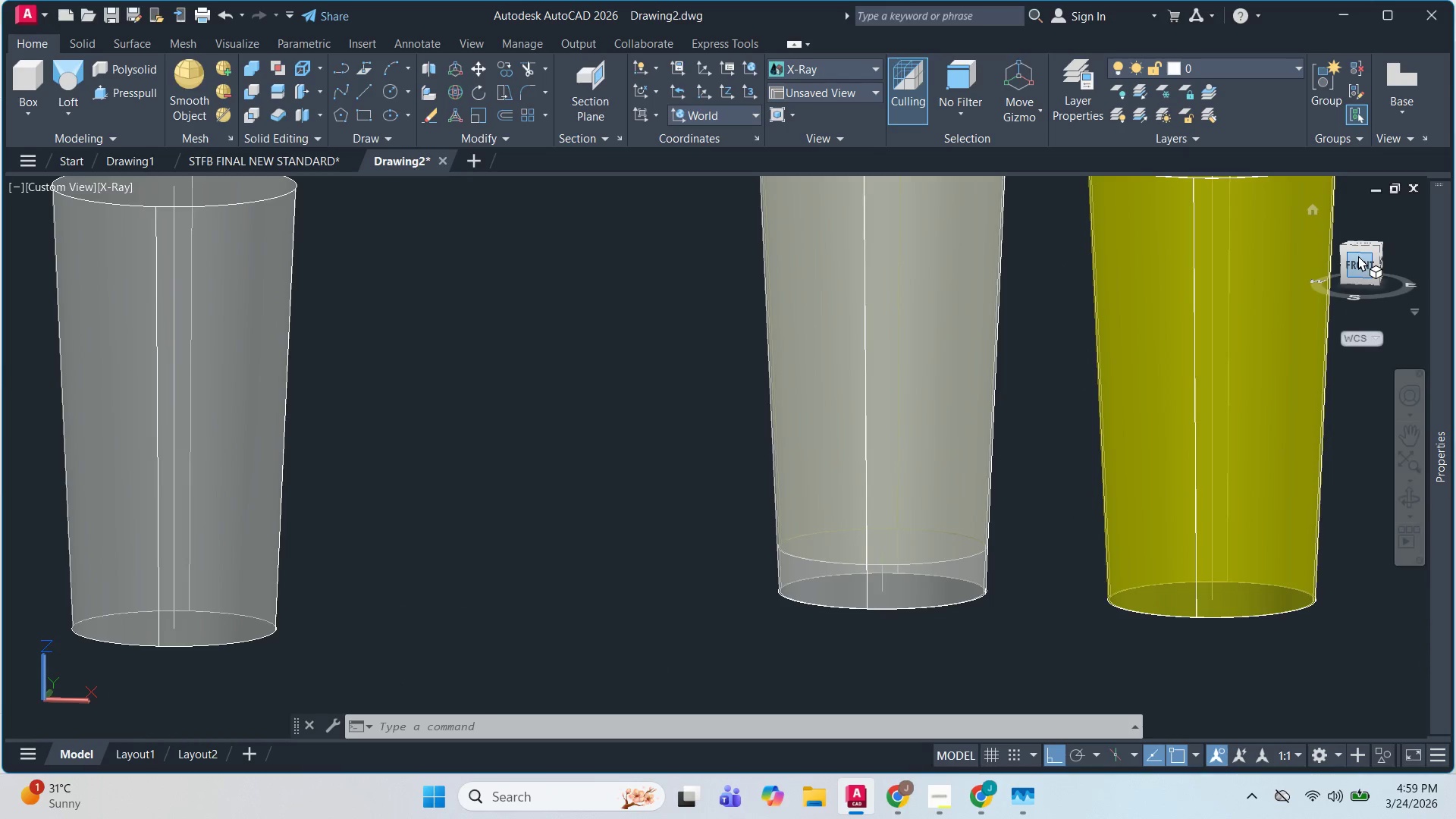 
left_click([1359, 266])
 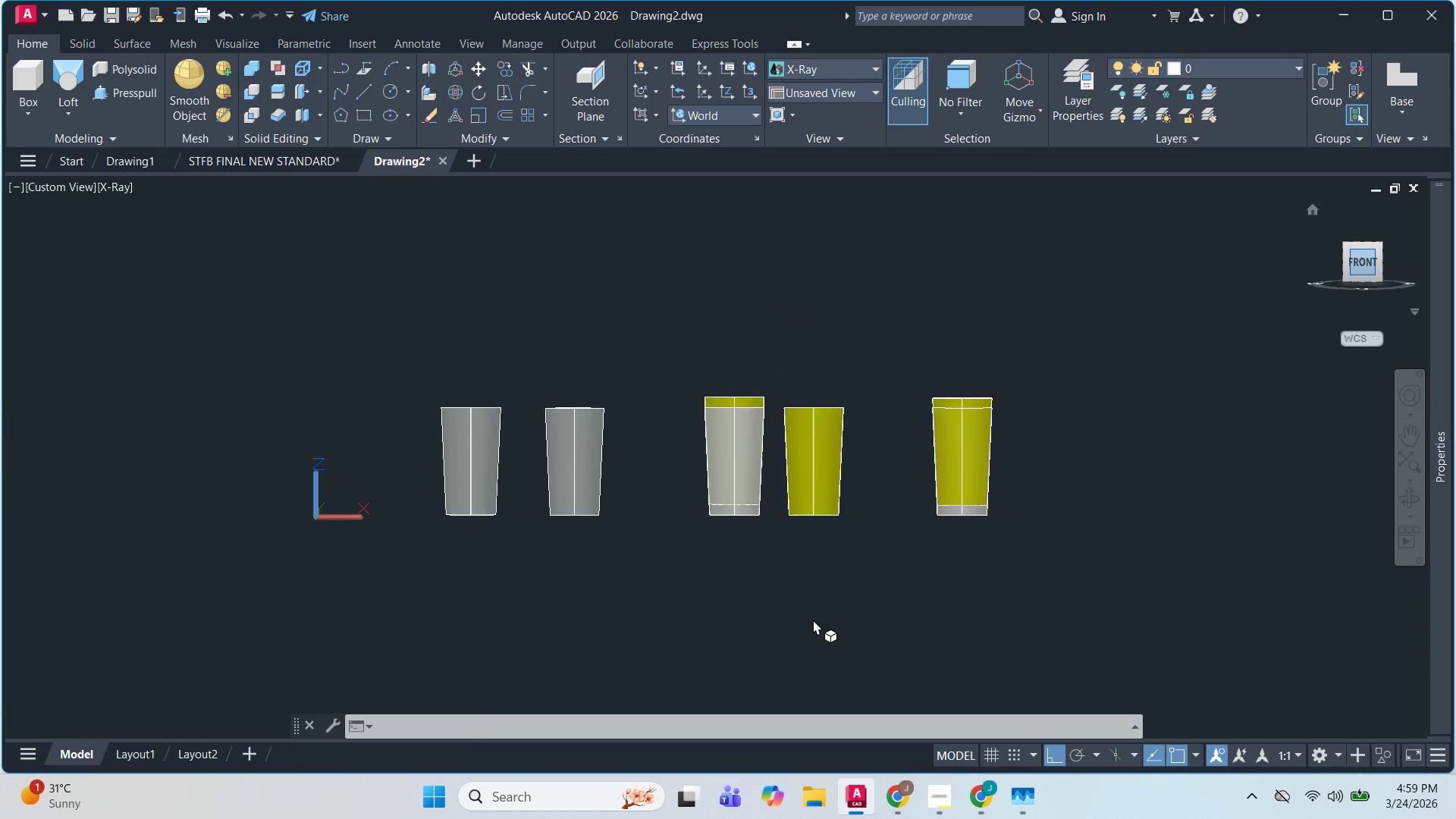 
scroll: coordinate [808, 428], scroll_direction: up, amount: 13.0
 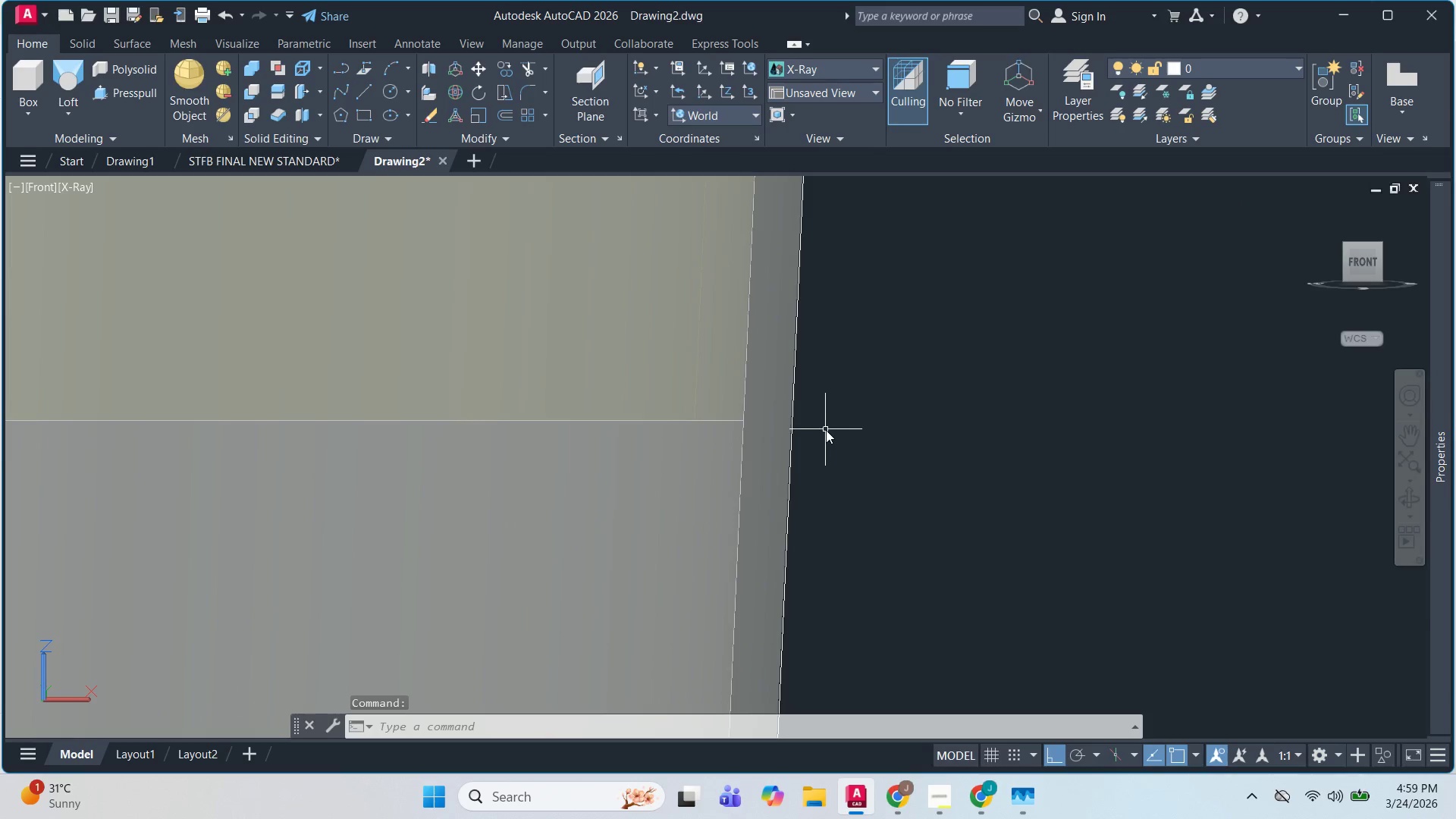 
scroll: coordinate [827, 431], scroll_direction: down, amount: 5.0
 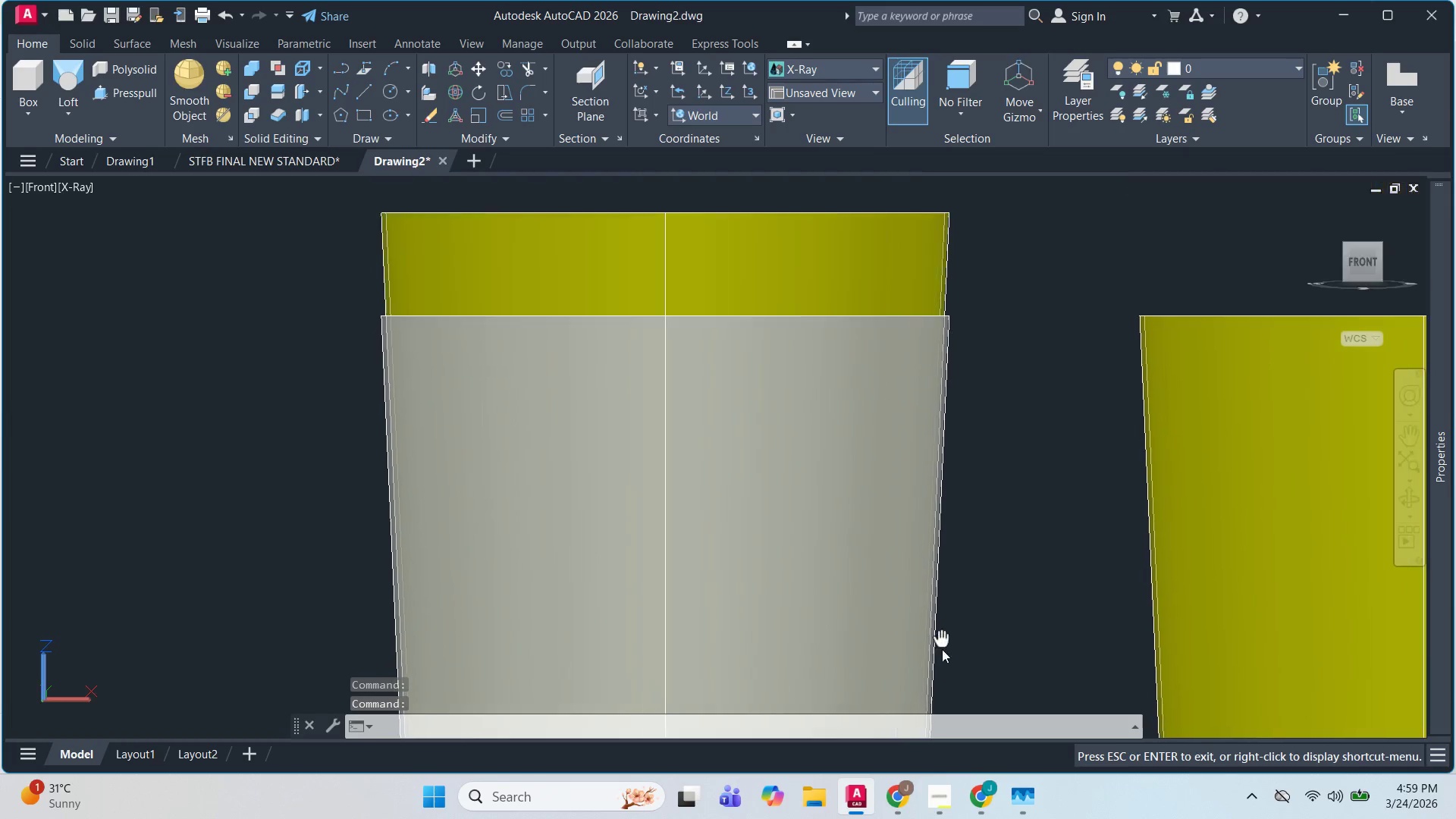 
scroll: coordinate [943, 303], scroll_direction: up, amount: 11.0
 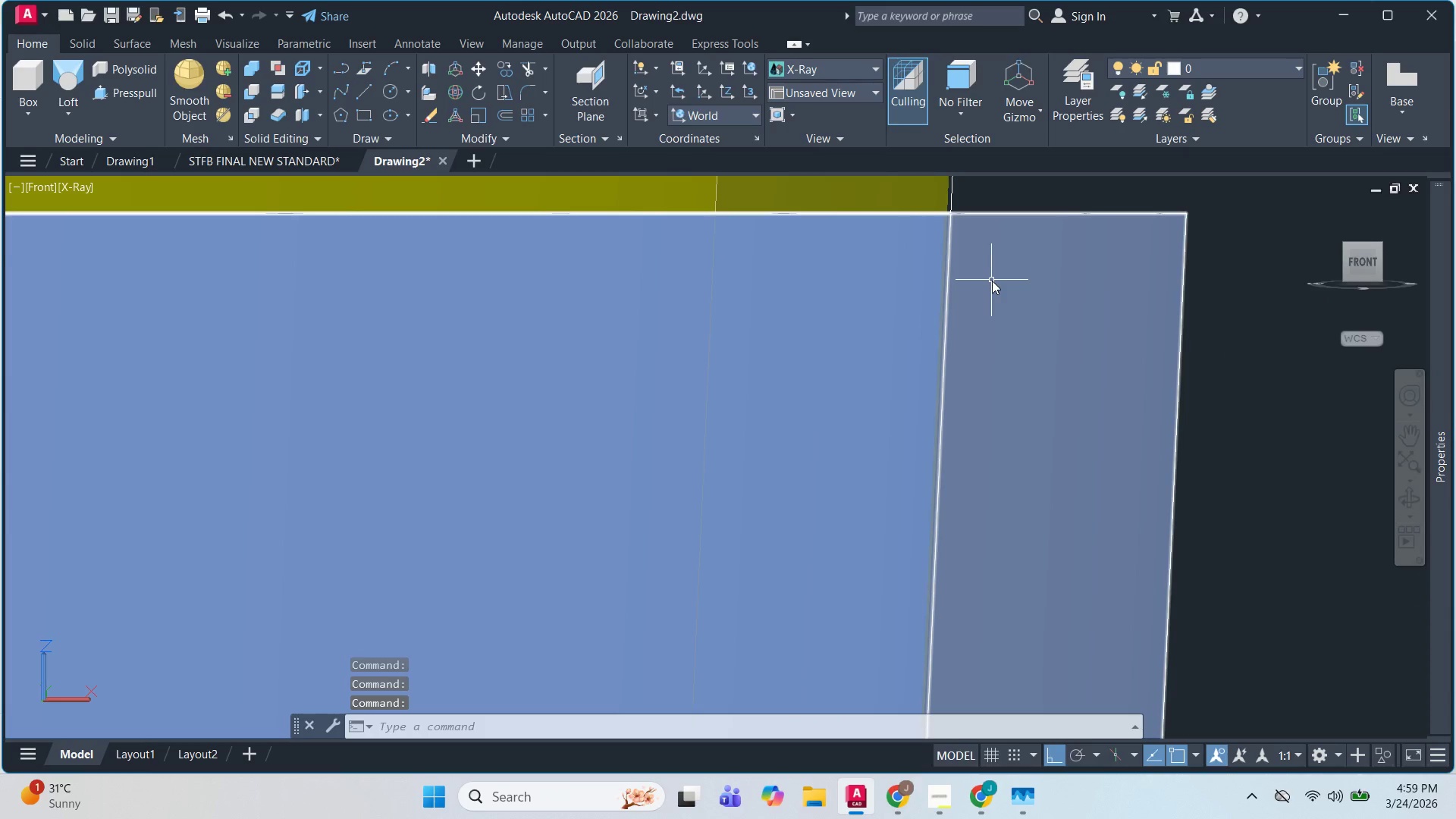 
scroll: coordinate [969, 488], scroll_direction: down, amount: 7.0
 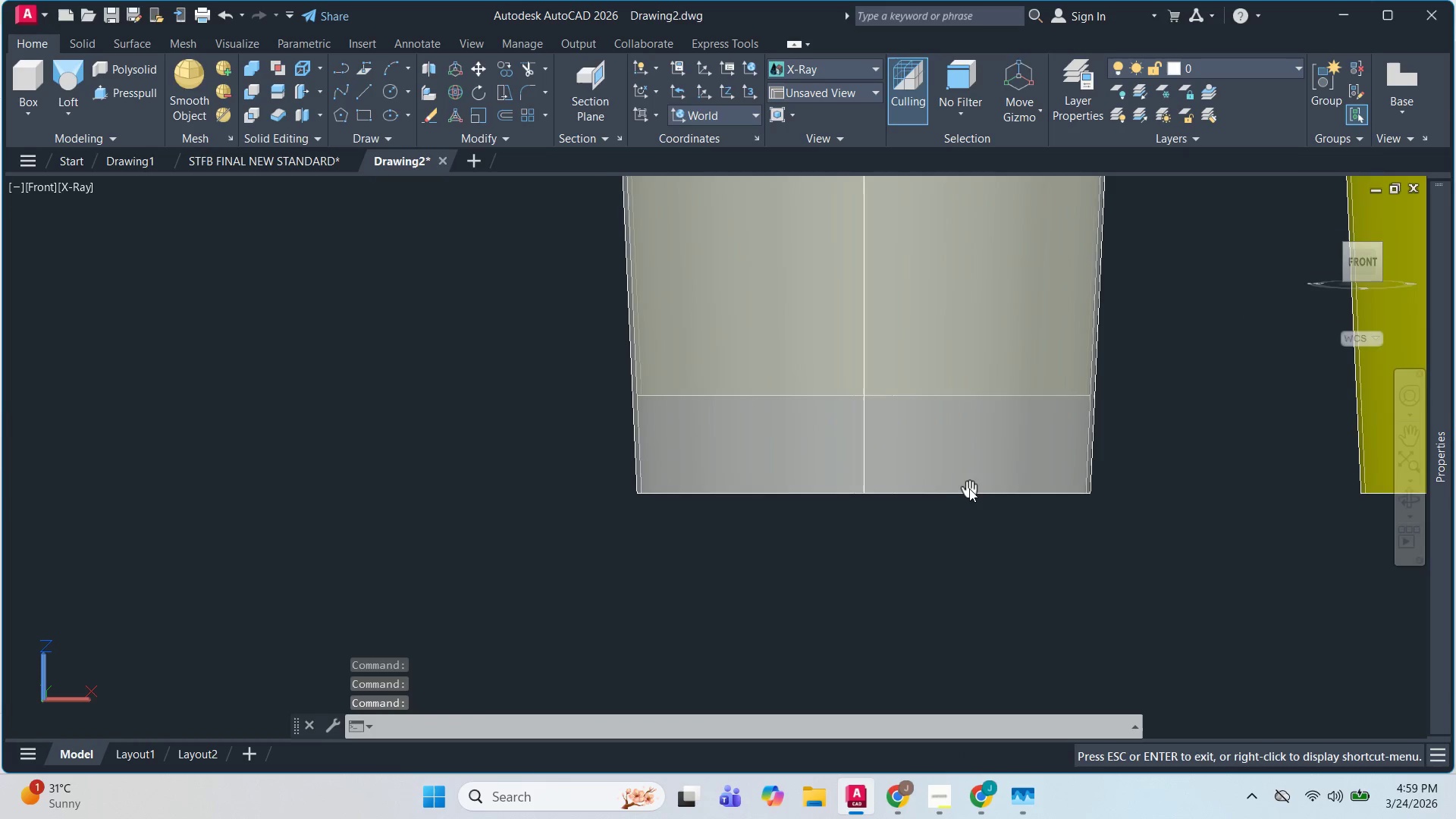 
mouse_move([977, 457])
 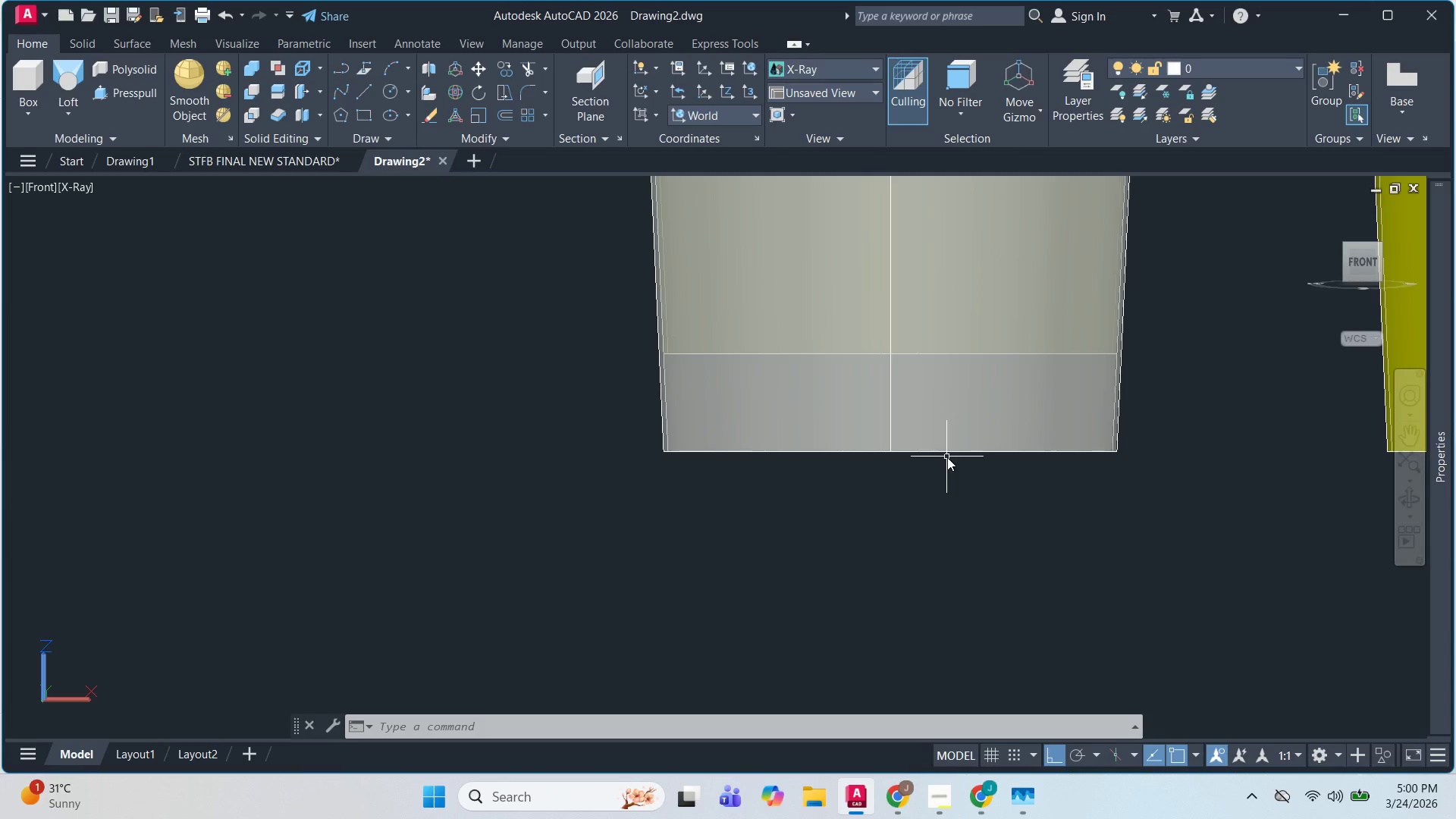 
wait(11.64)
 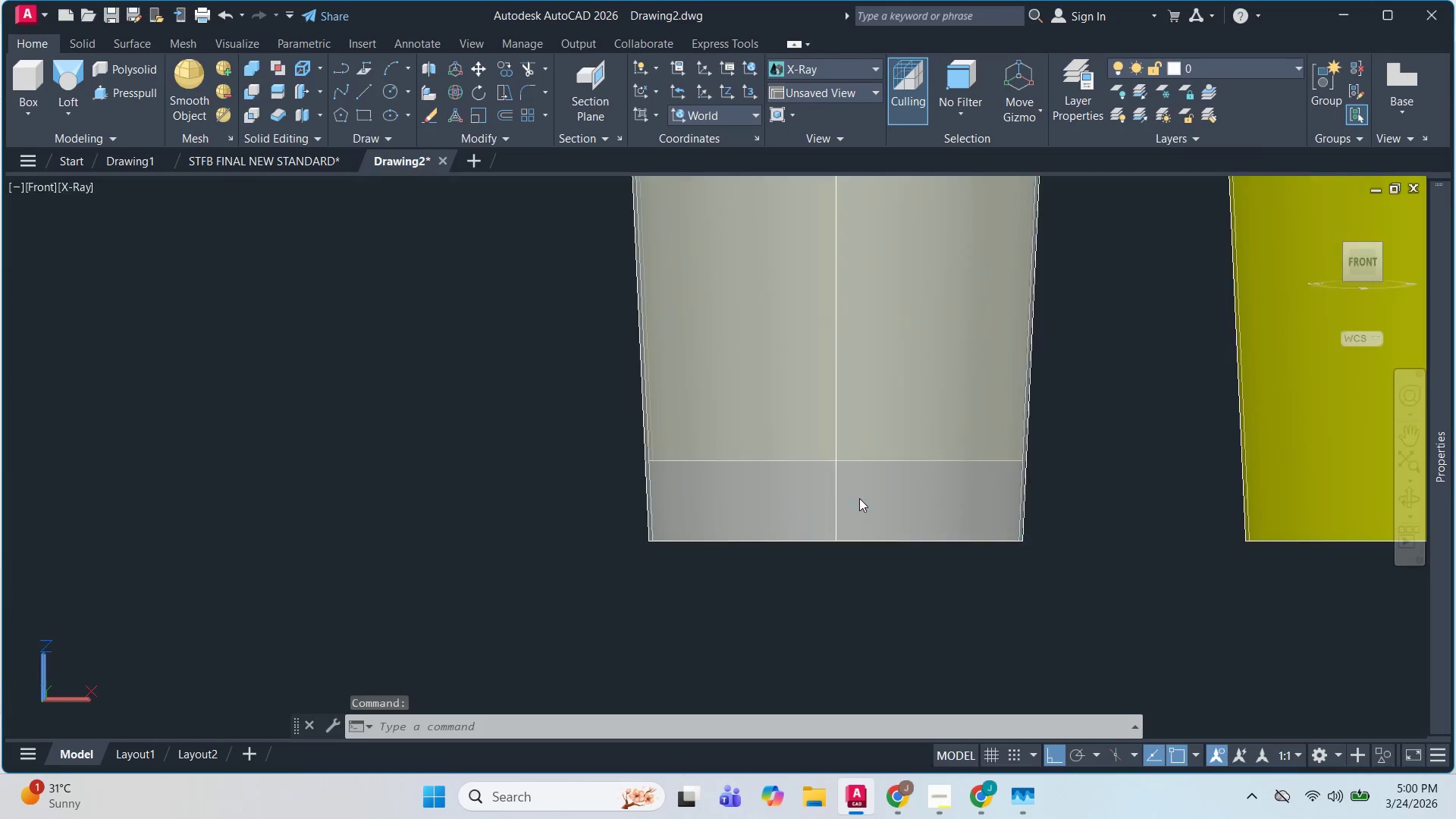 
key(Escape)
 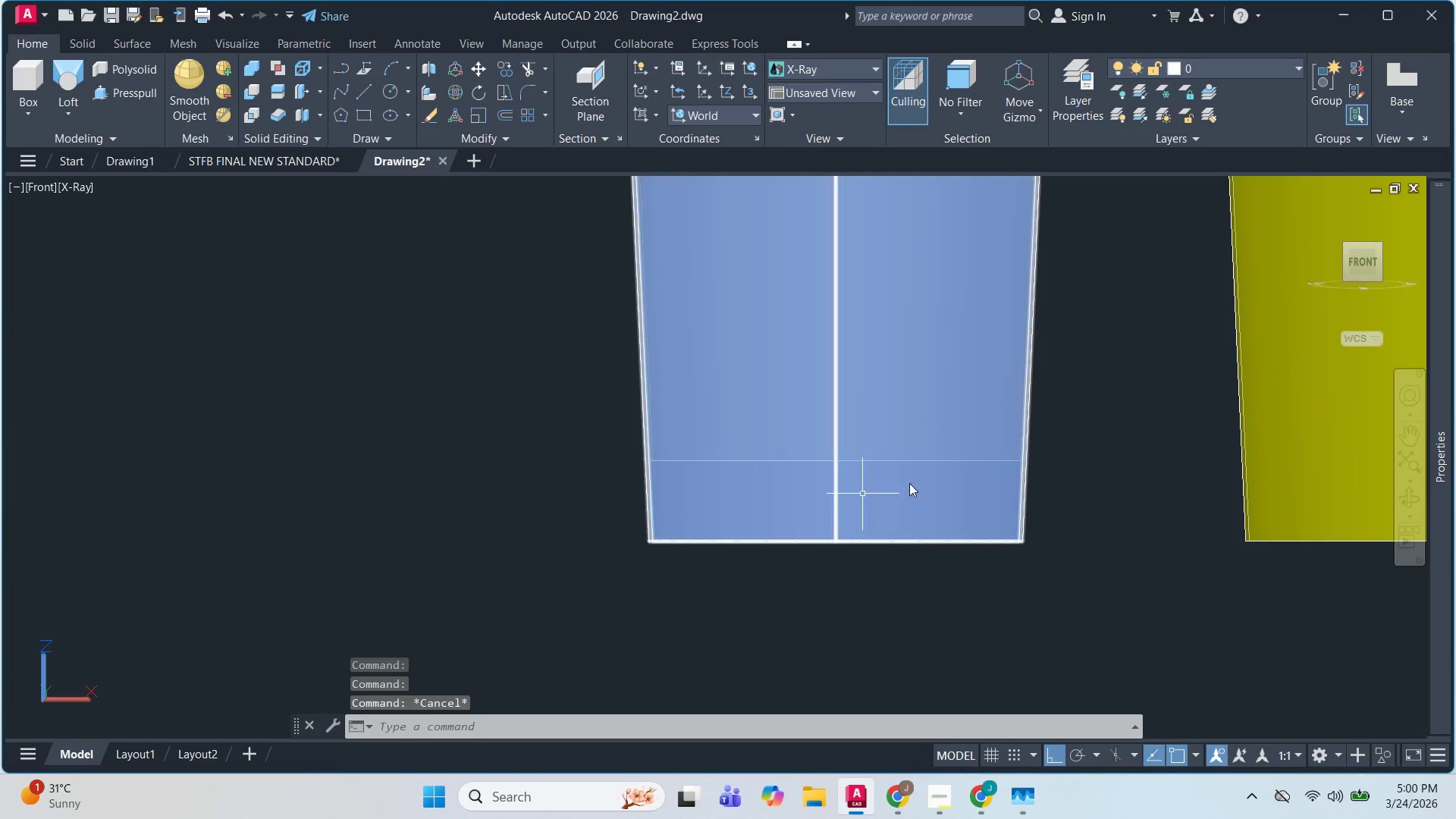 
hold_key(key=ShiftLeft, duration=0.66)
 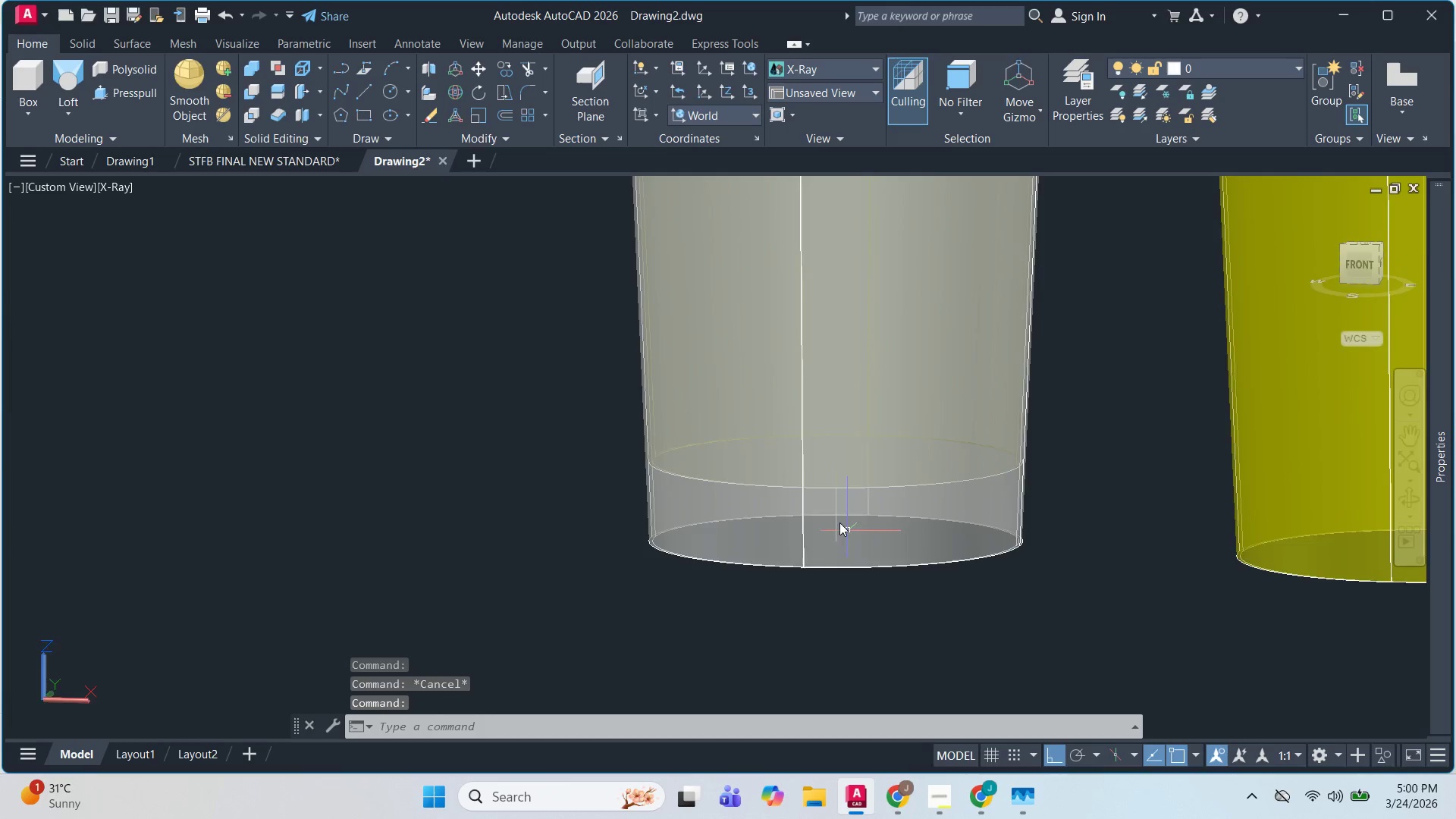 
scroll: coordinate [859, 498], scroll_direction: up, amount: 2.0
 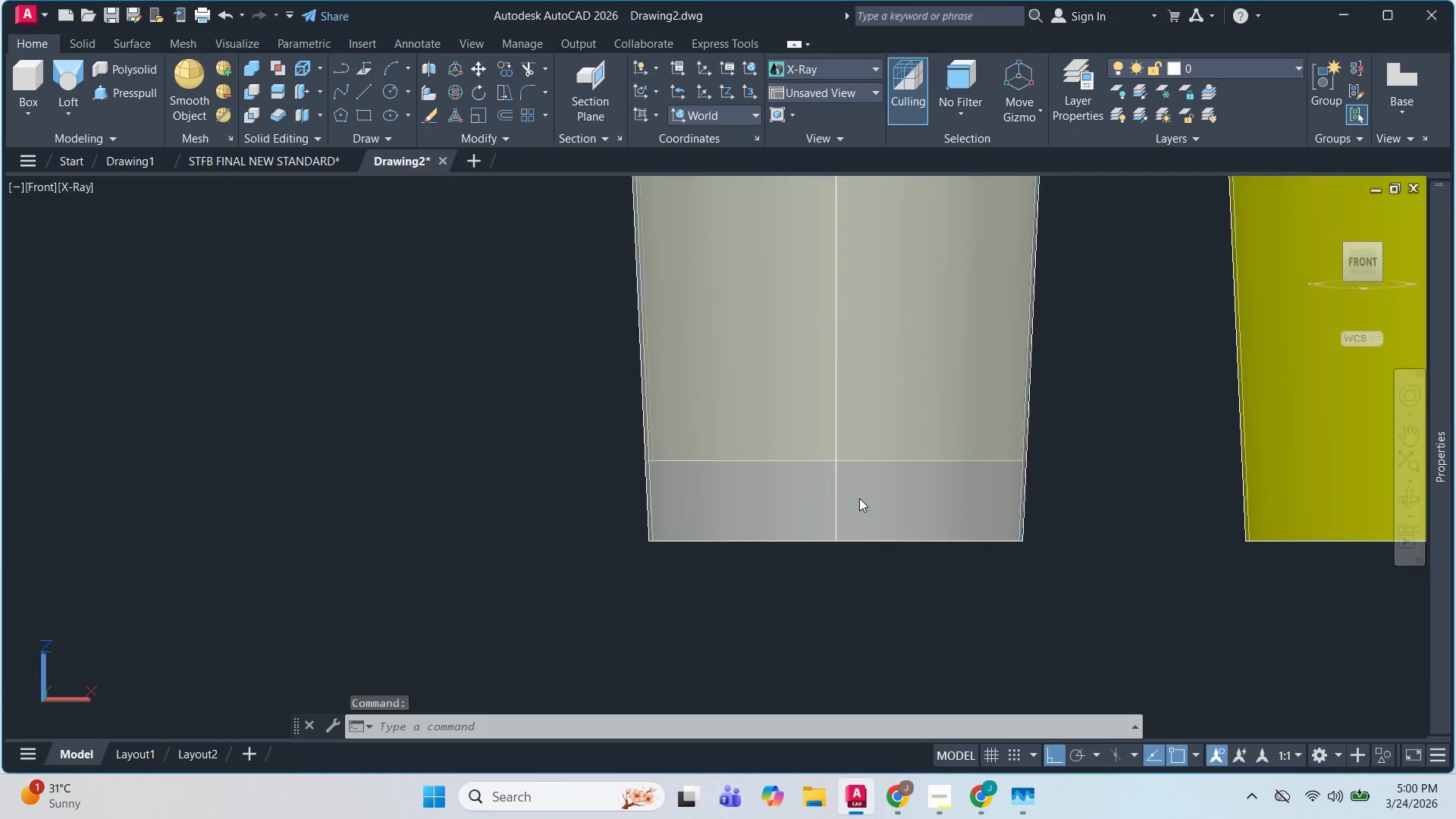 
hold_key(key=ShiftLeft, duration=1.25)
 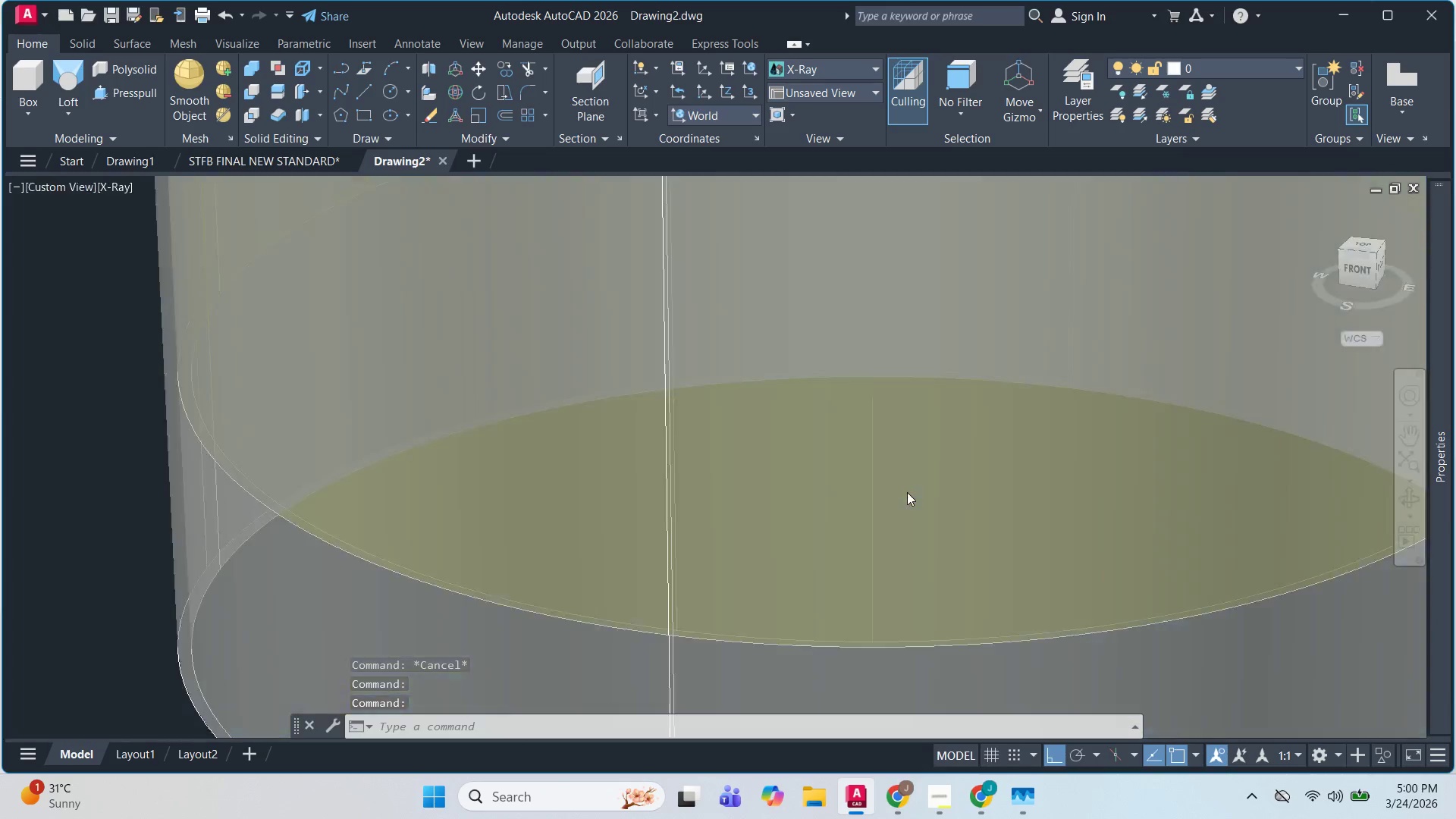 
scroll: coordinate [824, 450], scroll_direction: up, amount: 5.0
 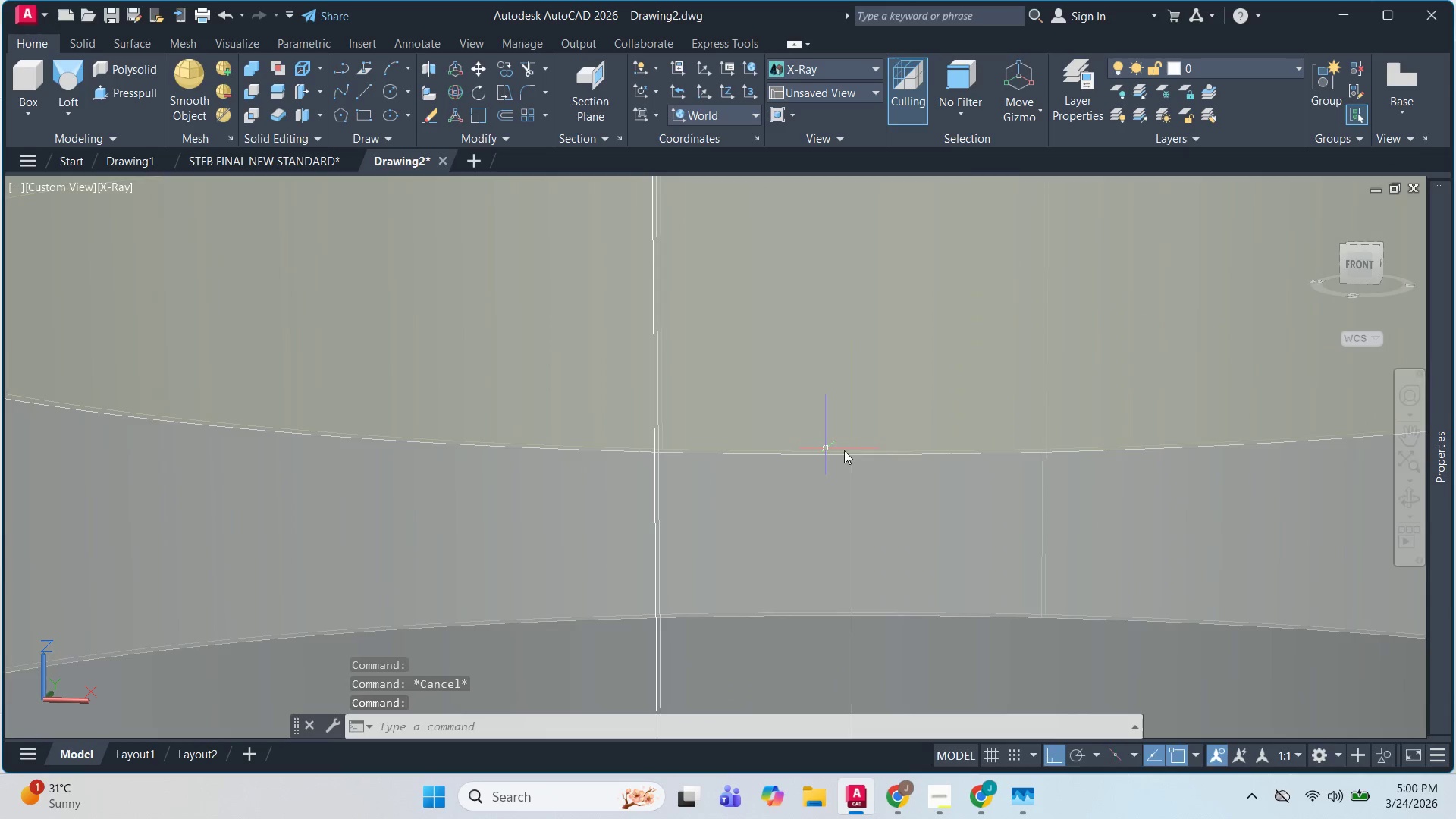 
key(Escape)
 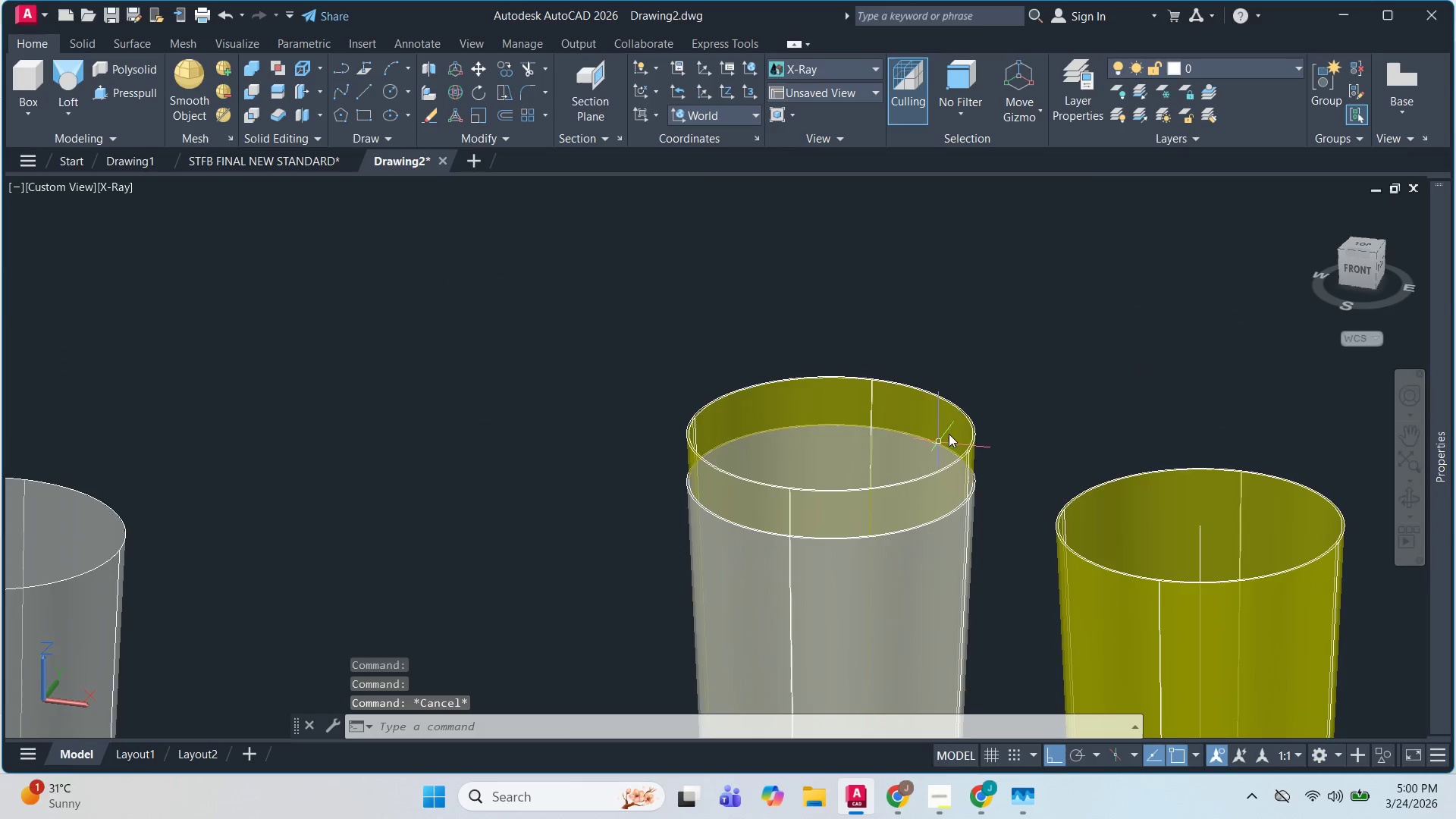 
key(Escape)
 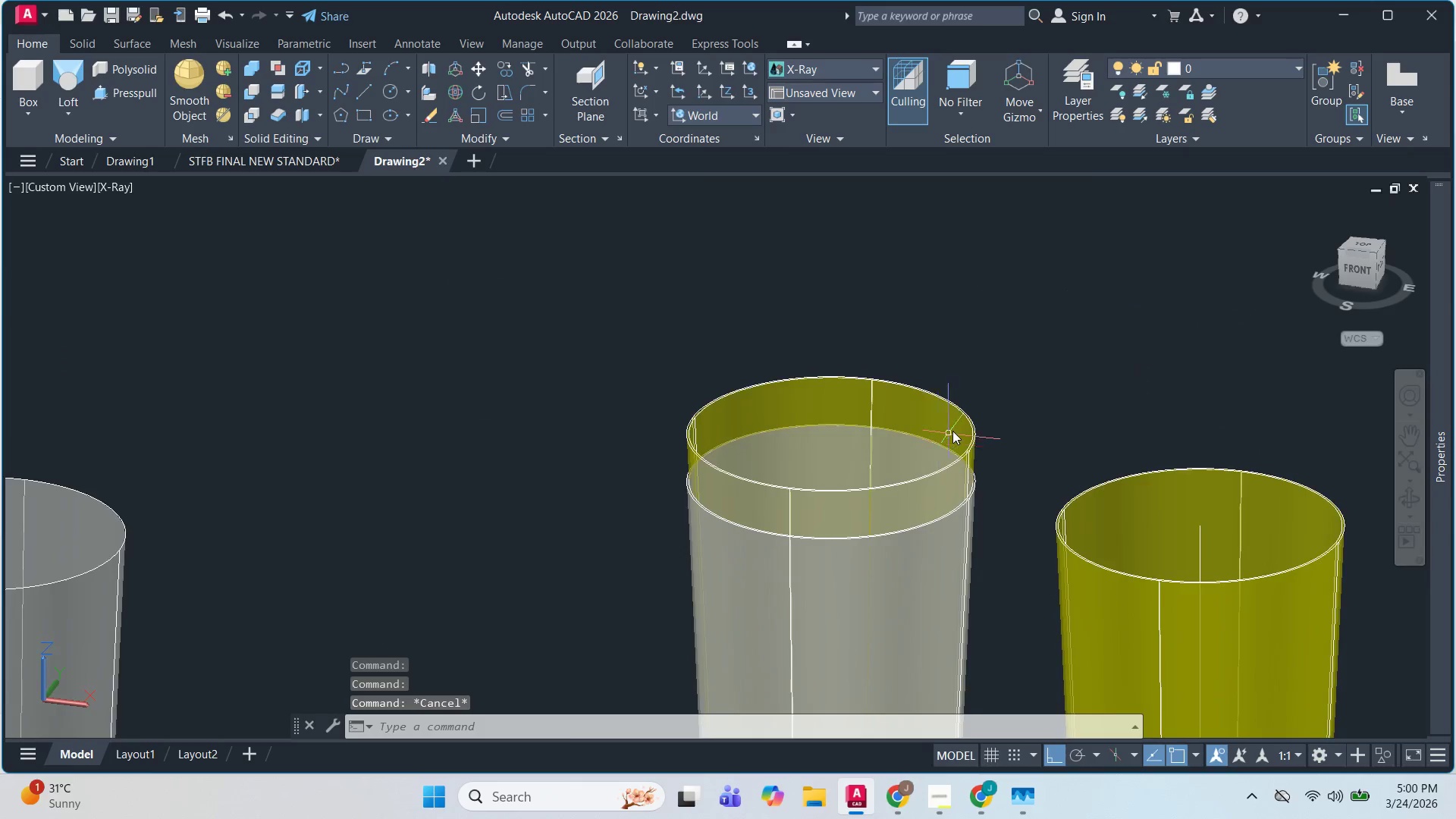 
scroll: coordinate [949, 256], scroll_direction: down, amount: 4.0
 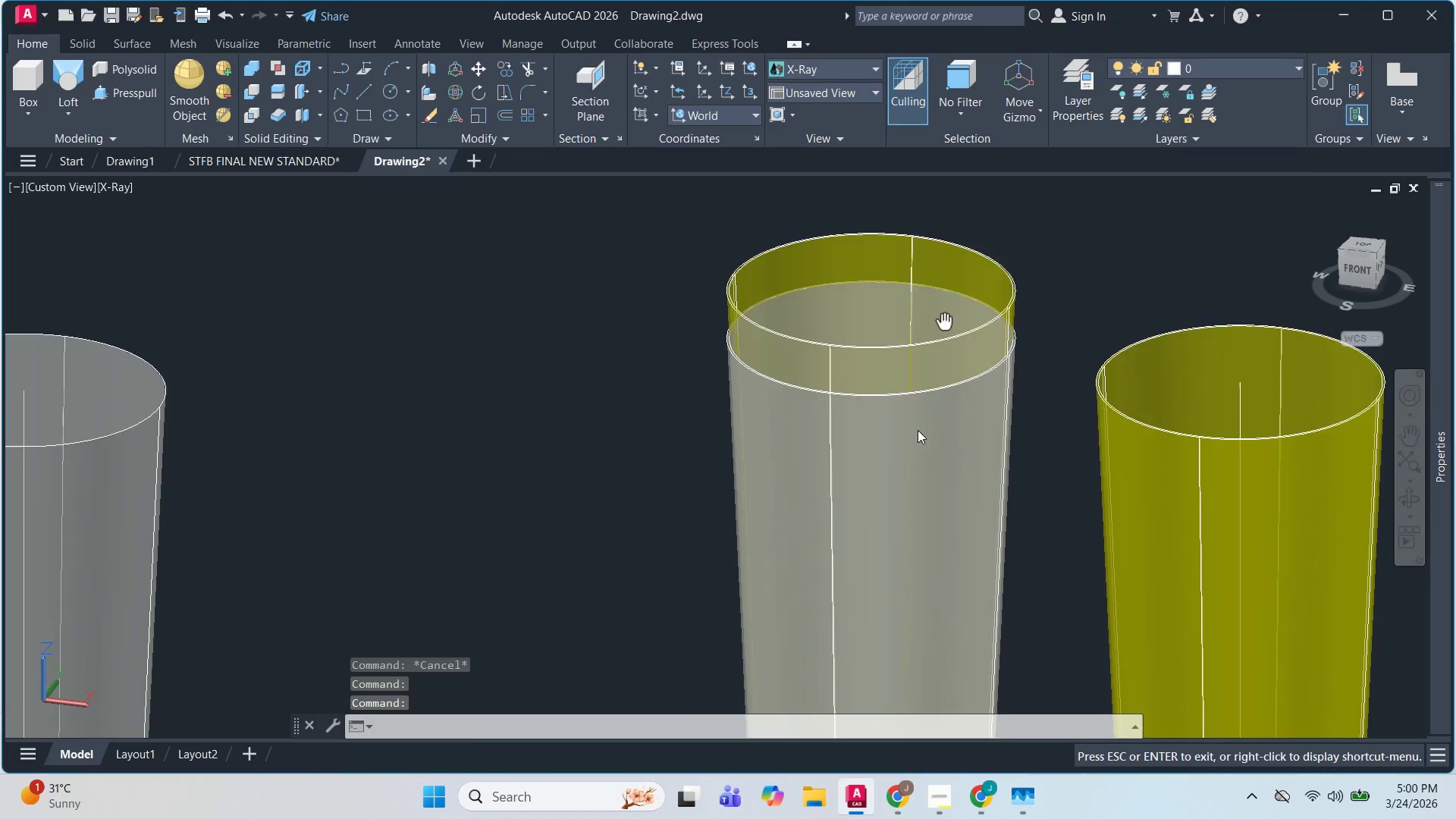 
scroll: coordinate [952, 431], scroll_direction: up, amount: 2.0
 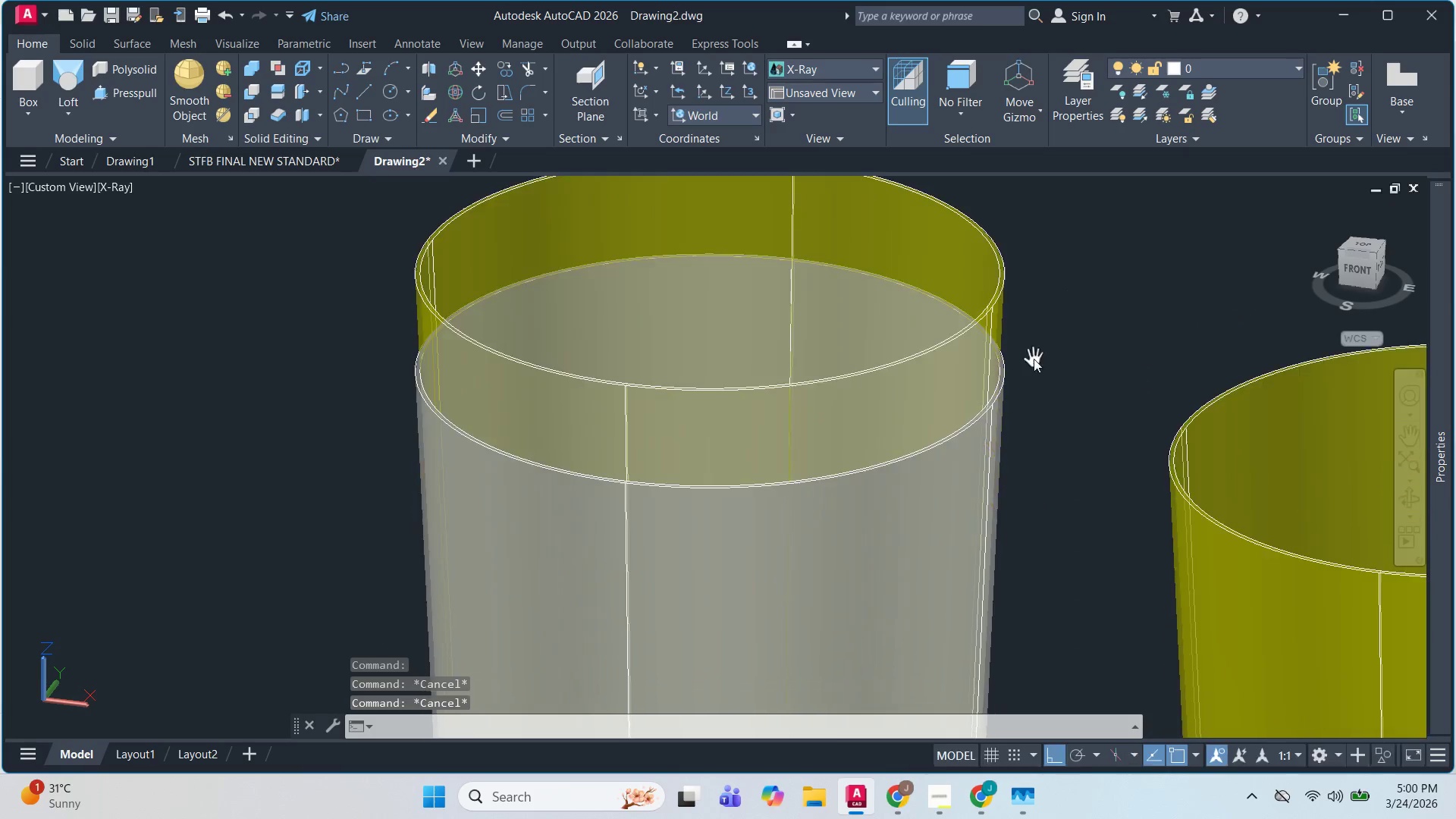 
hold_key(key=ShiftLeft, duration=0.64)
 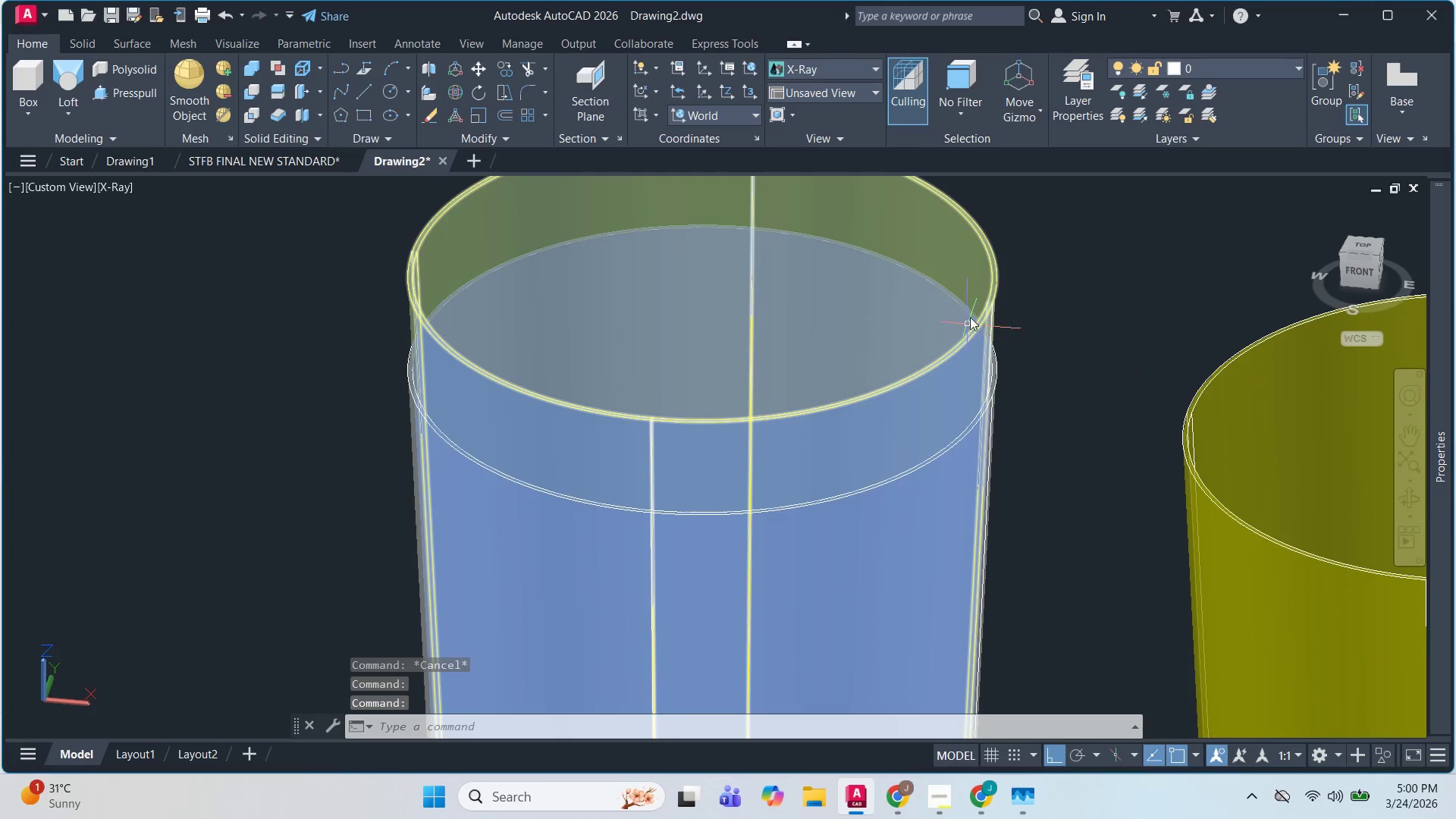 
left_click([970, 315])
 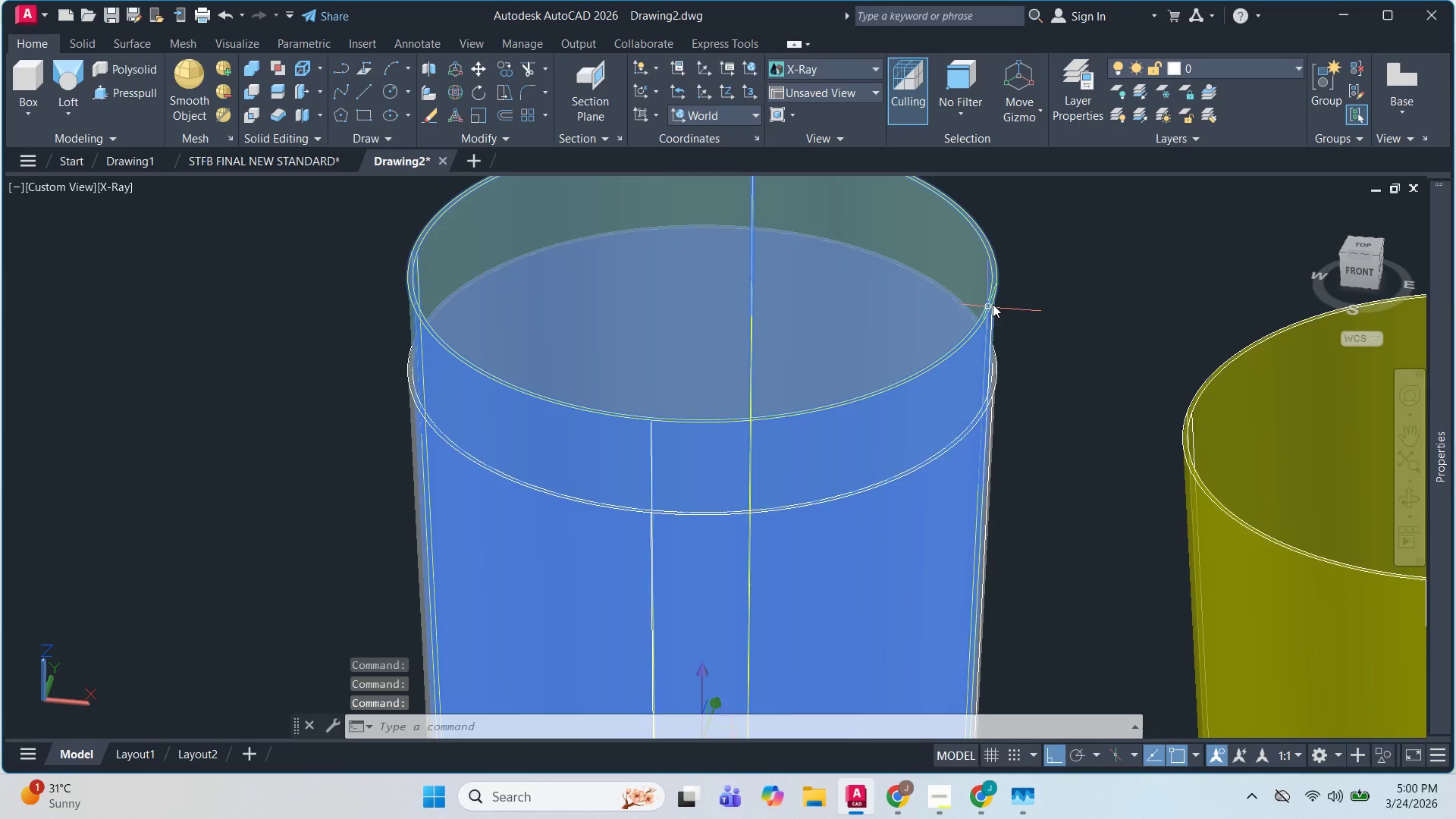 
scroll: coordinate [993, 303], scroll_direction: down, amount: 2.0
 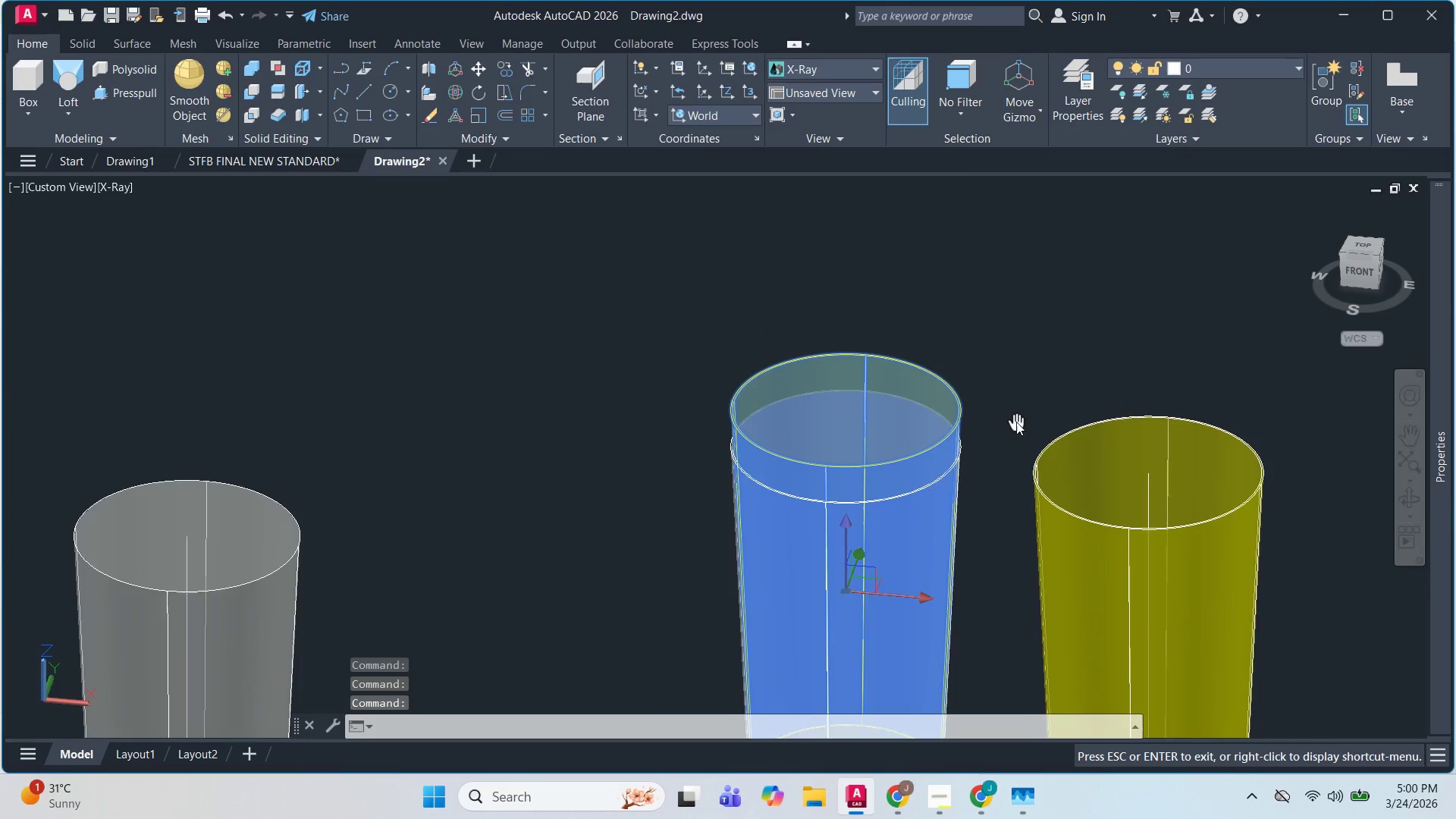 
scroll: coordinate [907, 480], scroll_direction: none, amount: 0.0
 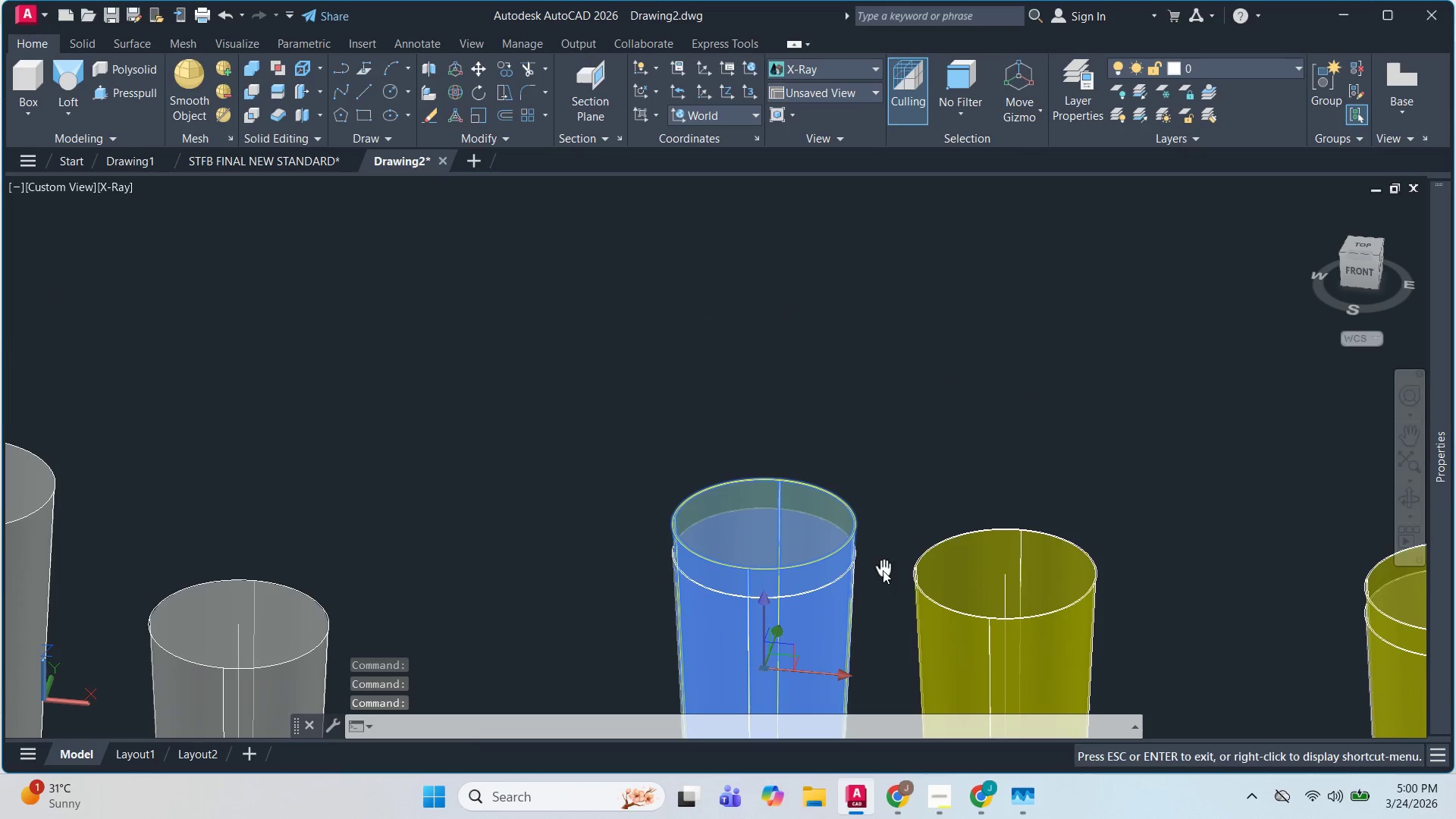 
key(M)
 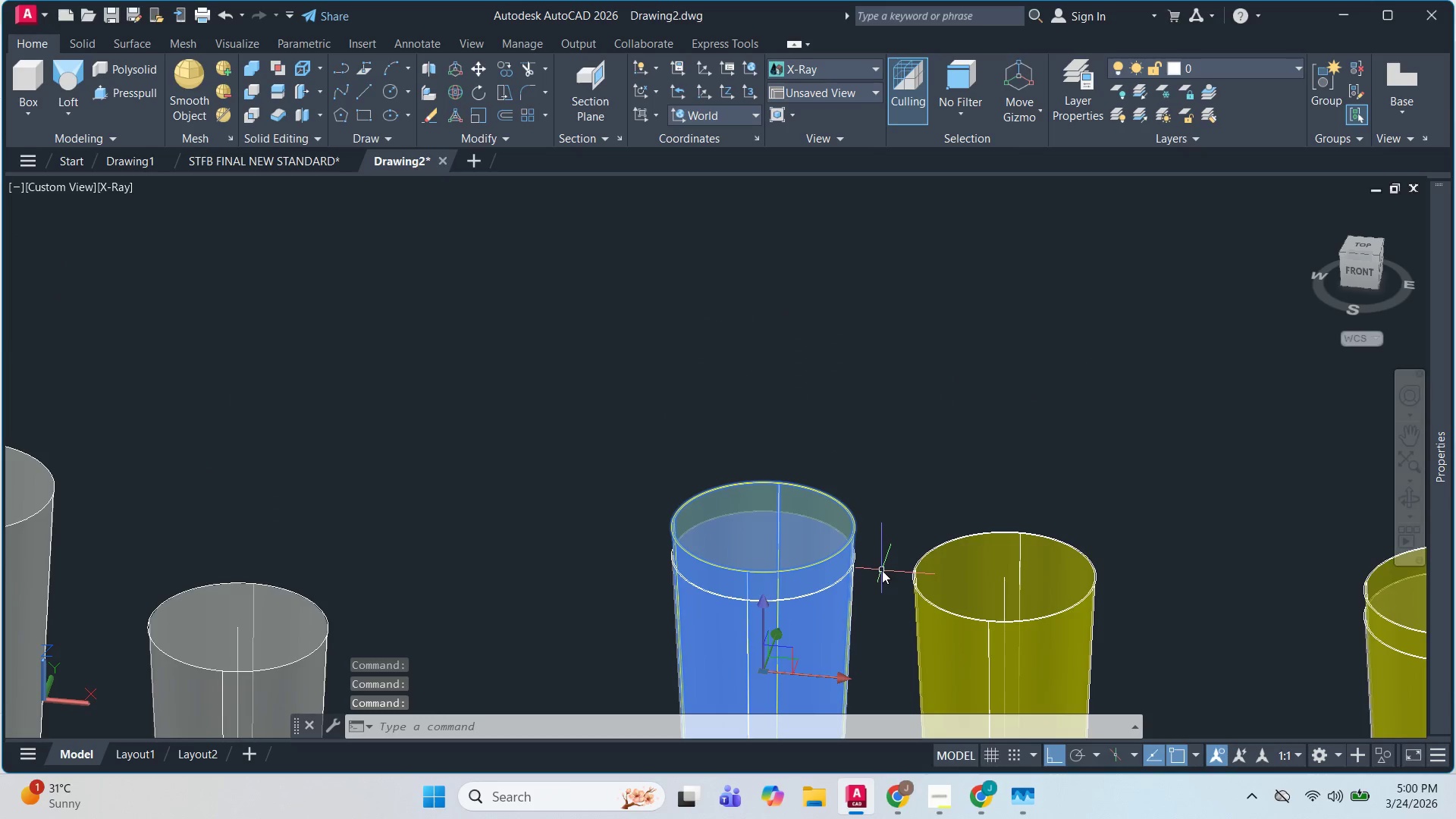 
key(Space)
 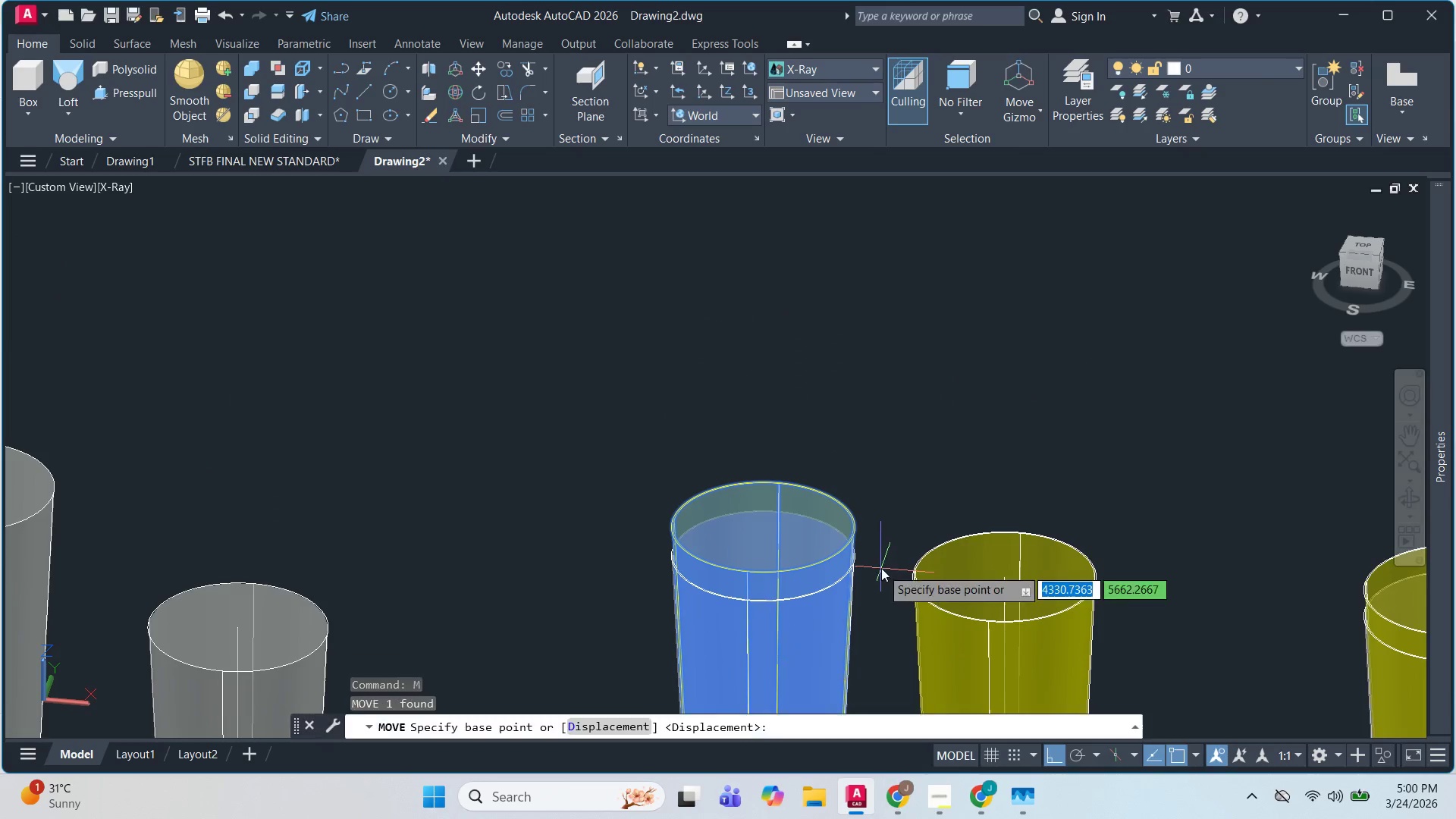 
left_click_drag(start_coordinate=[881, 567], to_coordinate=[882, 553])
 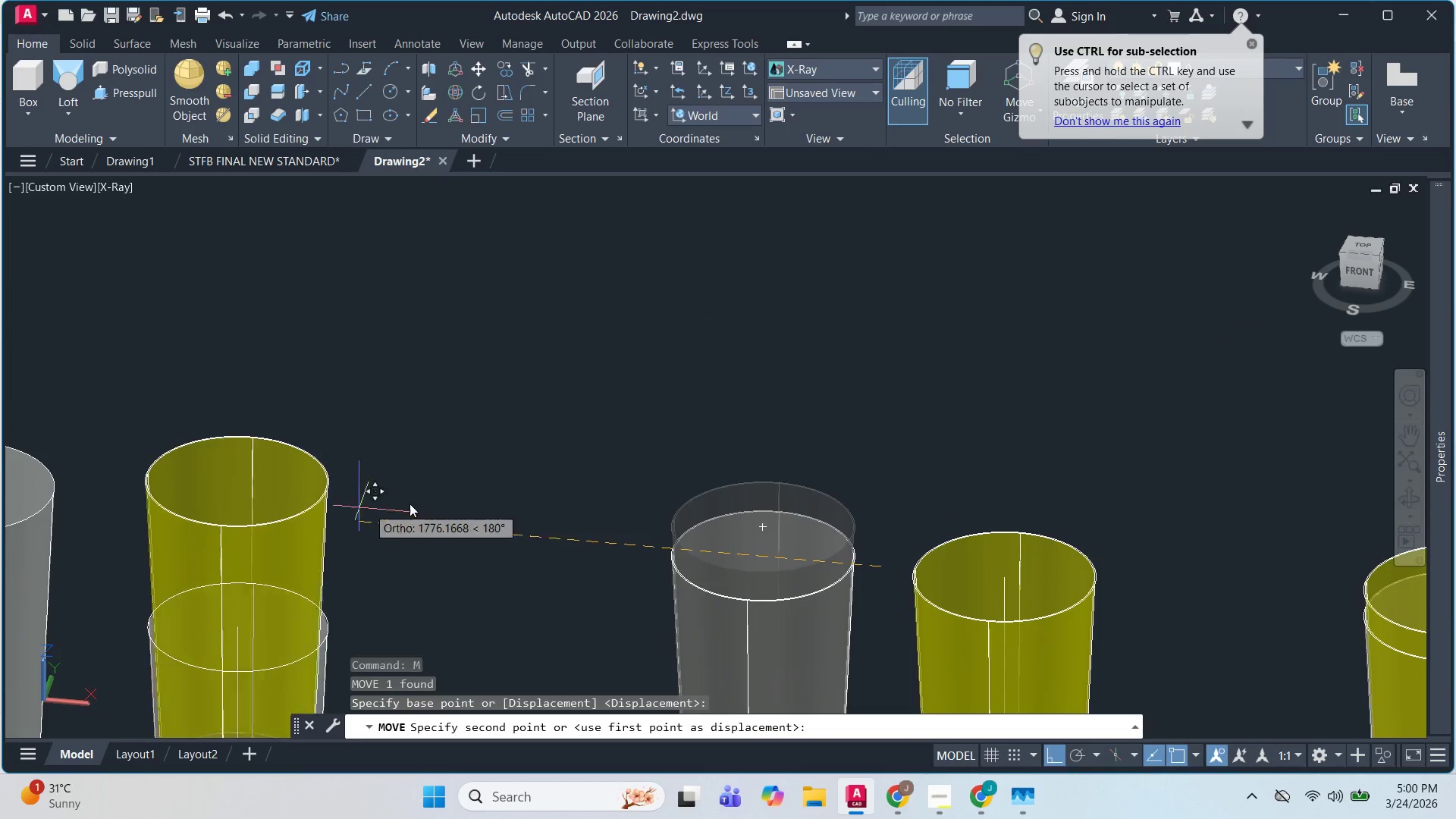 
left_click([648, 447])
 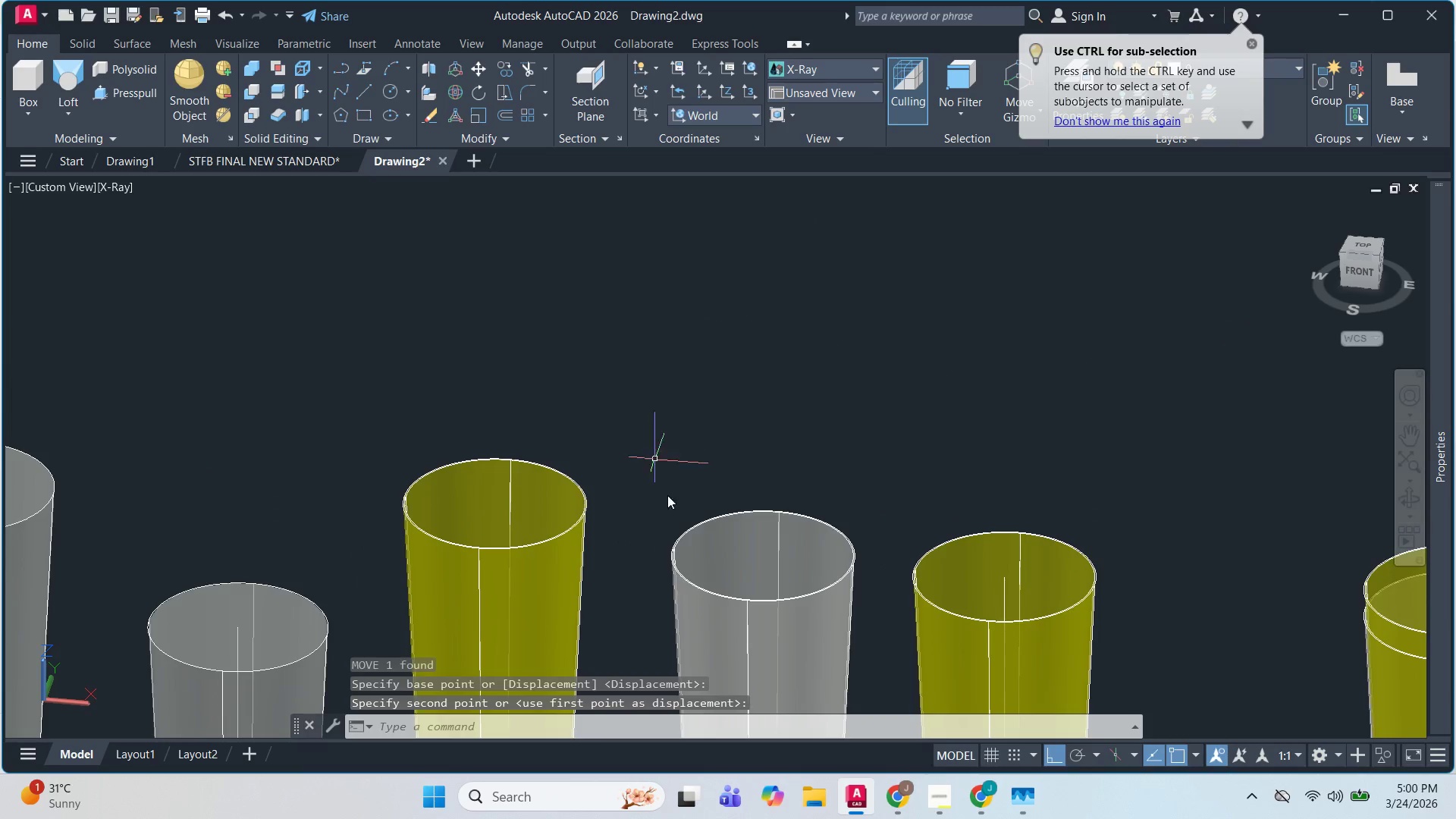 
key(Escape)
 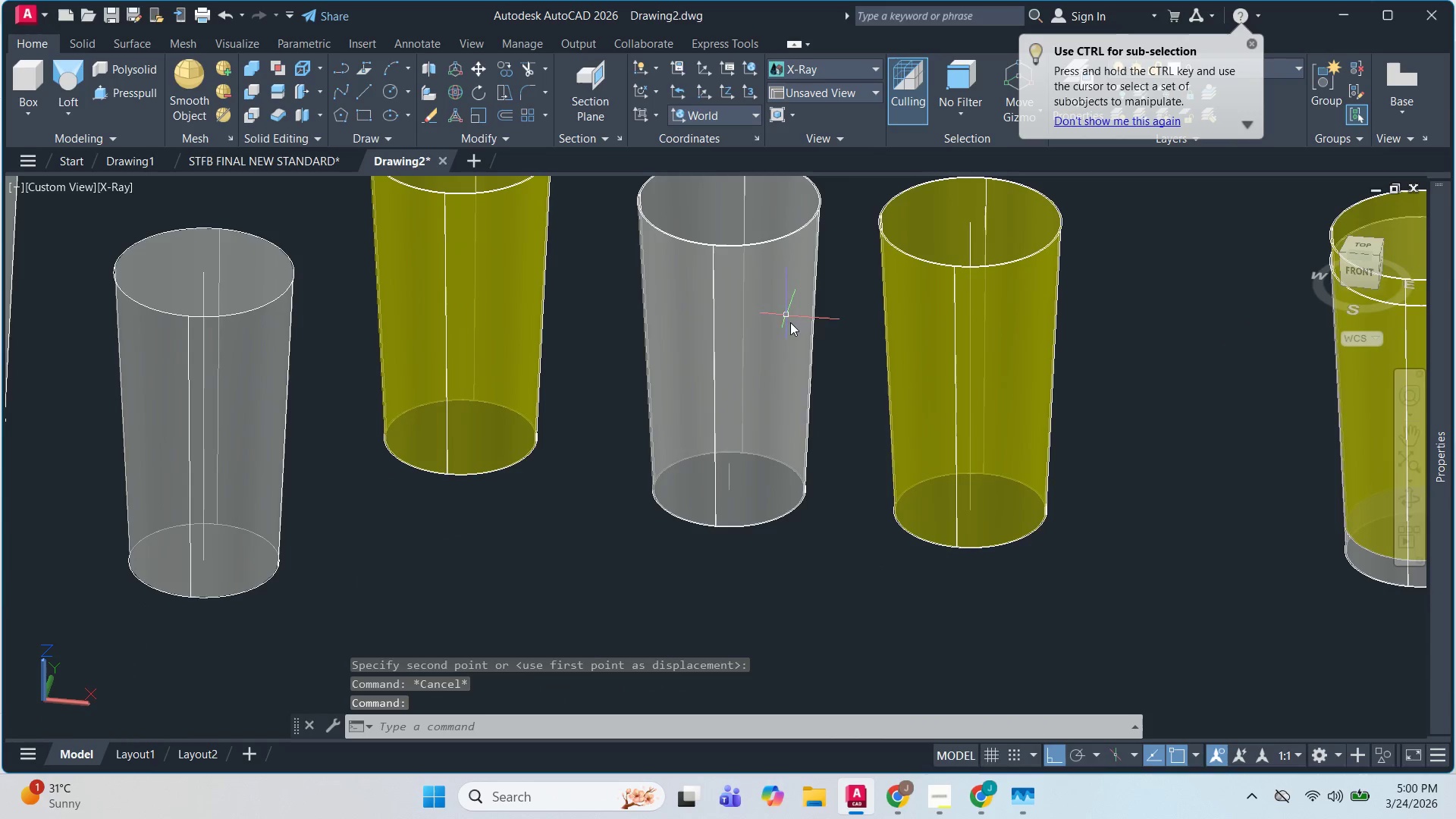 
hold_key(key=ShiftLeft, duration=0.48)
 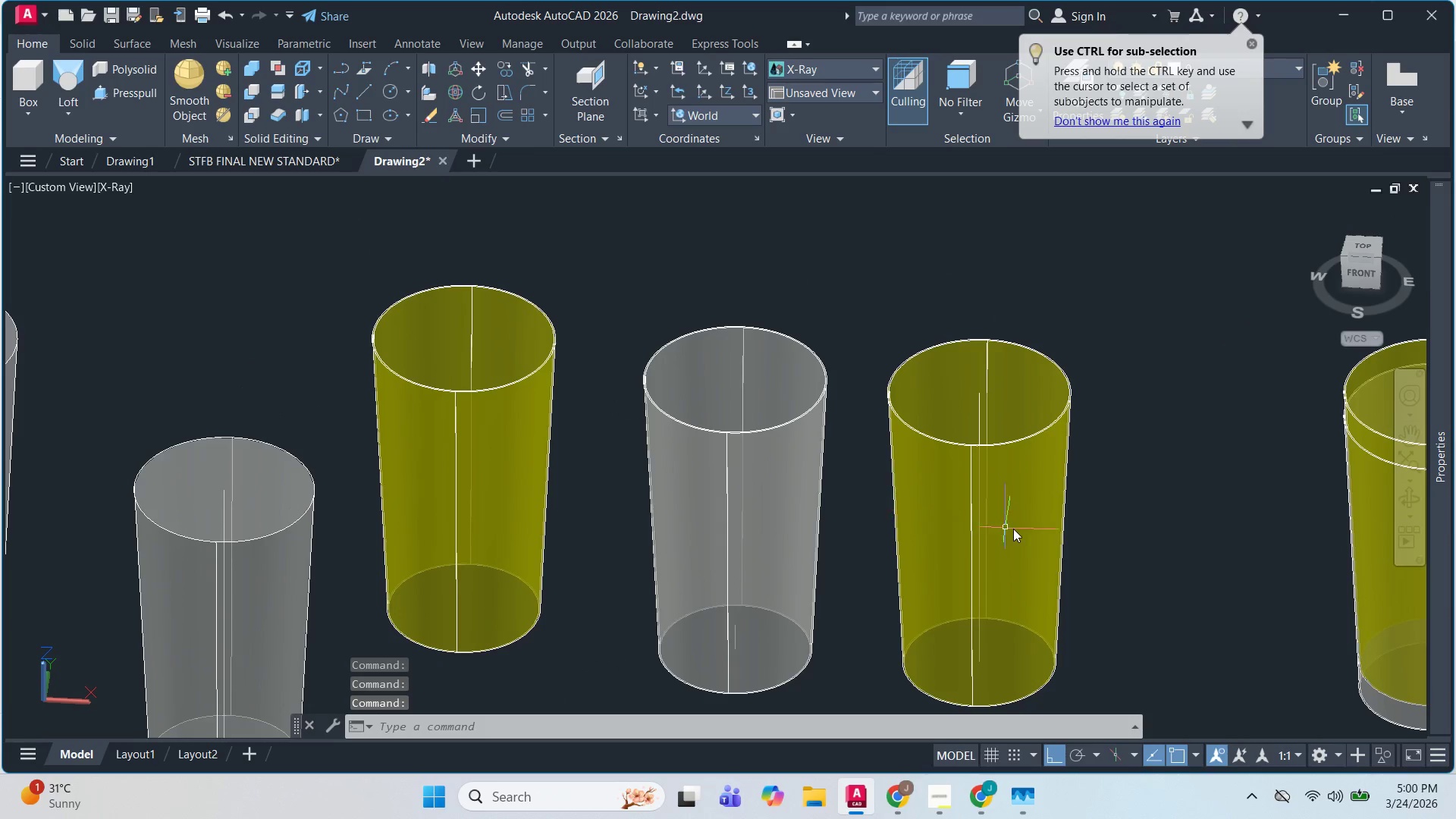 
key(Escape)
 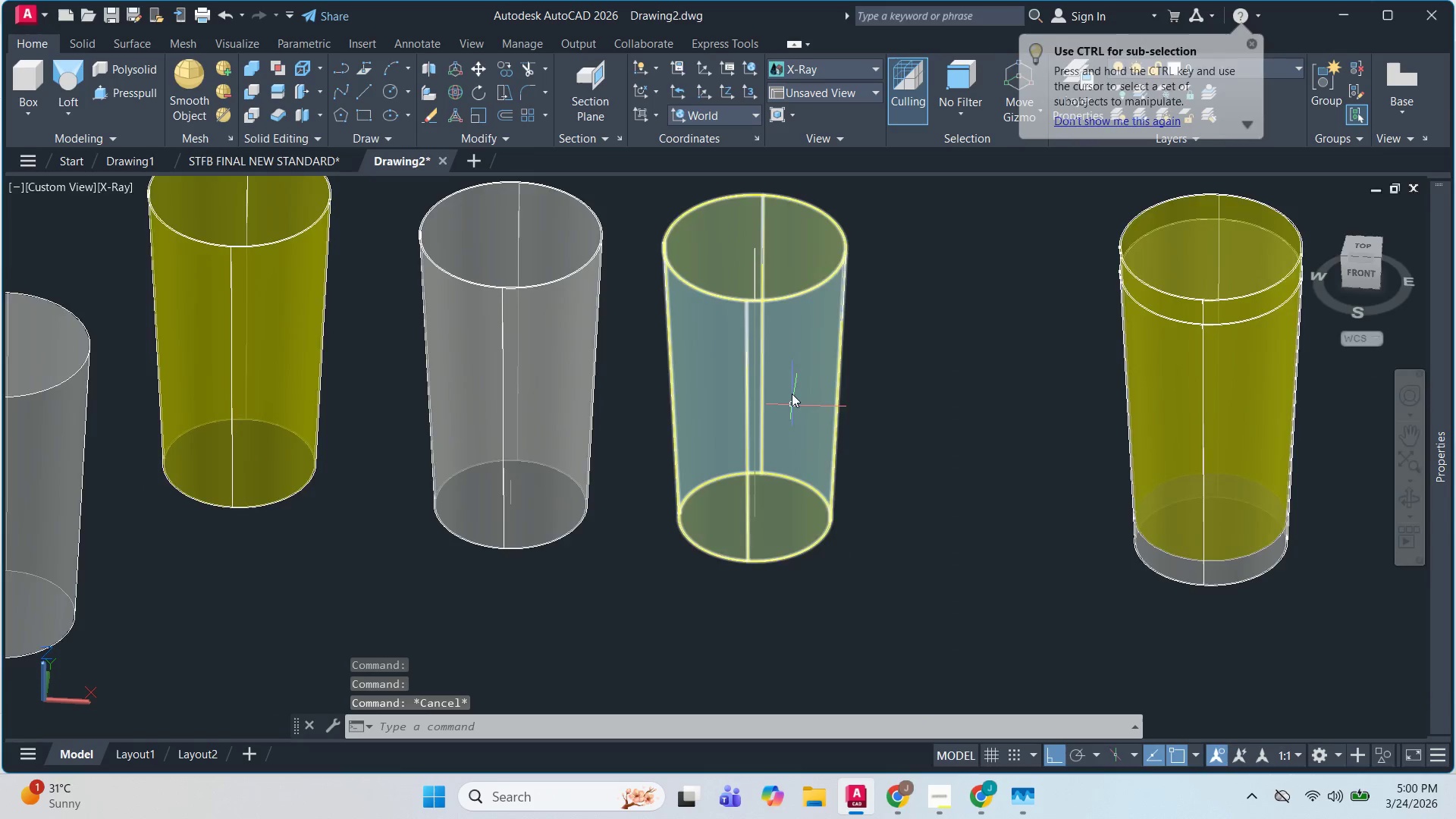 
hold_key(key=ShiftLeft, duration=0.92)
 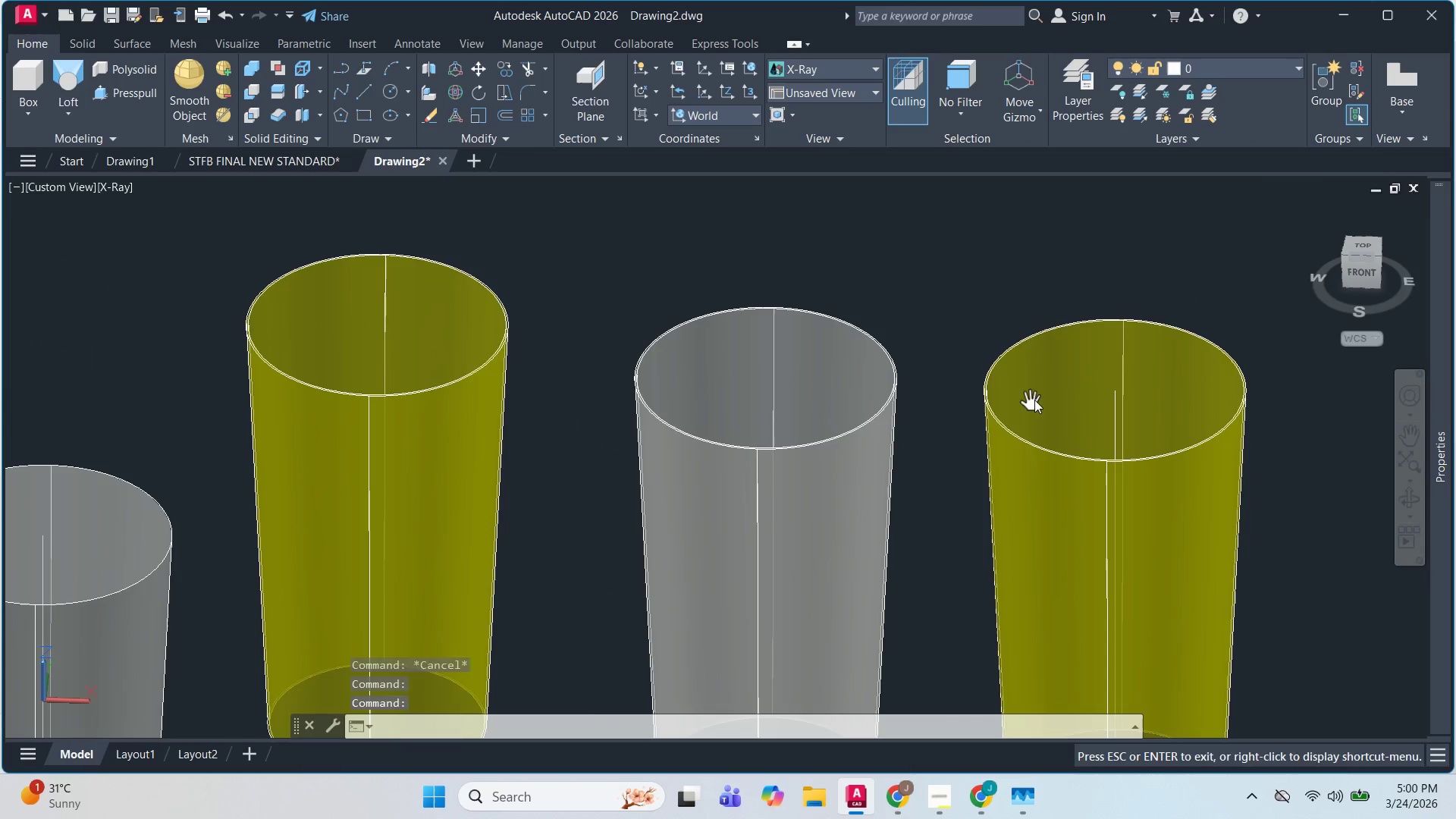 
scroll: coordinate [802, 361], scroll_direction: up, amount: 1.0
 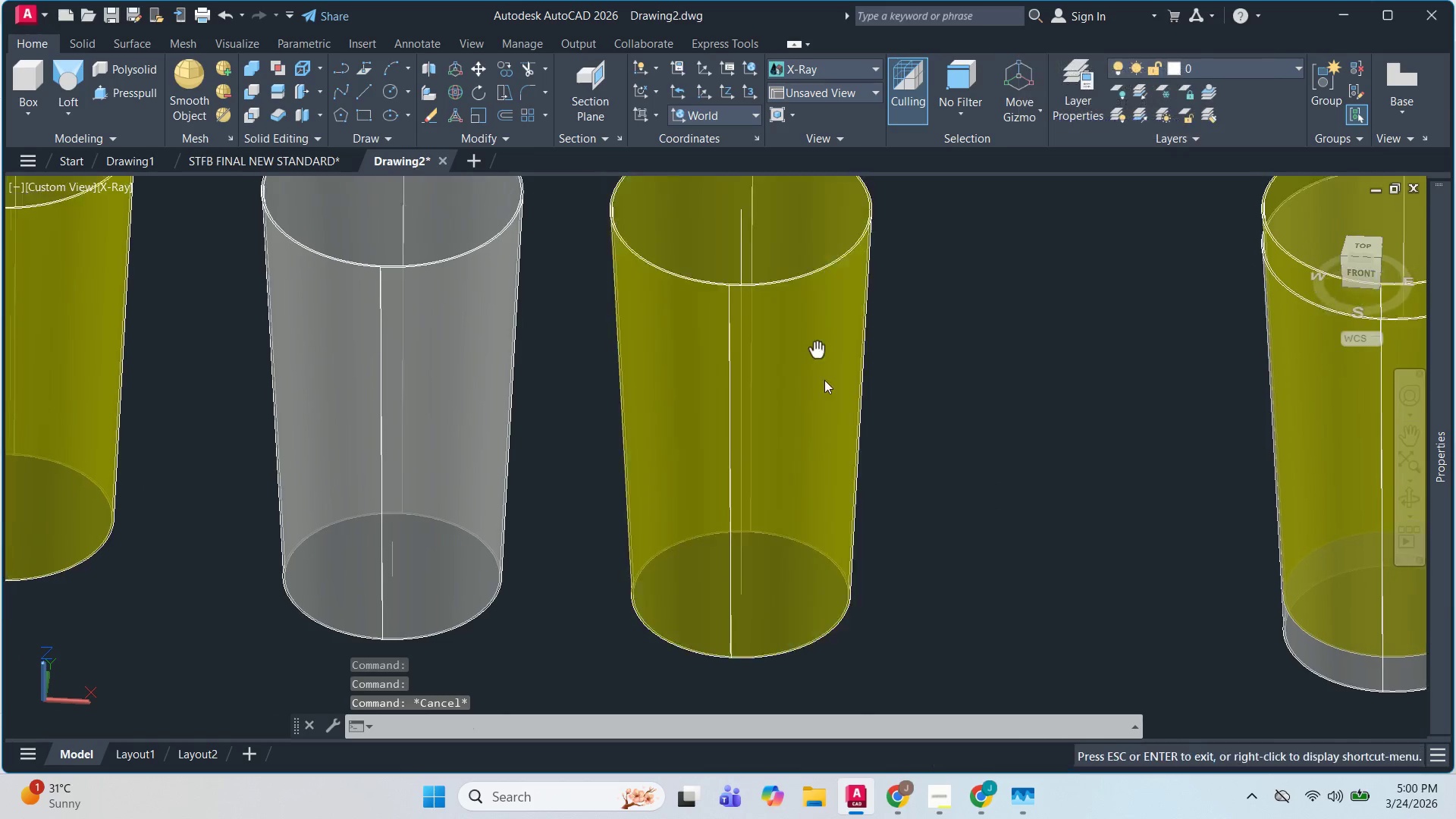 
key(Escape)
 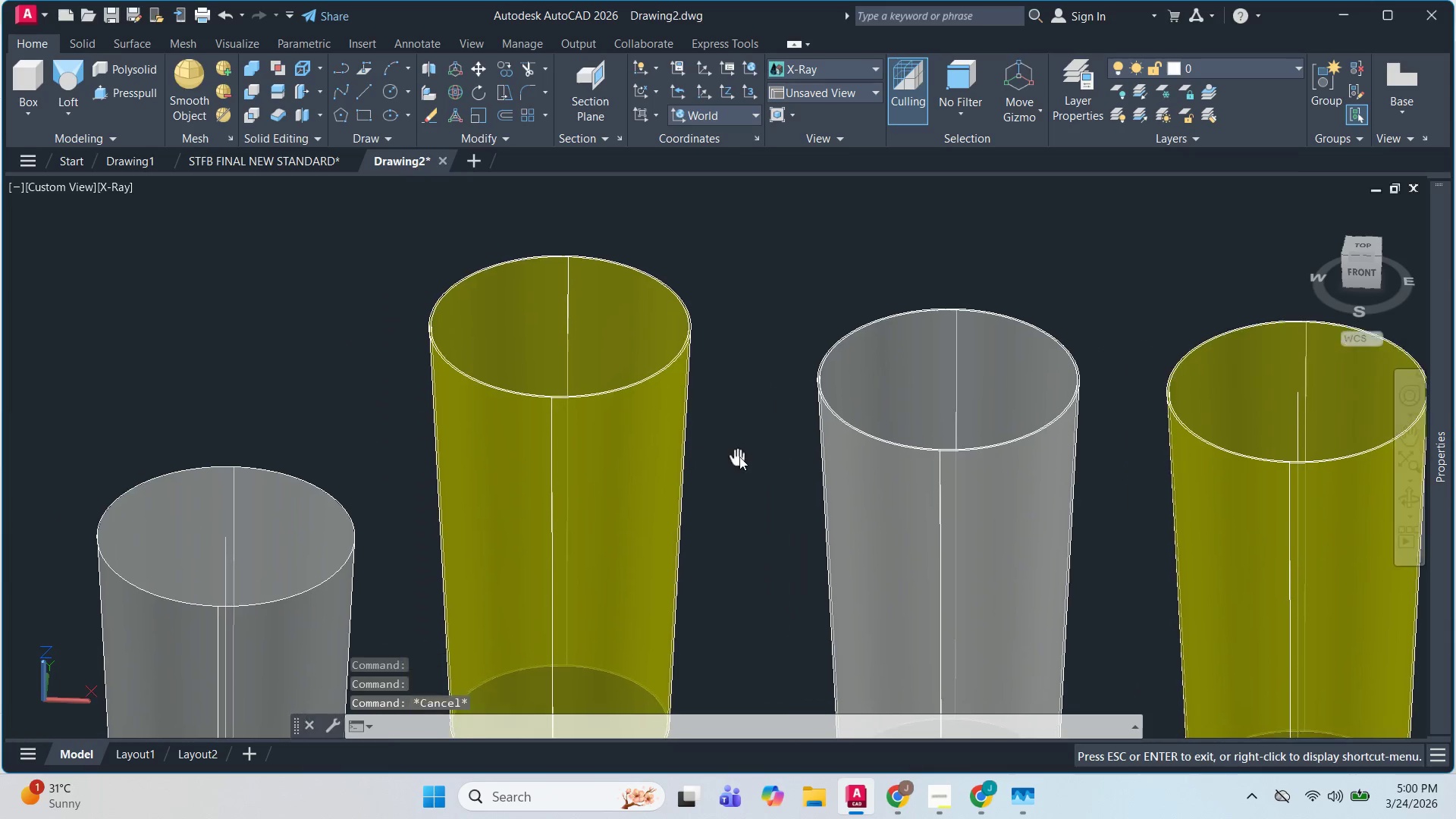 
scroll: coordinate [736, 463], scroll_direction: down, amount: 2.0
 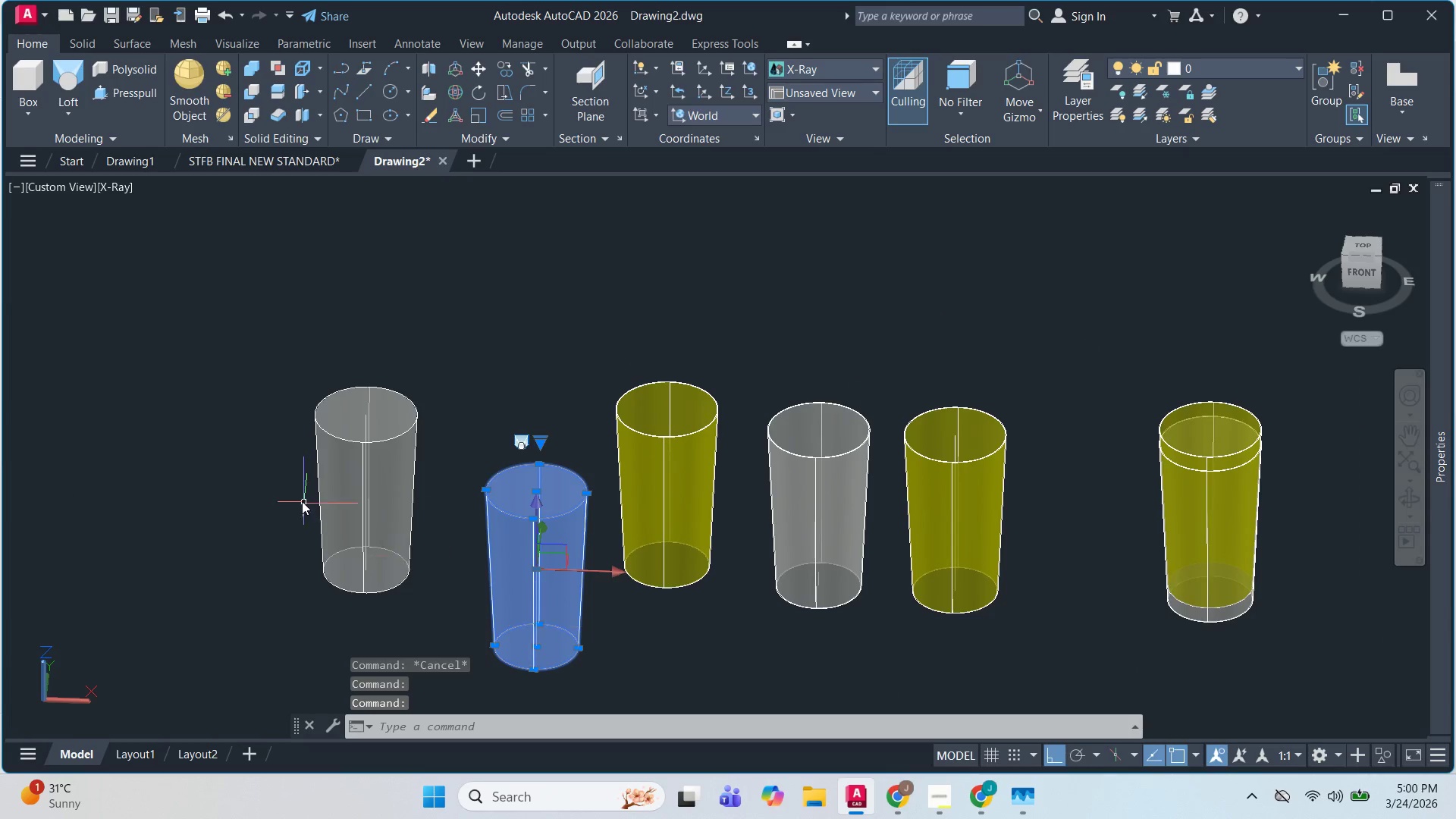 
left_click_drag(start_coordinate=[403, 535], to_coordinate=[405, 531])
 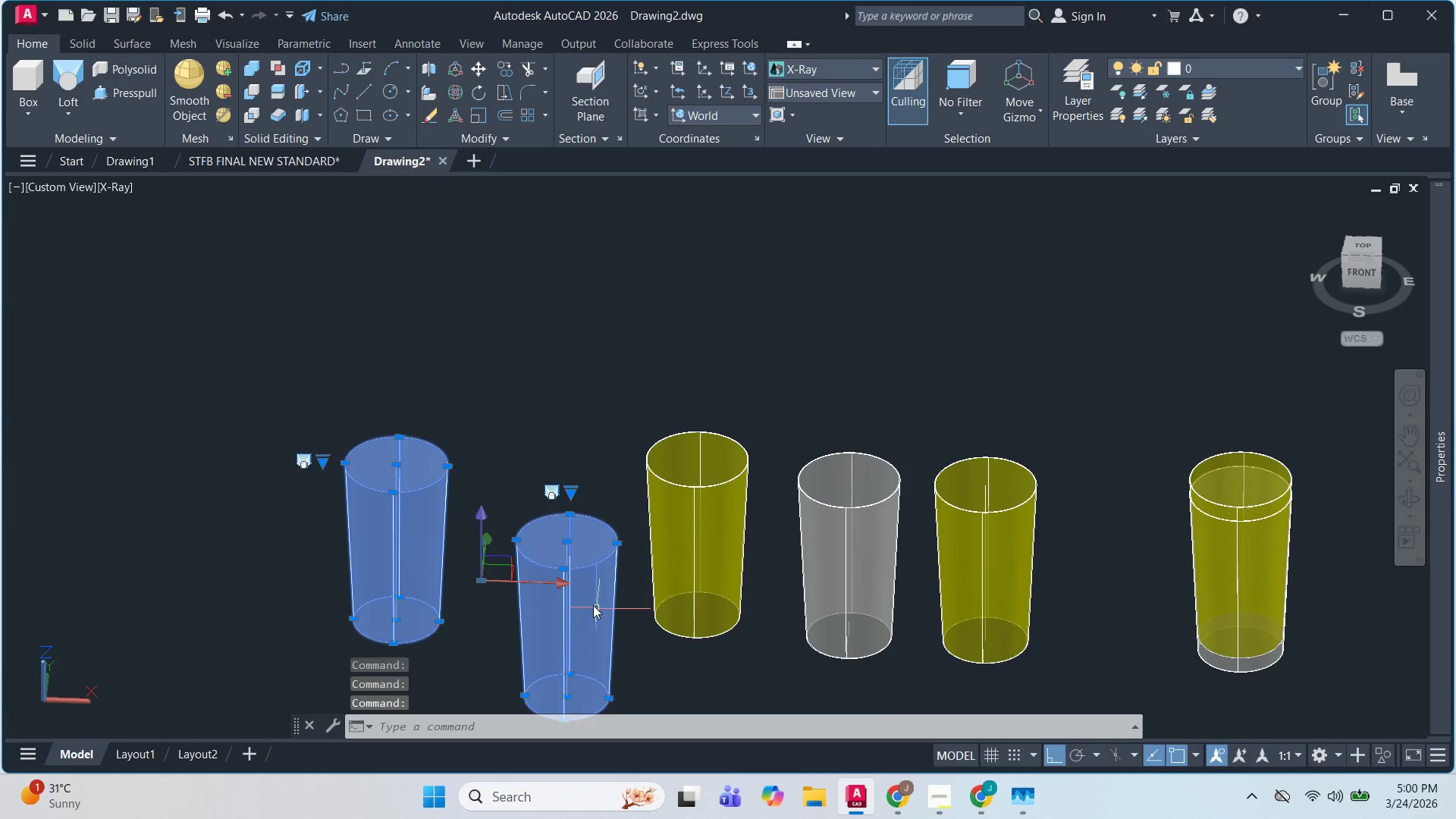 
key(Escape)
 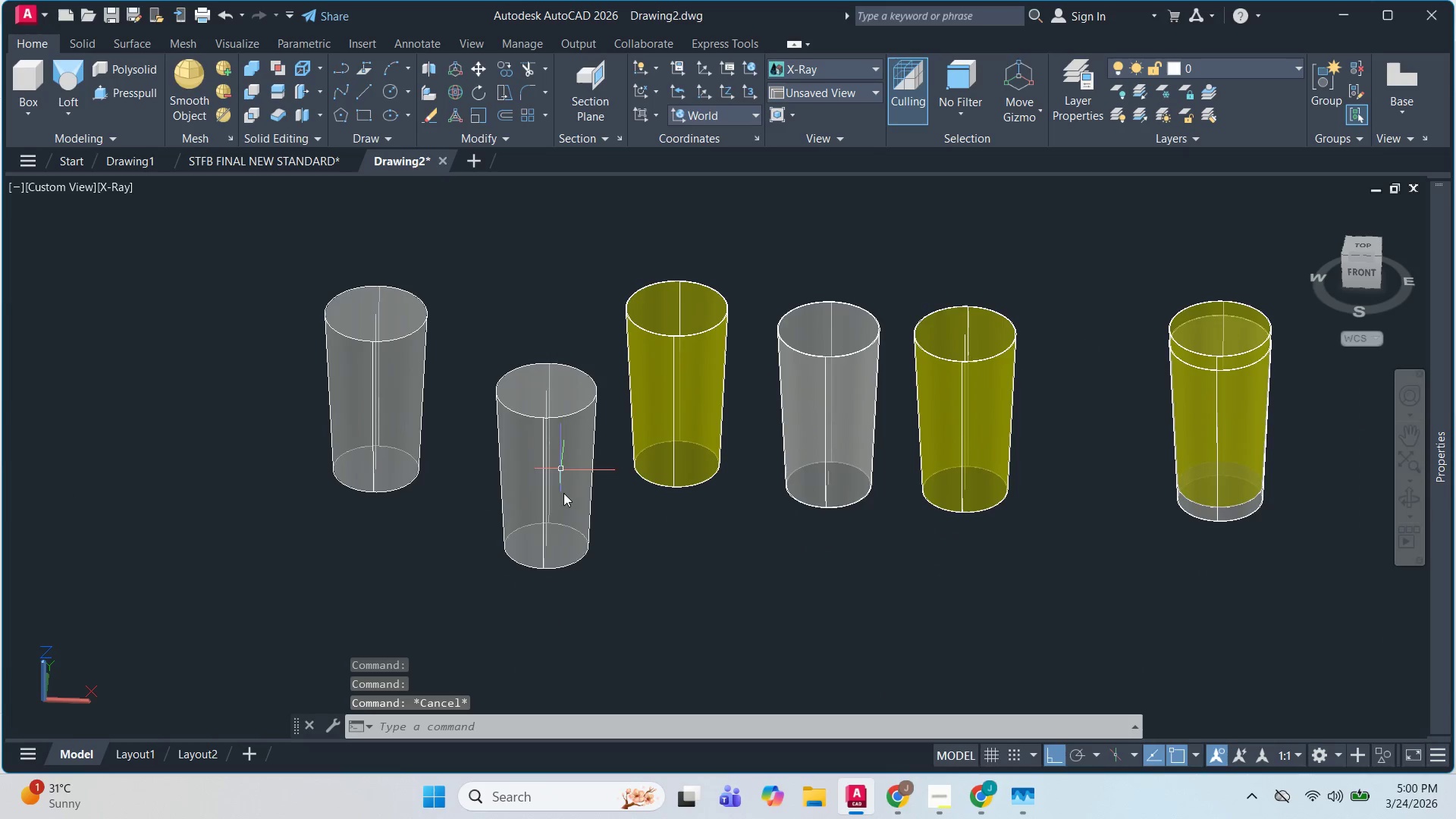 
key(Escape)
 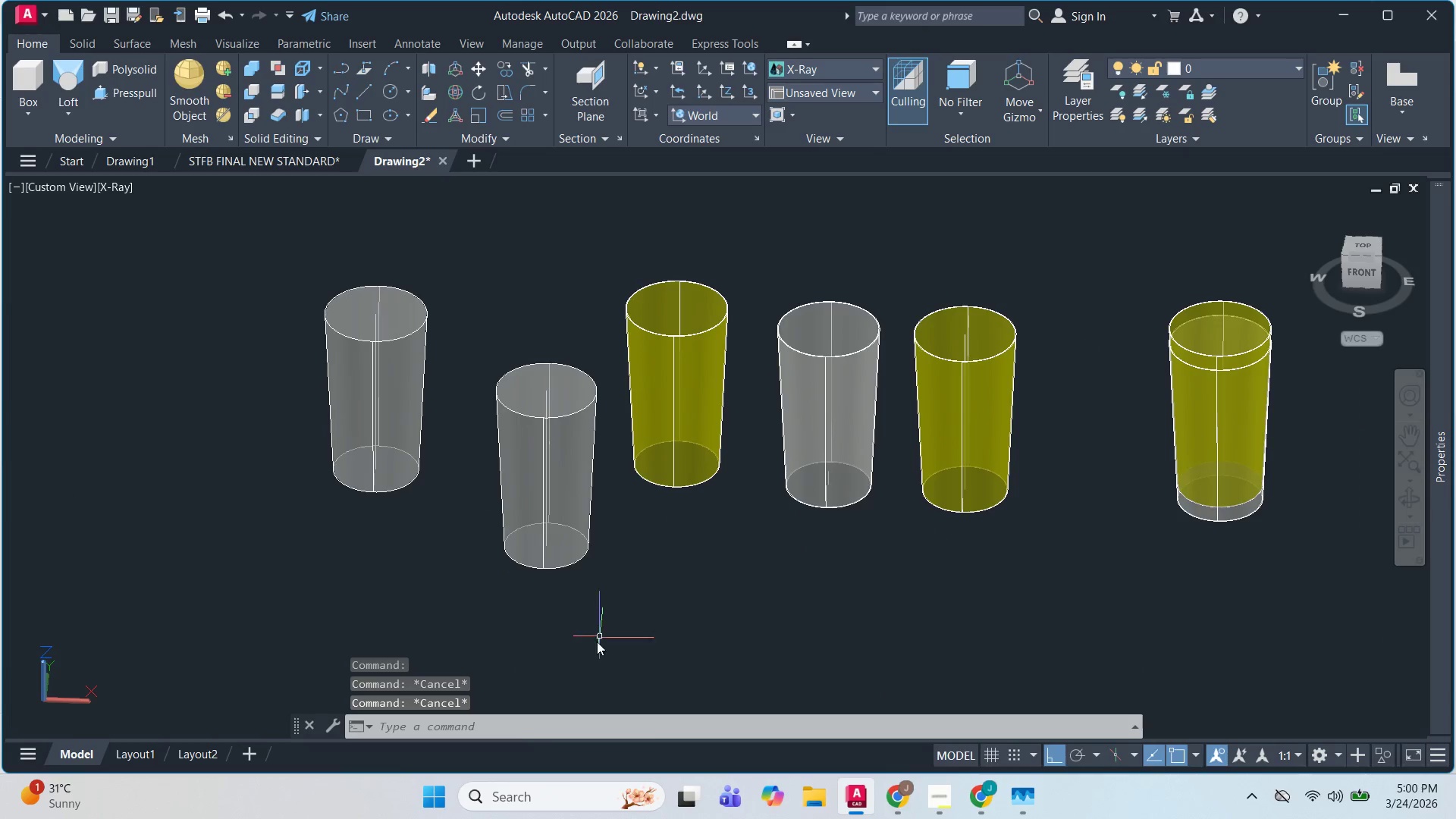 
left_click_drag(start_coordinate=[592, 644], to_coordinate=[578, 630])
 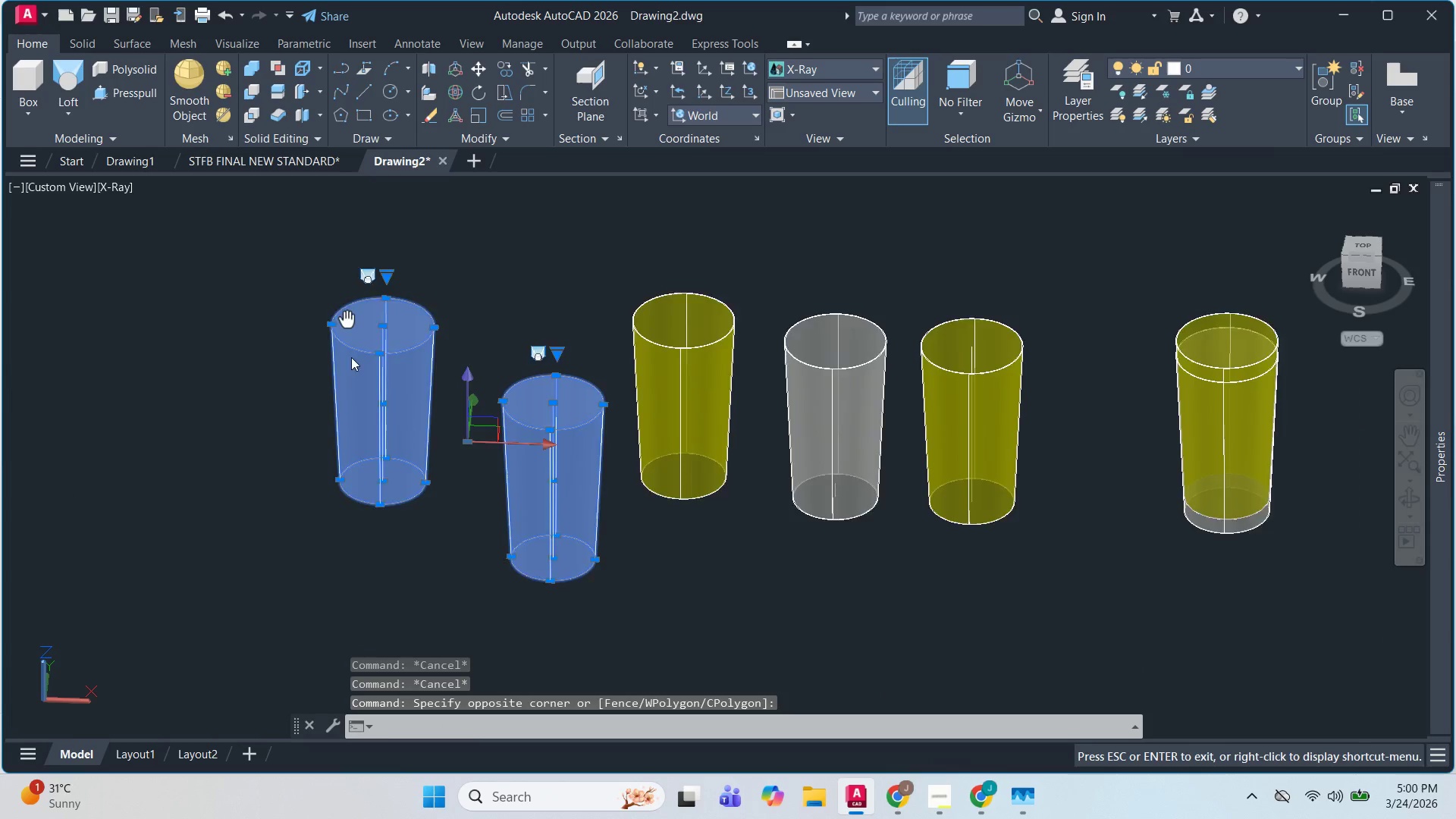 
key(M)
 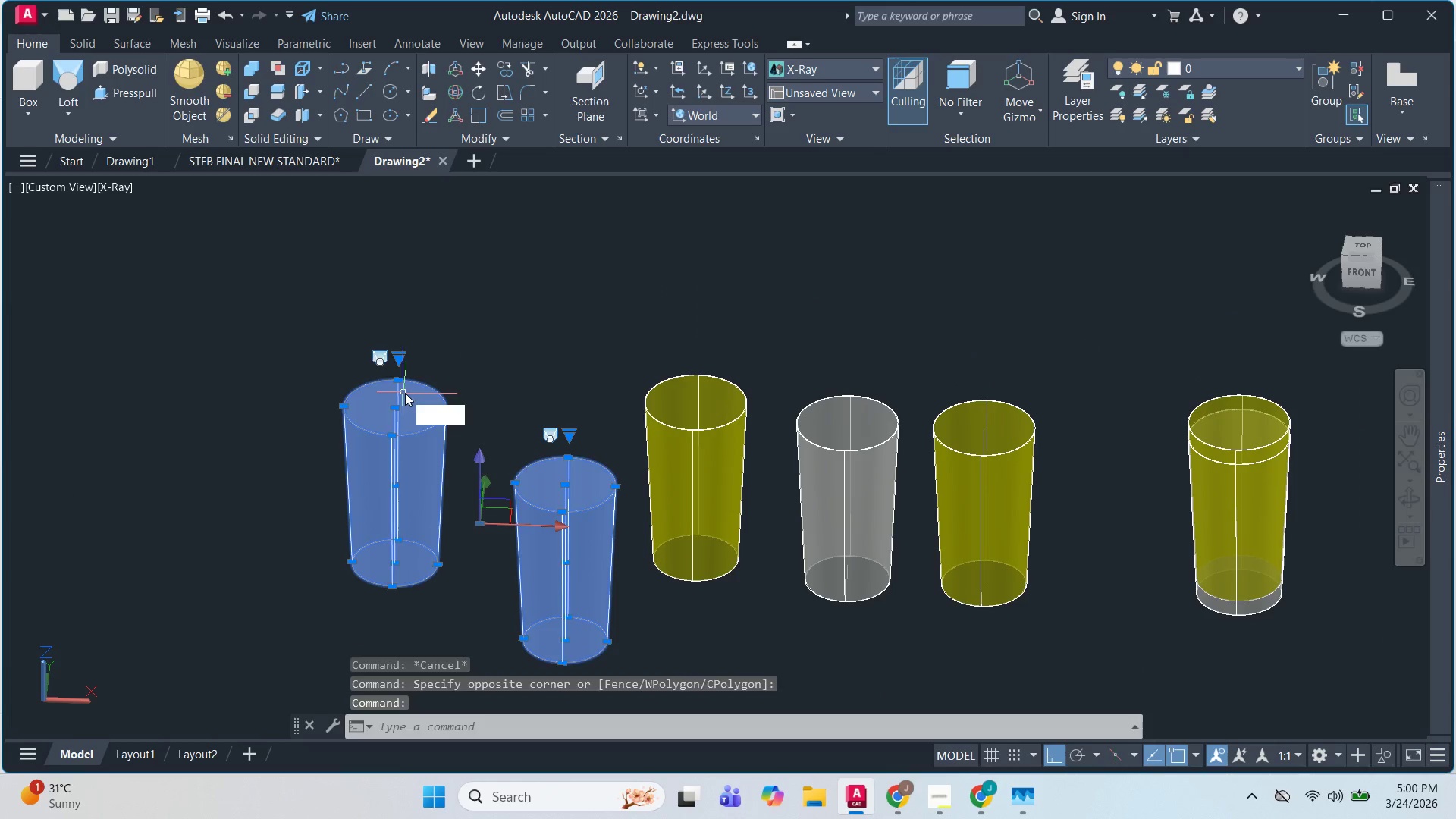 
key(Space)
 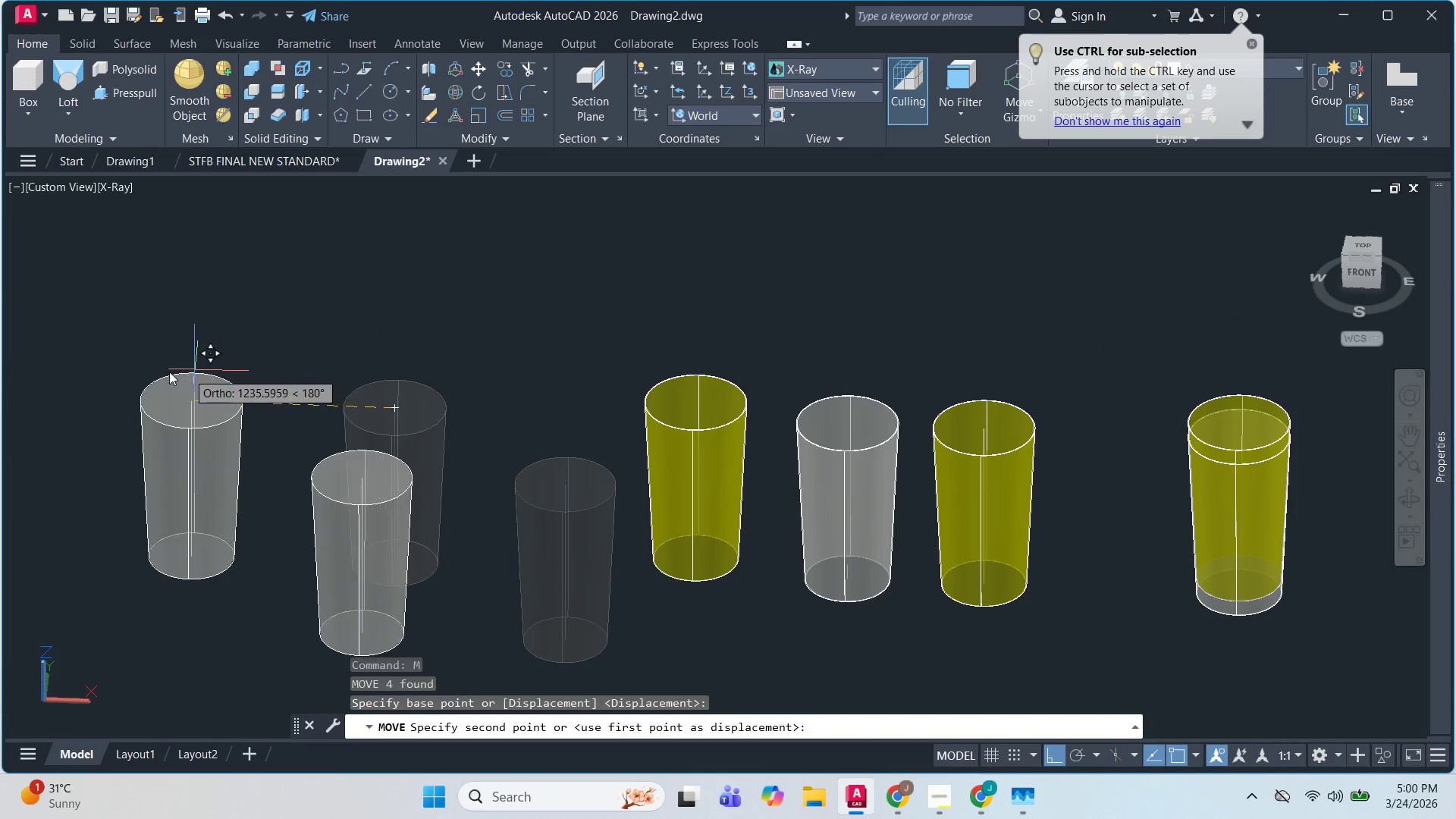 
key(Escape)
 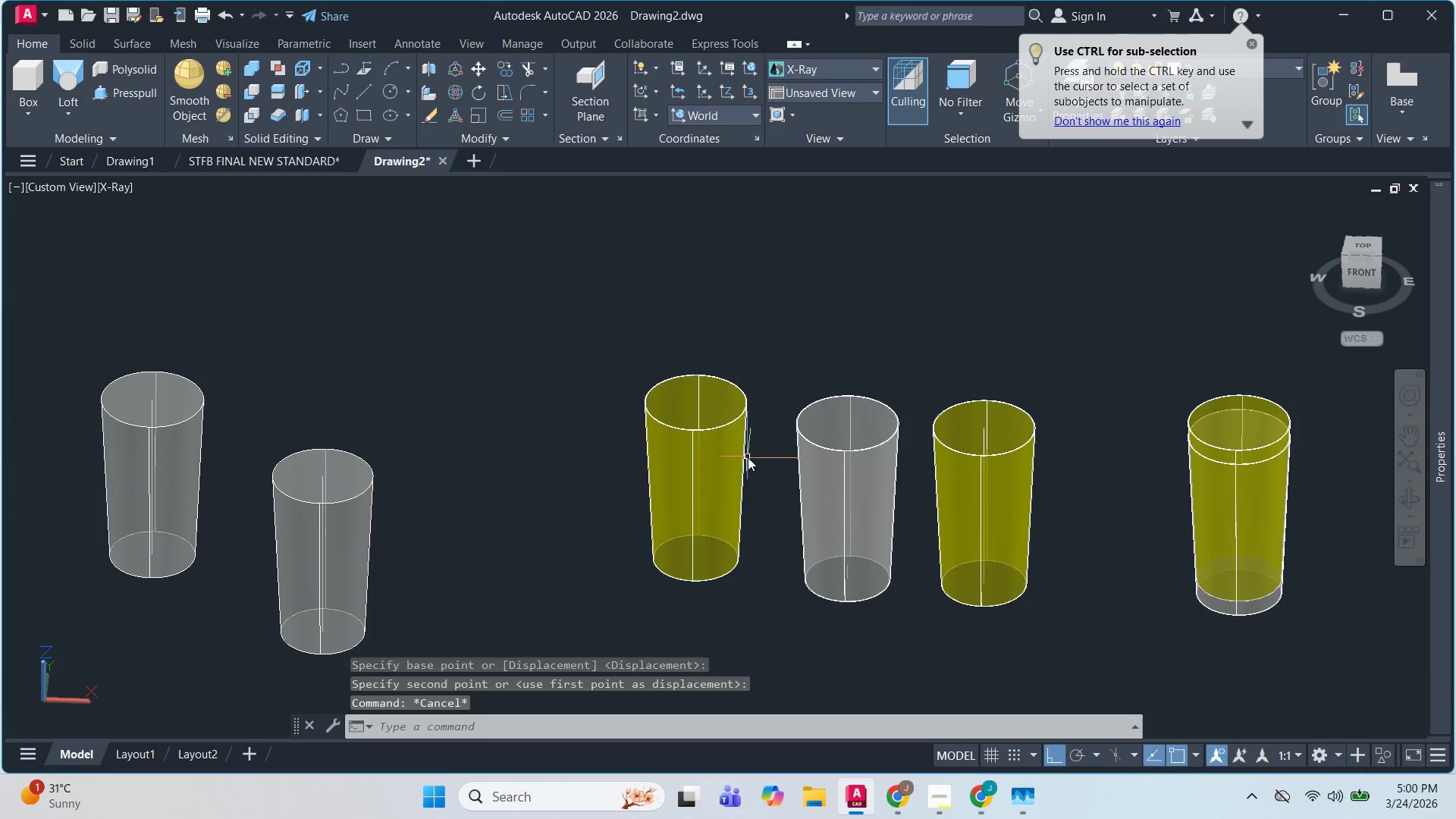 
key(Escape)
 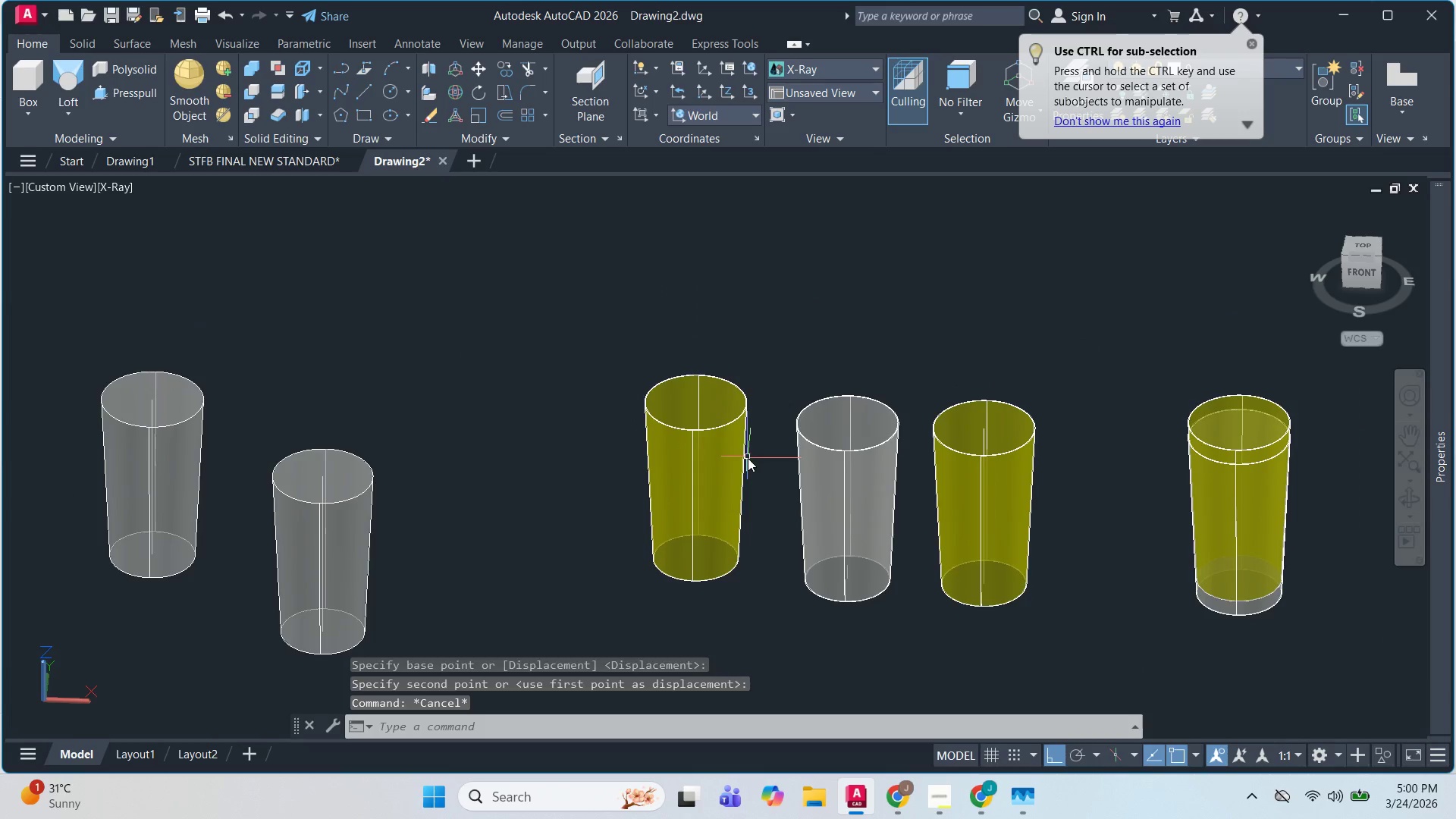 
scroll: coordinate [739, 517], scroll_direction: up, amount: 2.0
 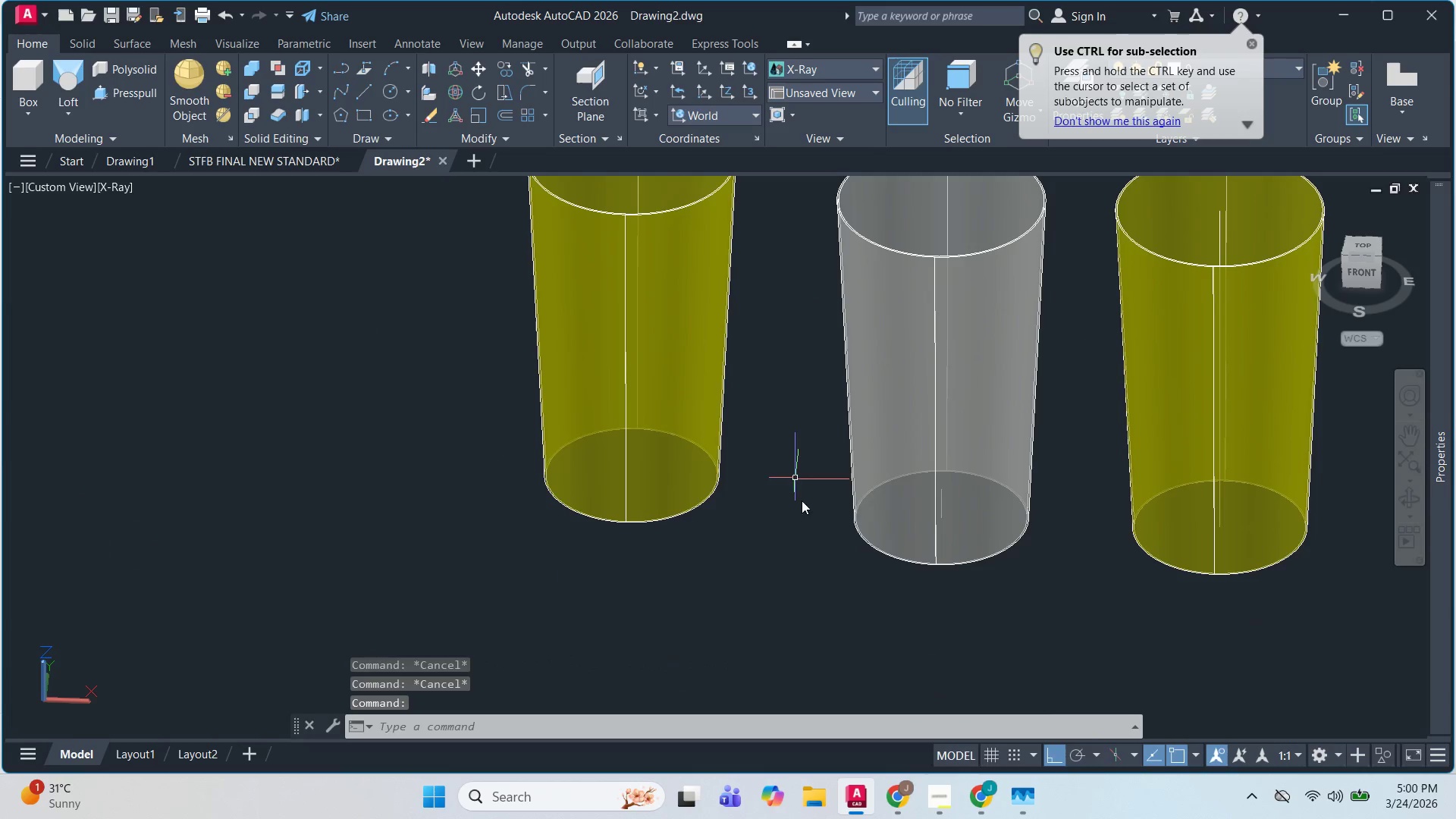 
hold_key(key=ShiftLeft, duration=0.41)
 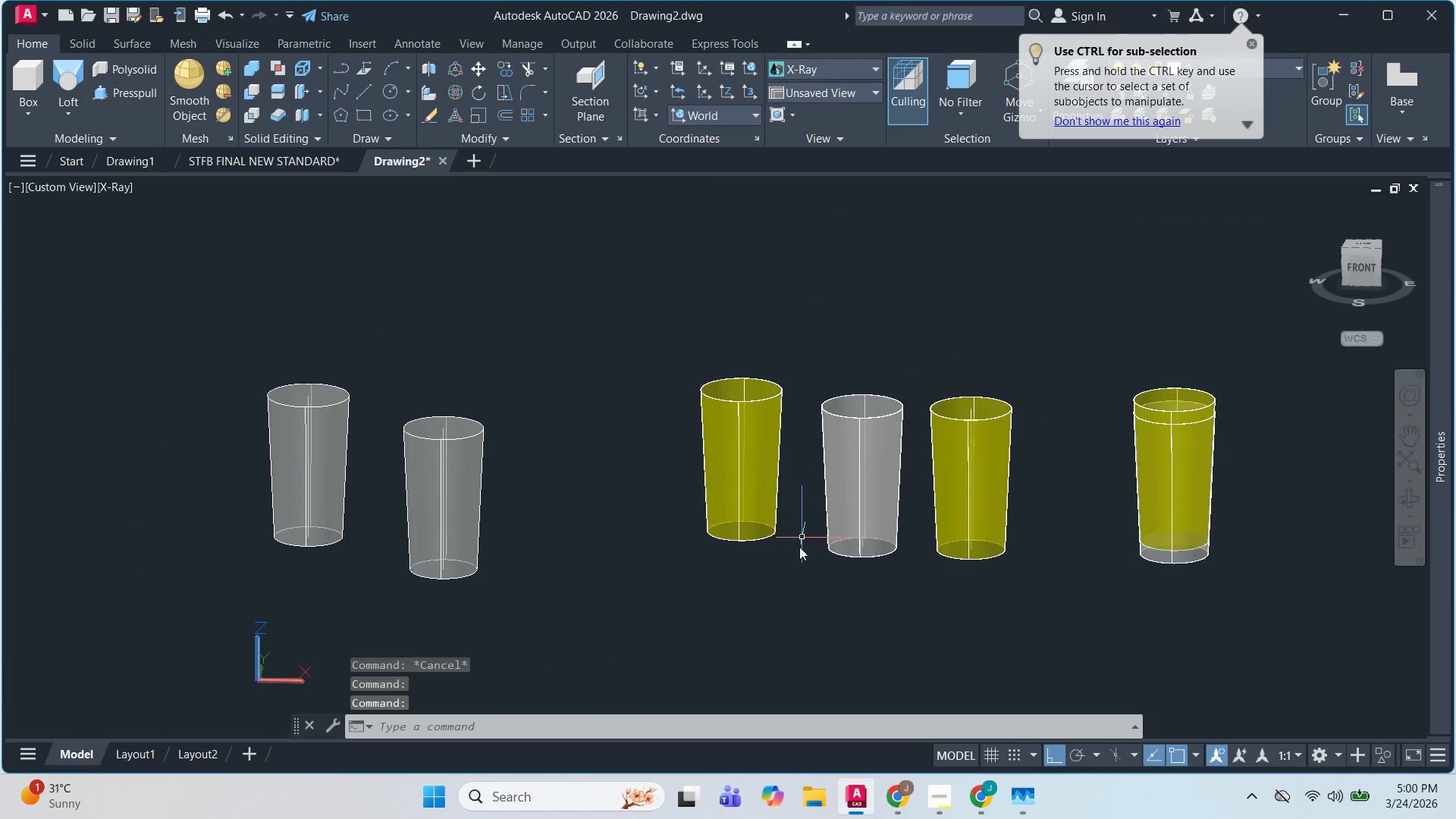 
scroll: coordinate [812, 575], scroll_direction: down, amount: 2.0
 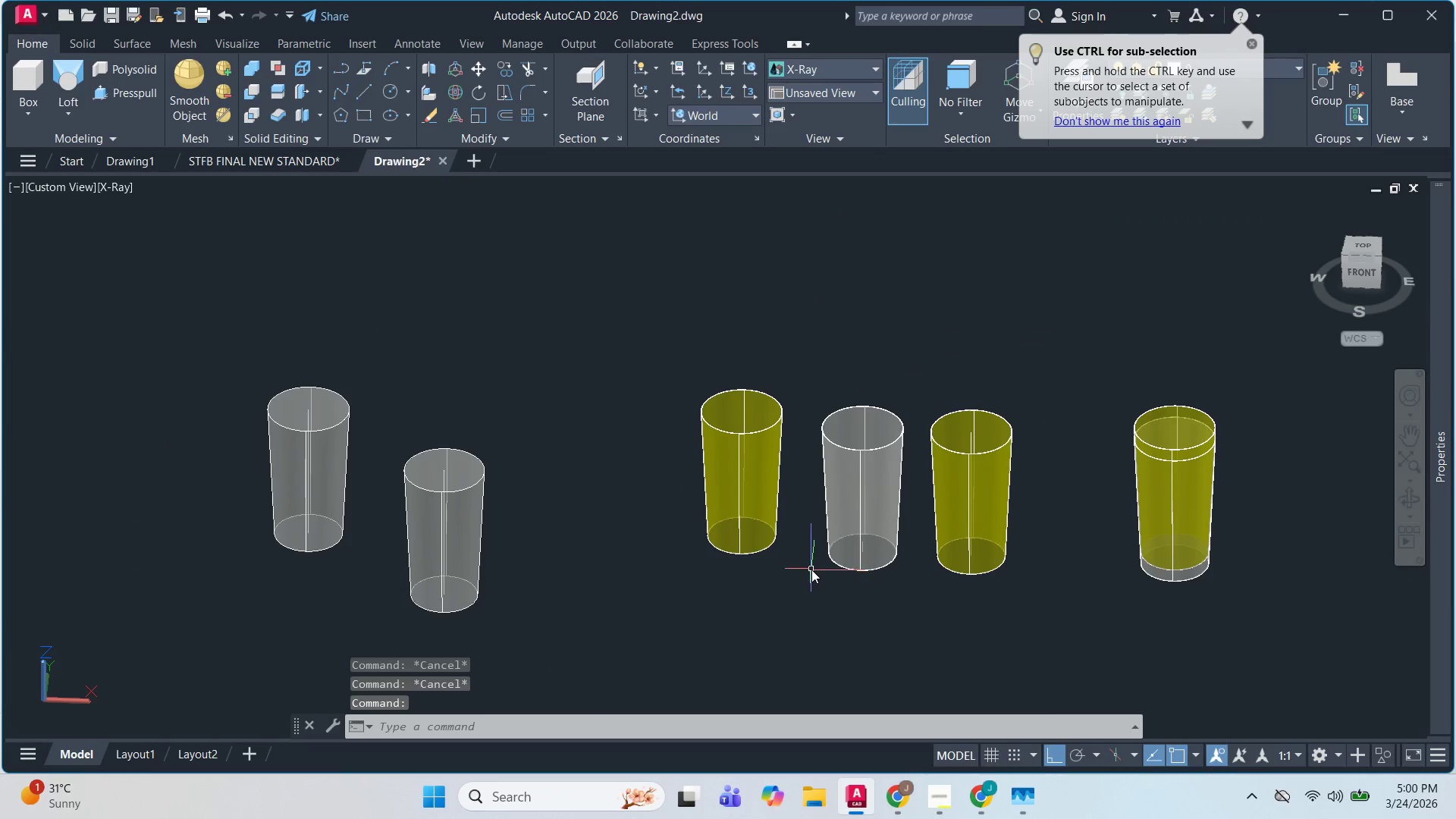 
key(Escape)
 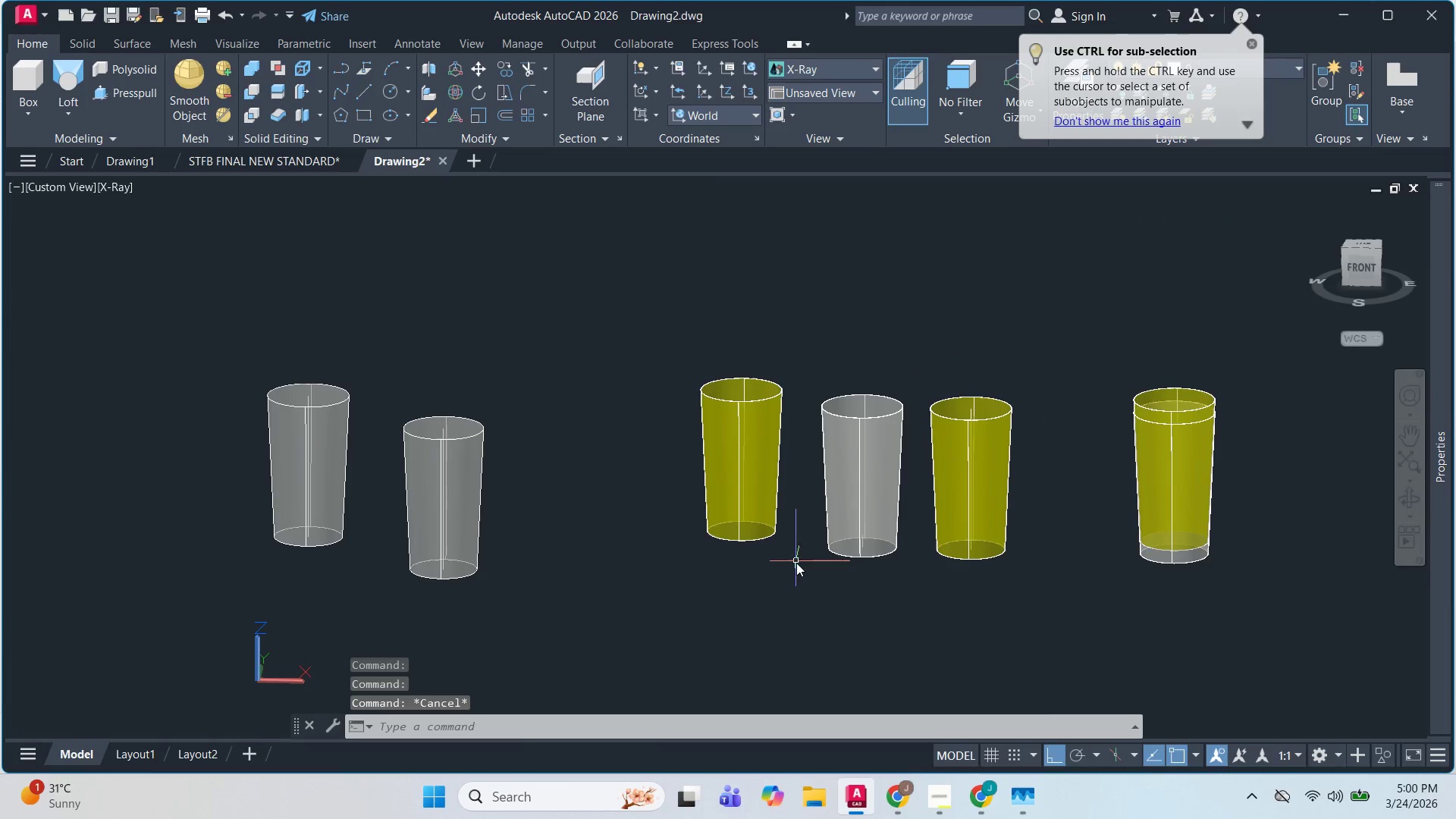 
key(Escape)
 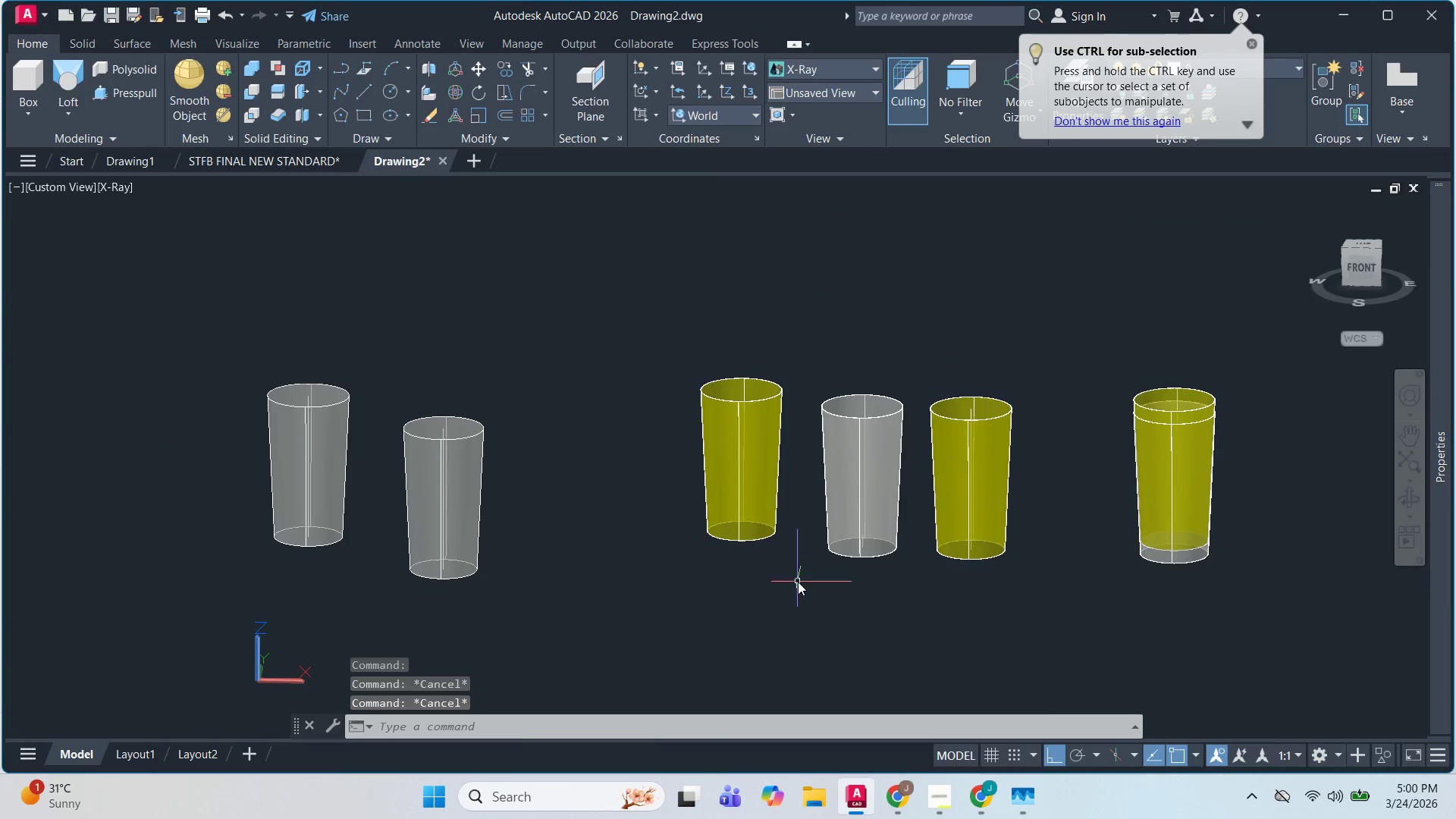 
left_click_drag(start_coordinate=[798, 582], to_coordinate=[798, 563])
 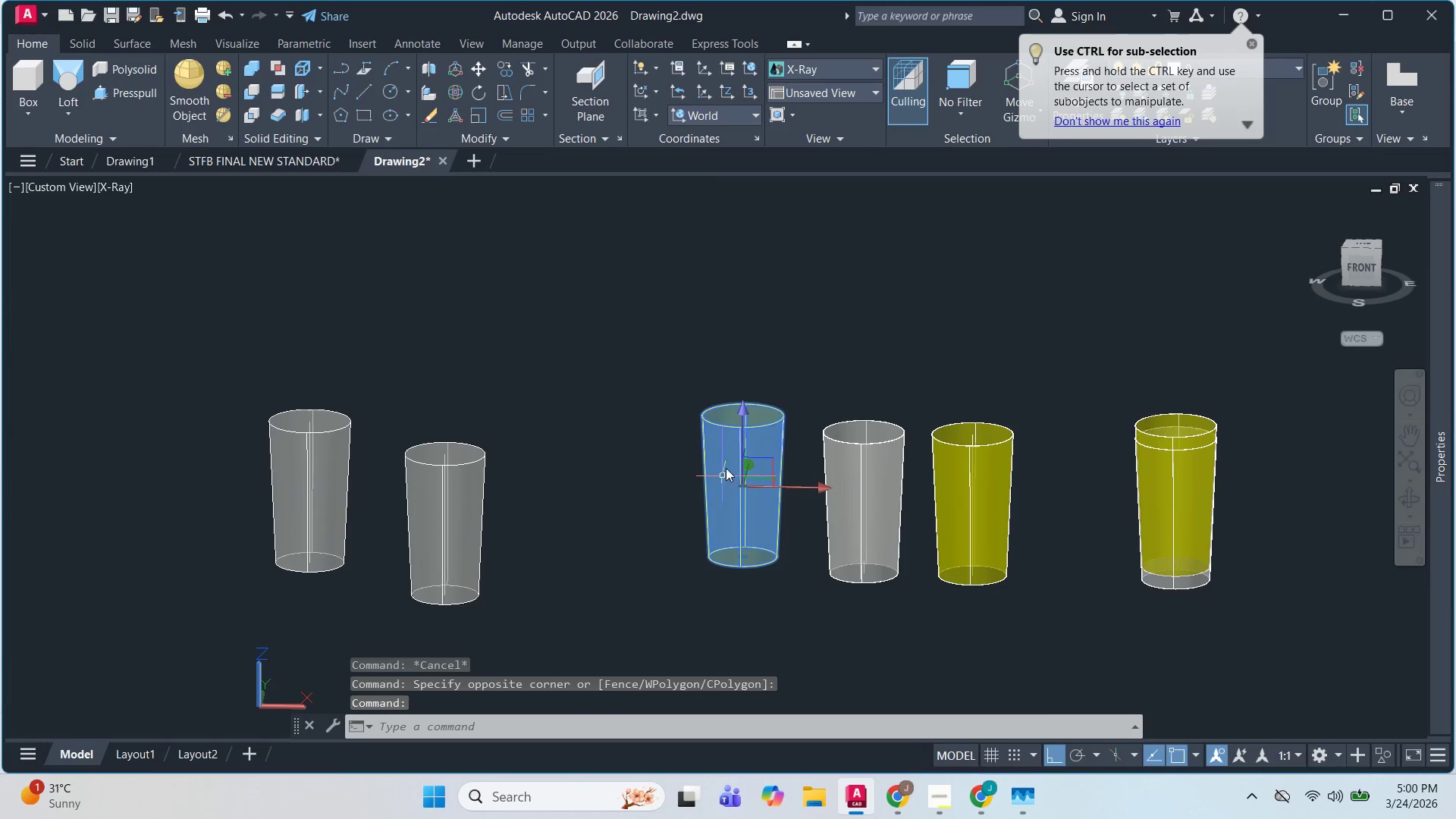 
key(Space)
 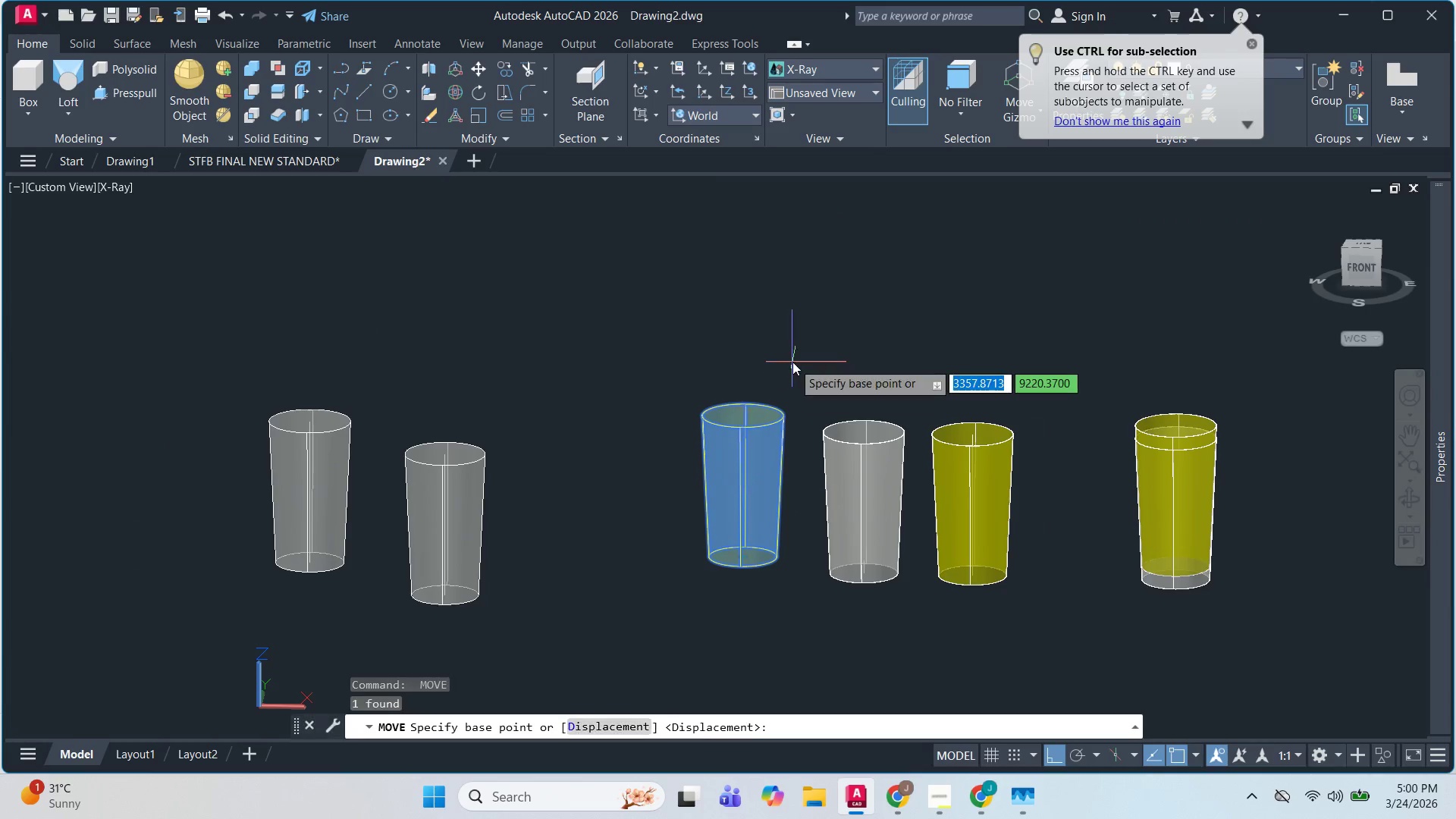 
left_click([792, 362])
 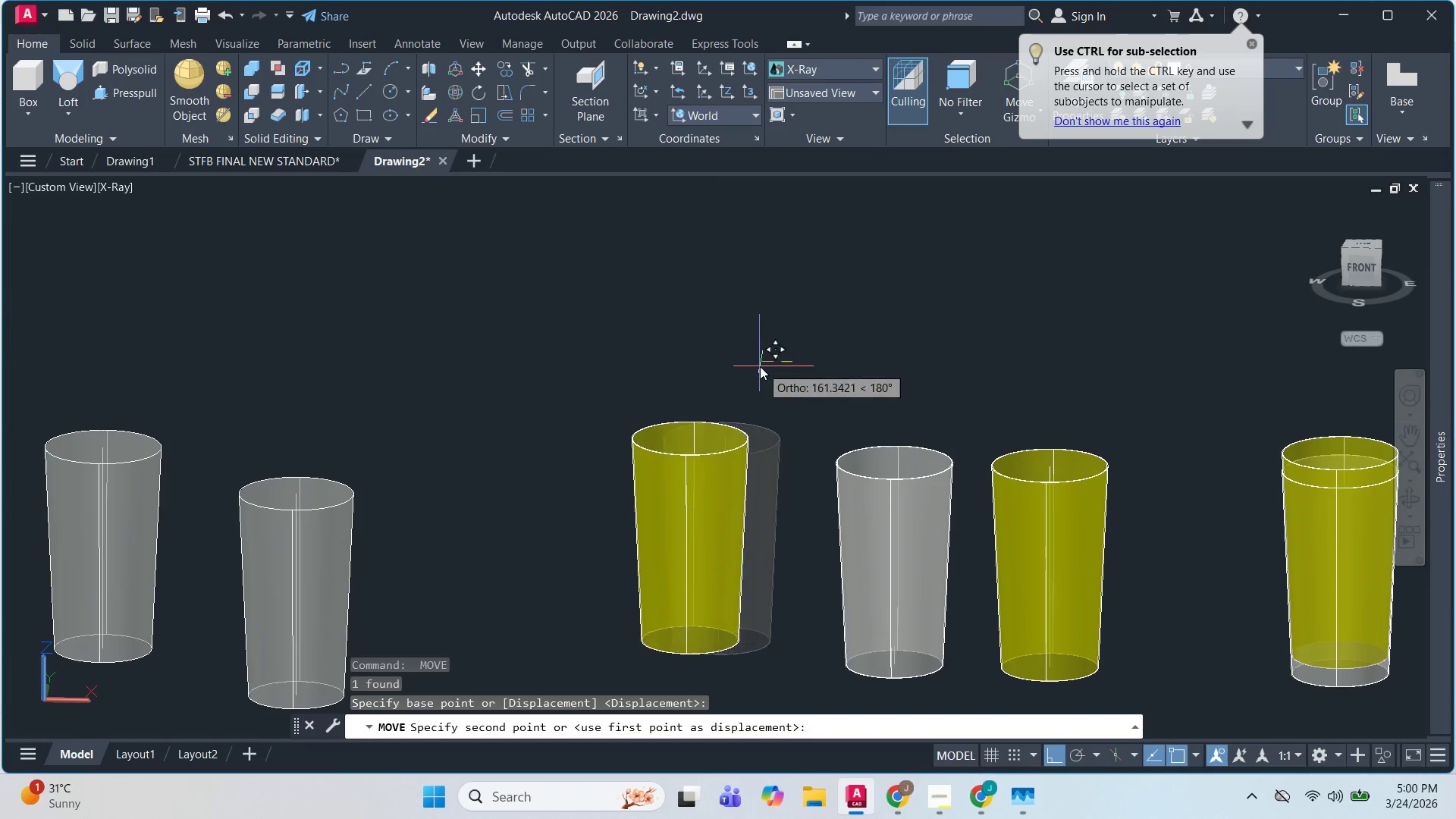 
scroll: coordinate [792, 362], scroll_direction: up, amount: 1.0
 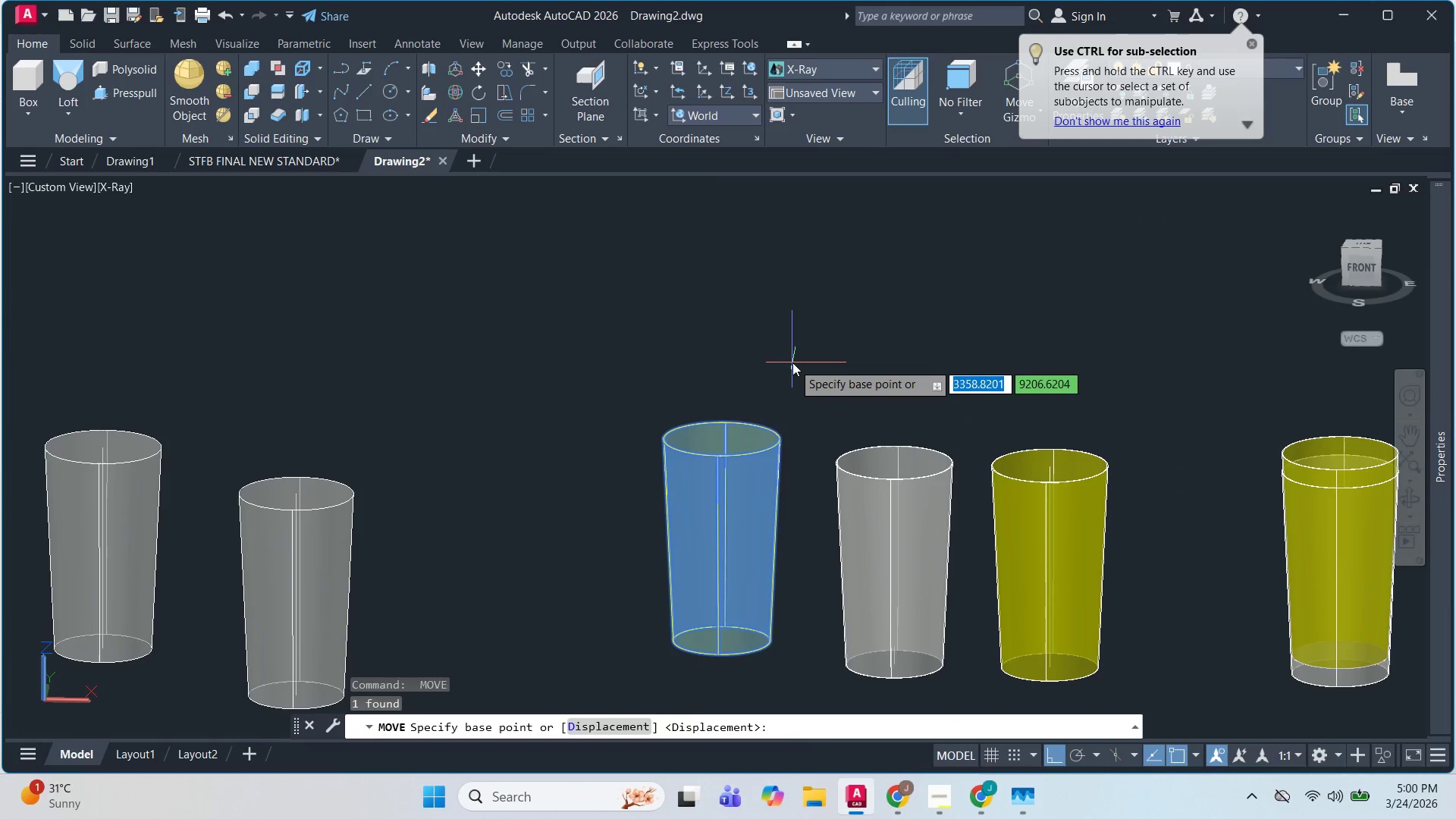 
double_click([760, 366])
 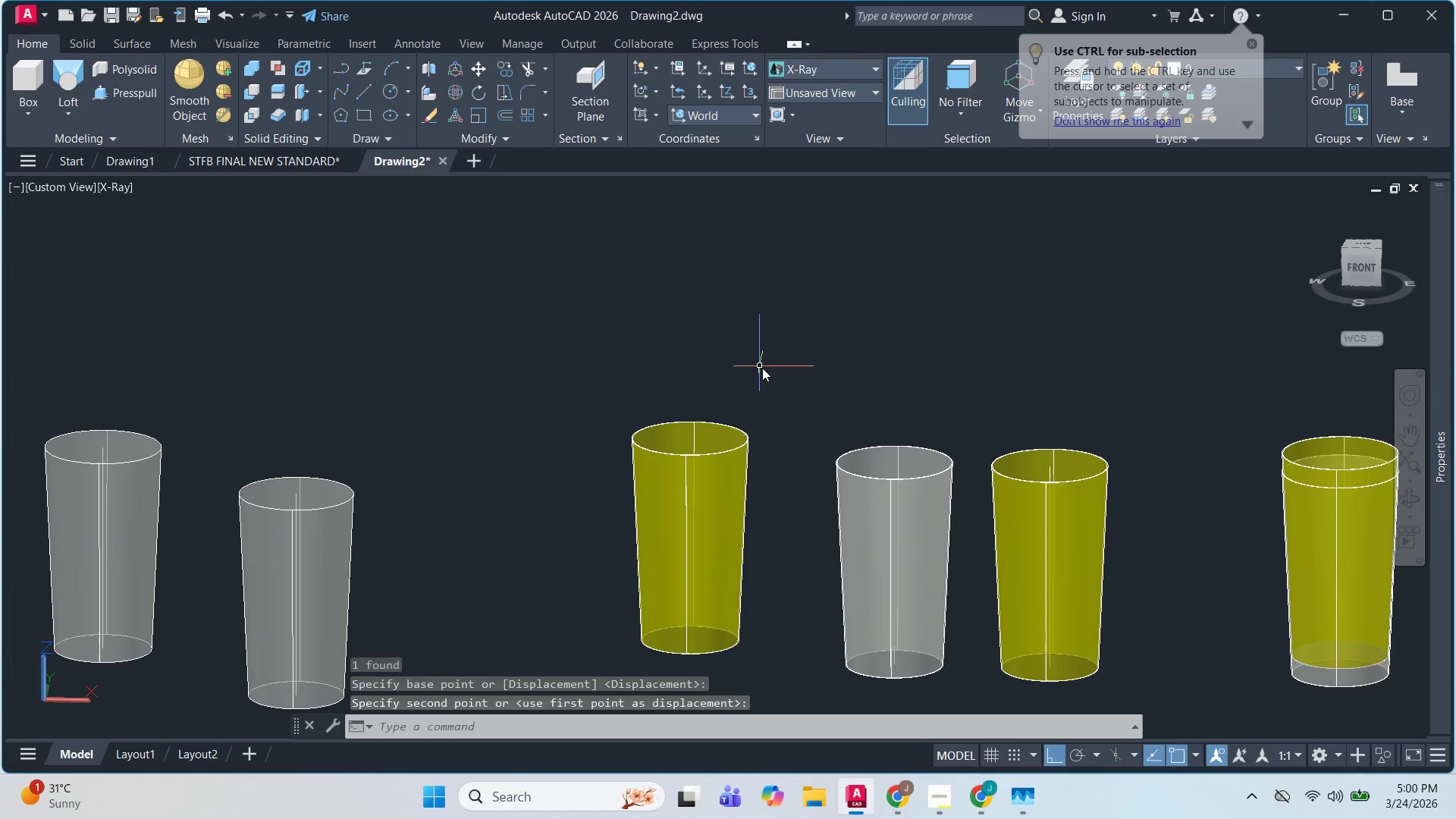 
key(Escape)
 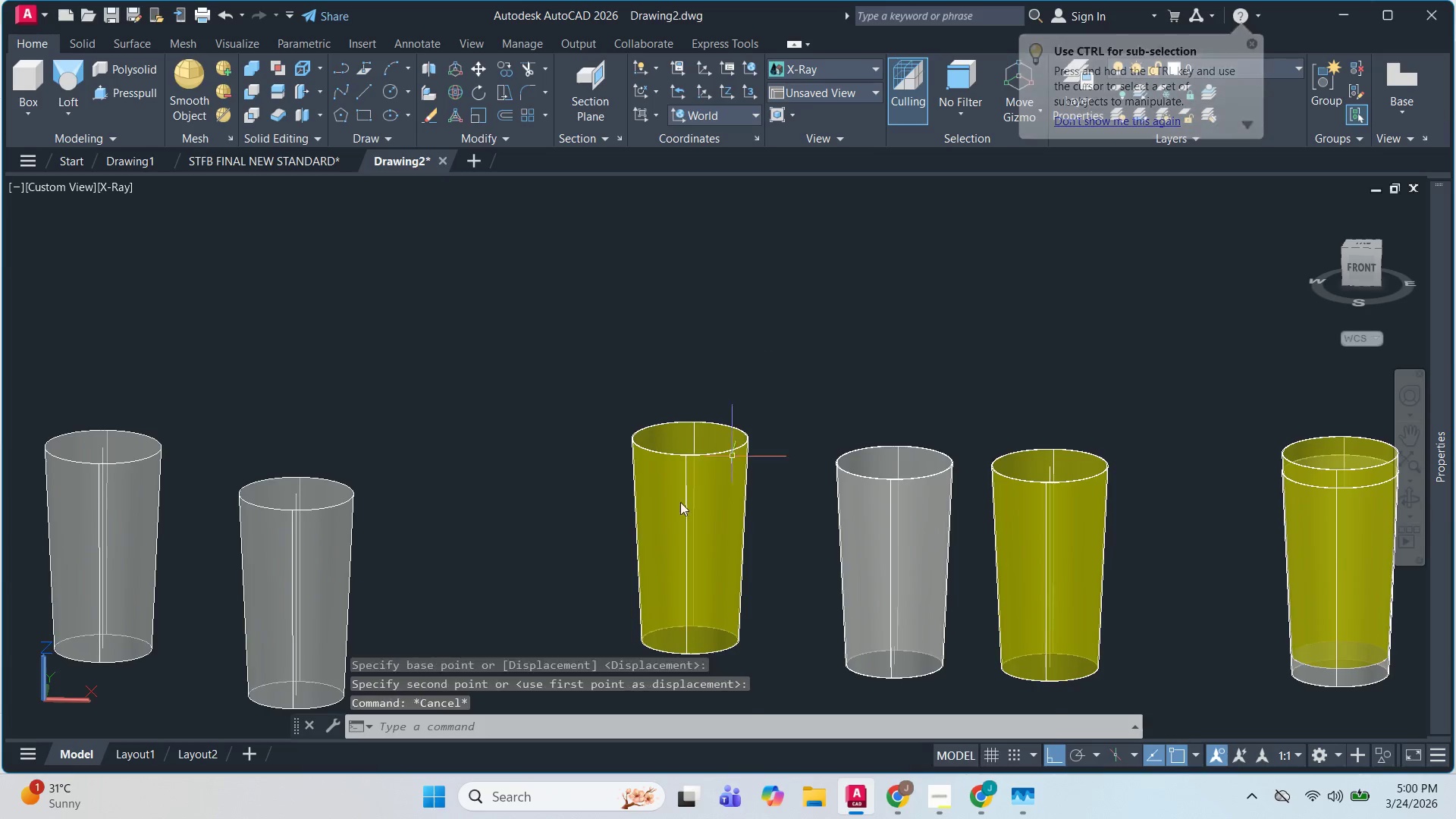 
key(Escape)
 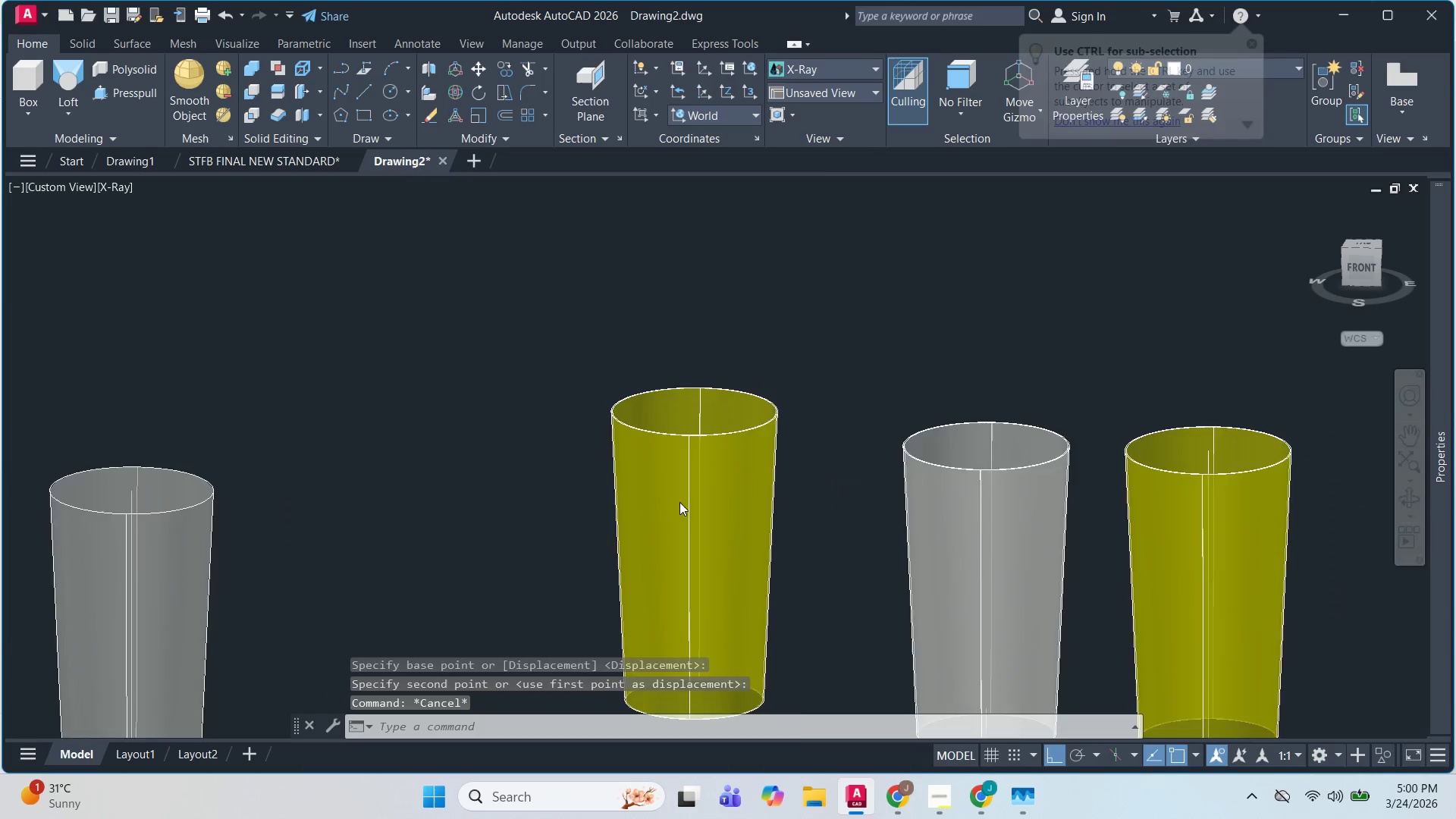 
scroll: coordinate [677, 500], scroll_direction: up, amount: 2.0
 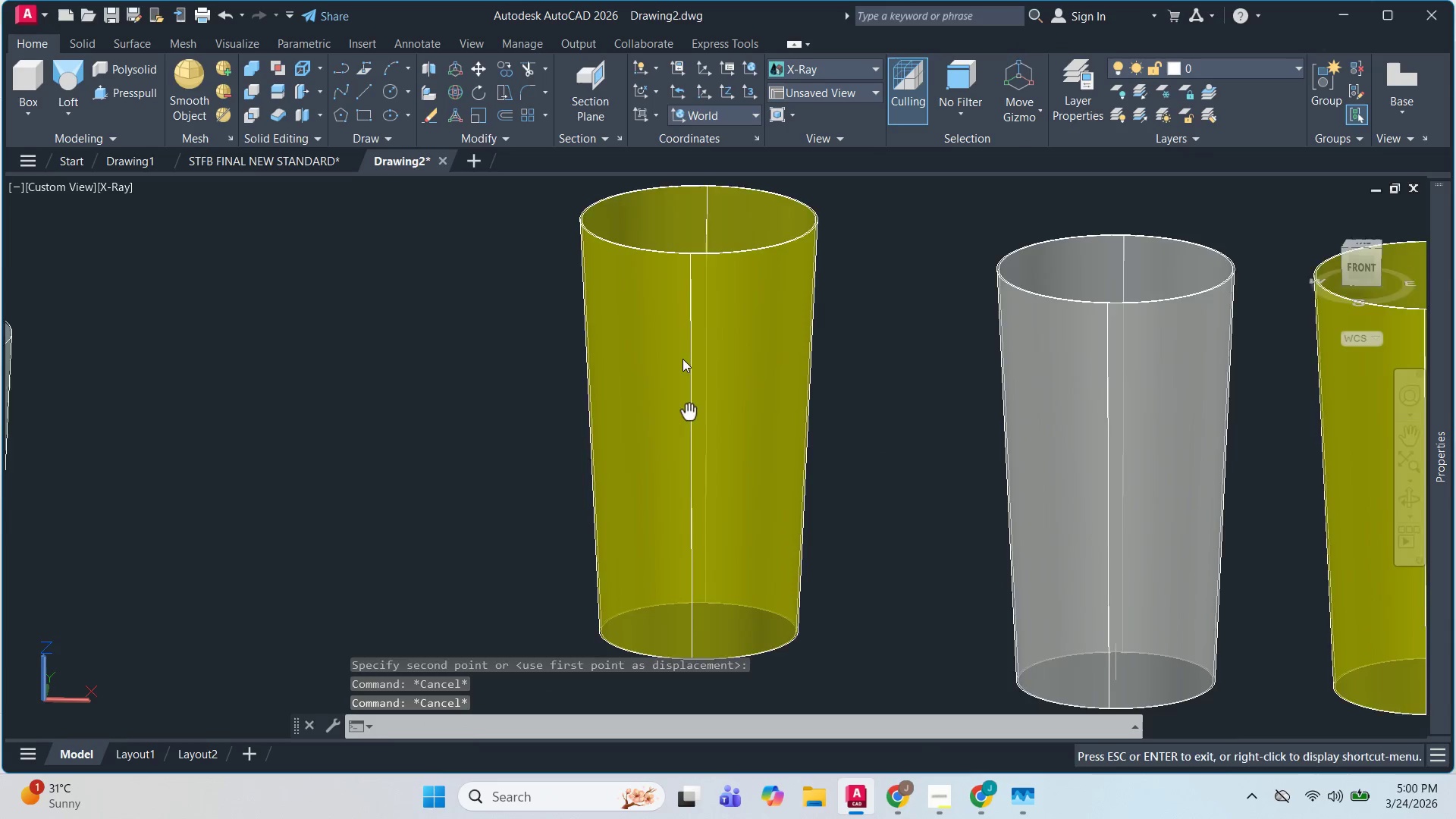 
hold_key(key=ShiftLeft, duration=0.39)
 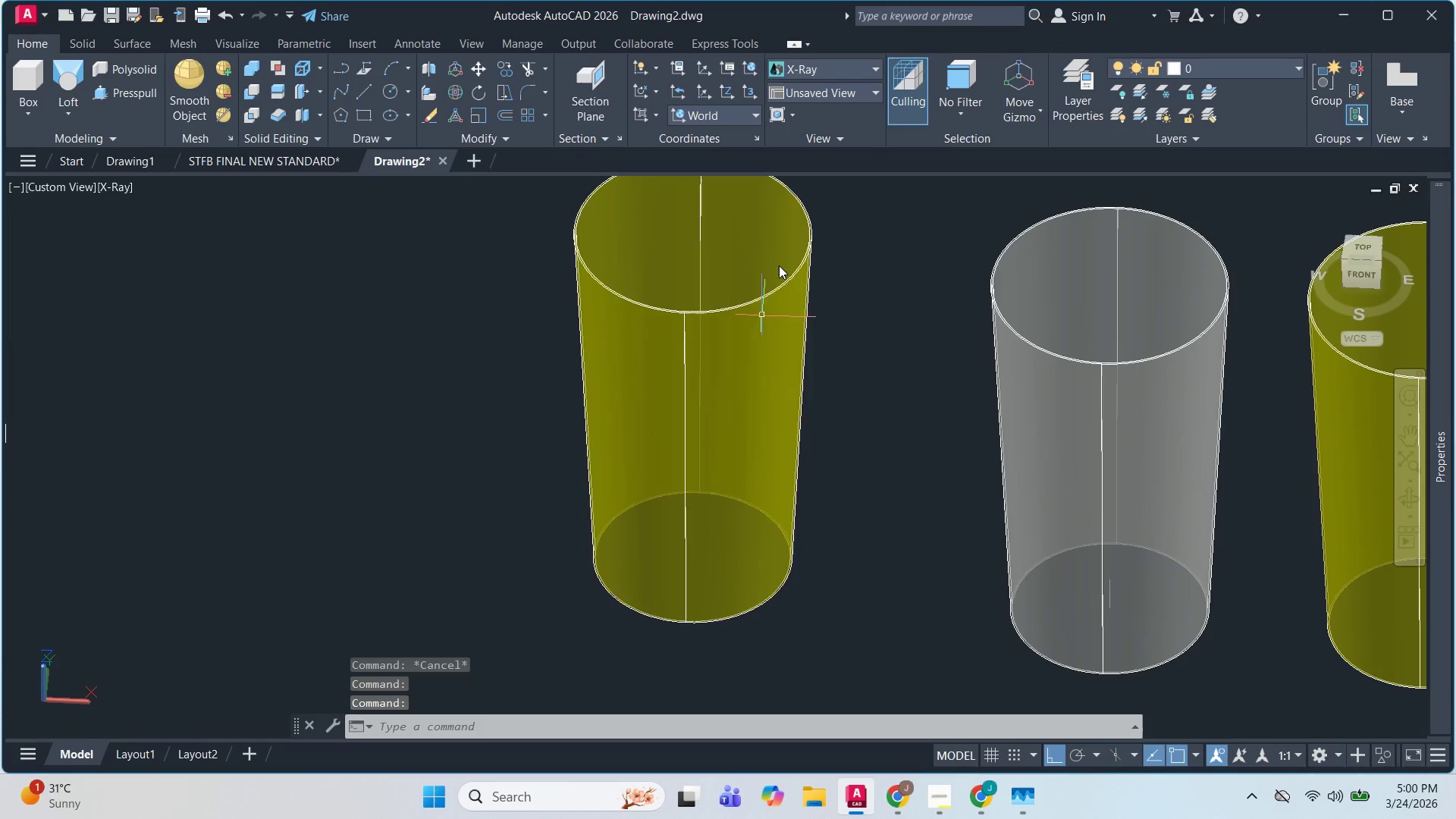 
key(Escape)
 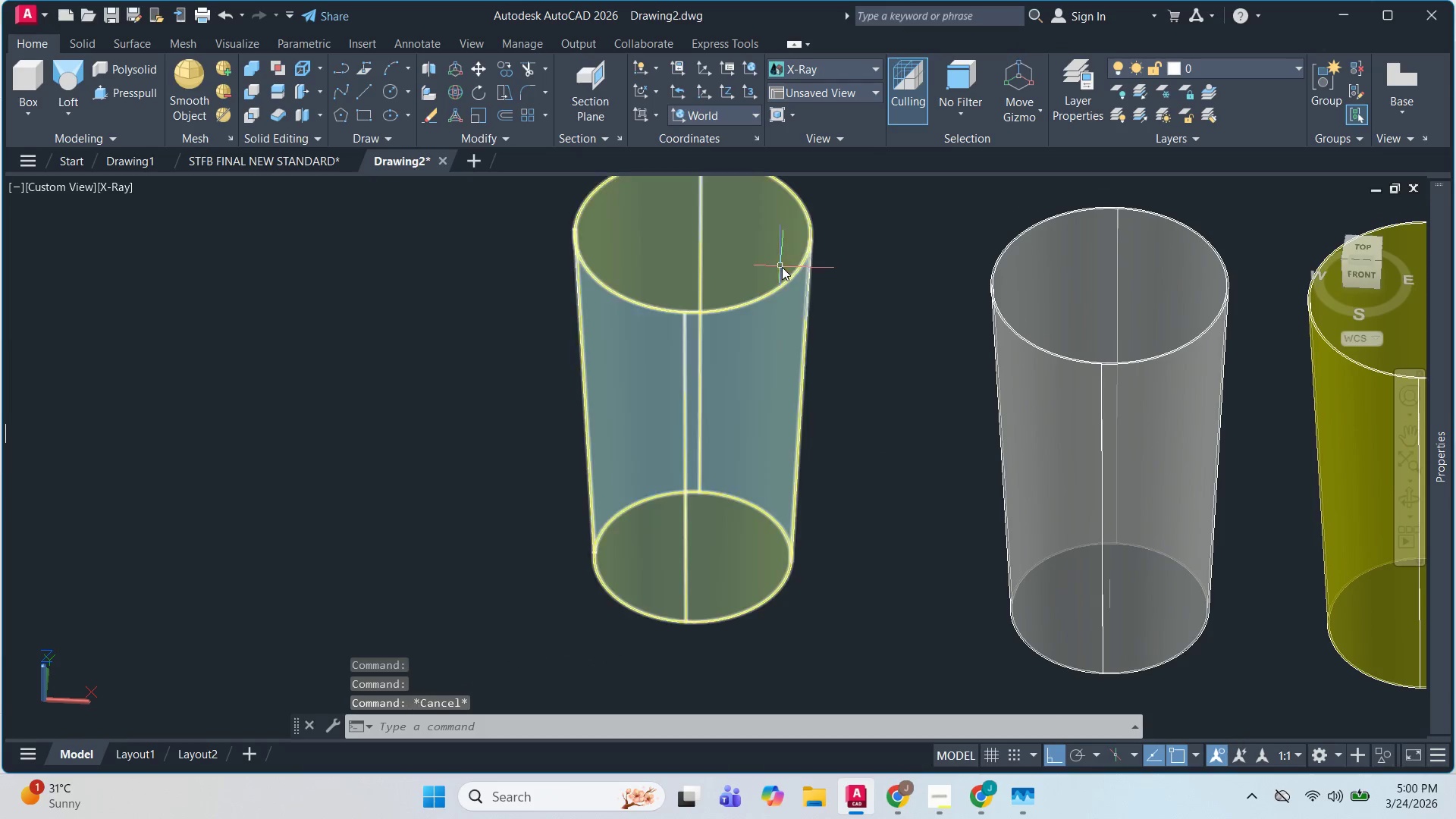 
key(Escape)
 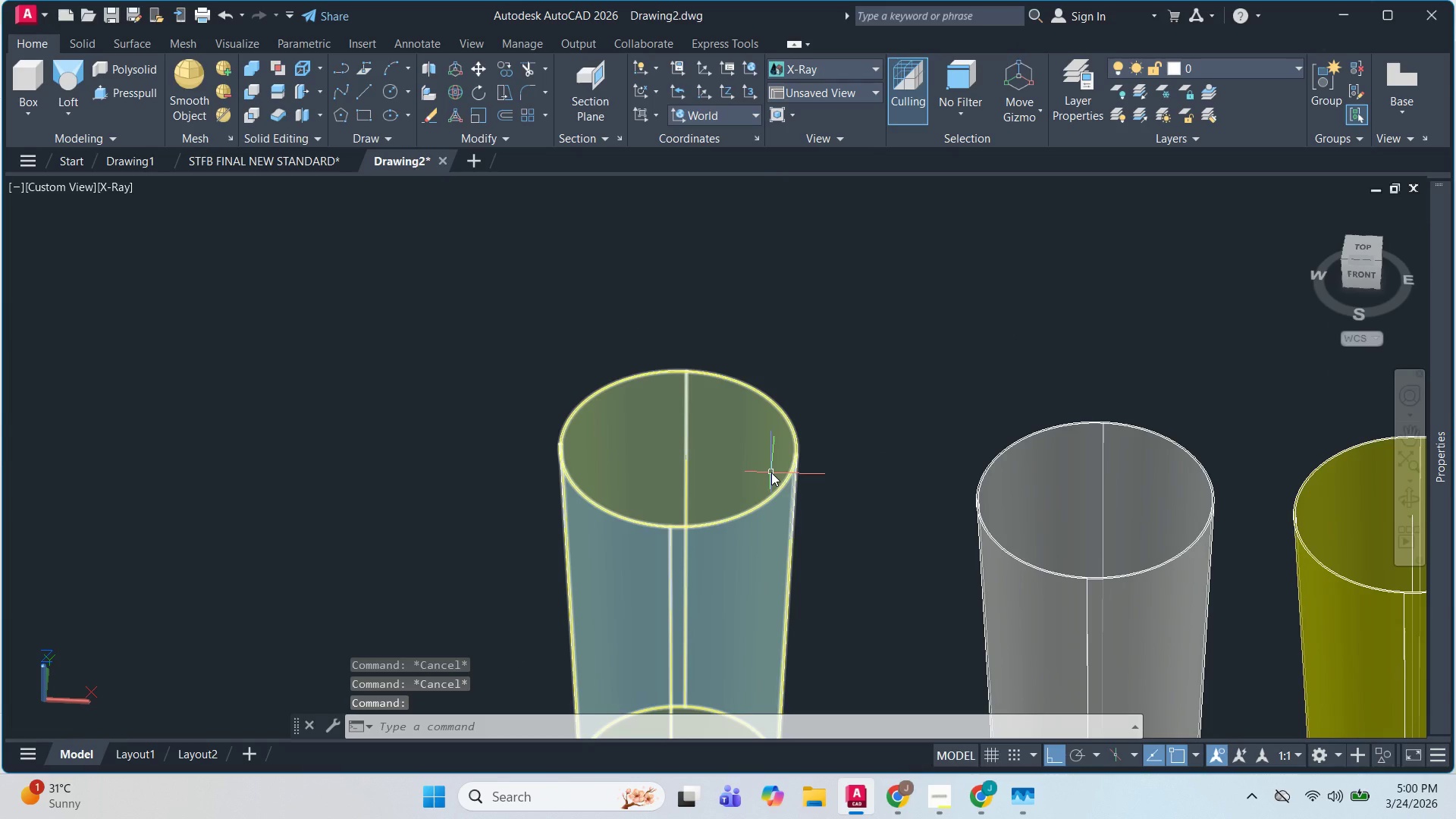 
key(C)
 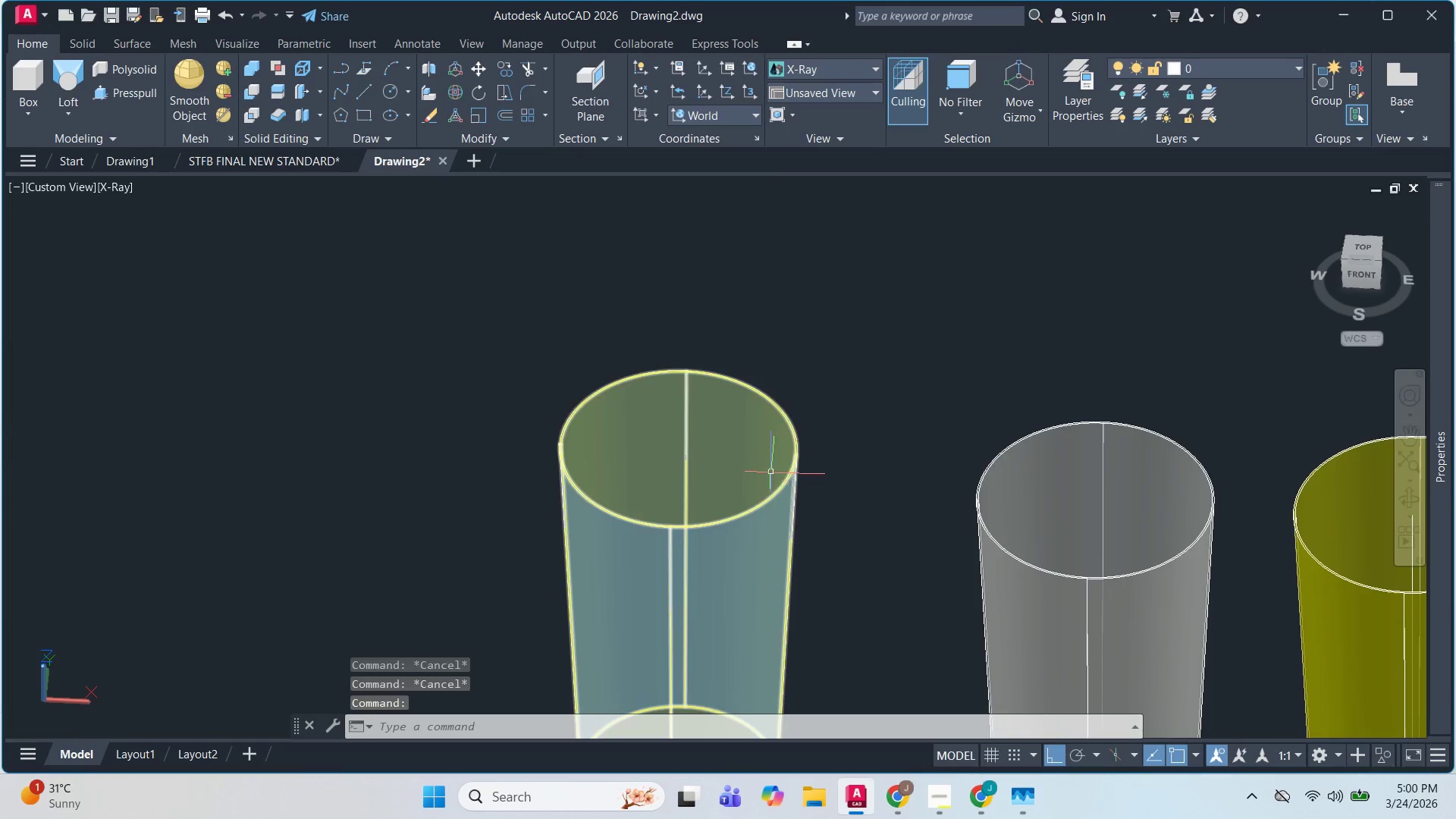 
key(Space)
 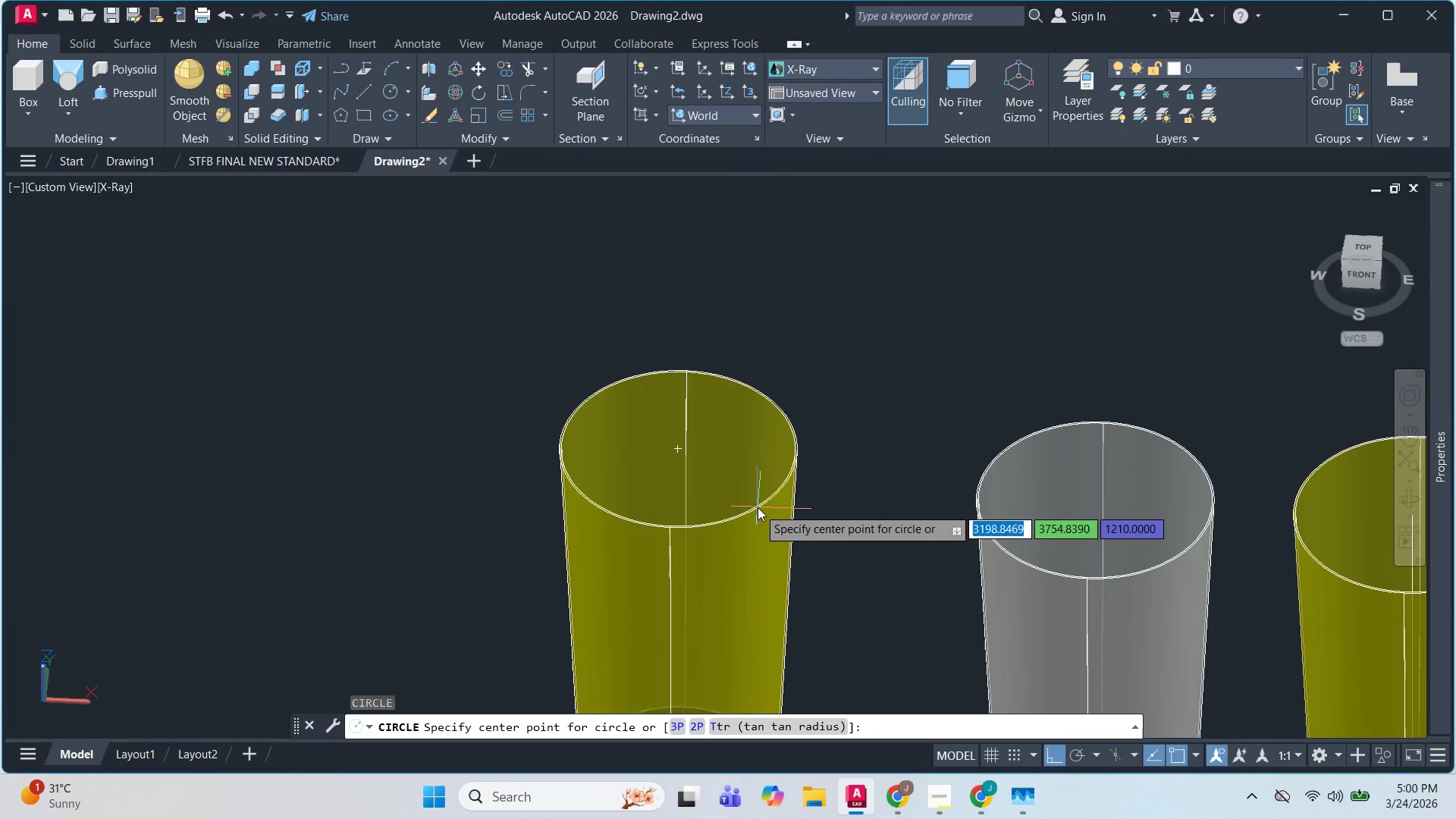 
hold_key(key=ShiftLeft, duration=0.53)
 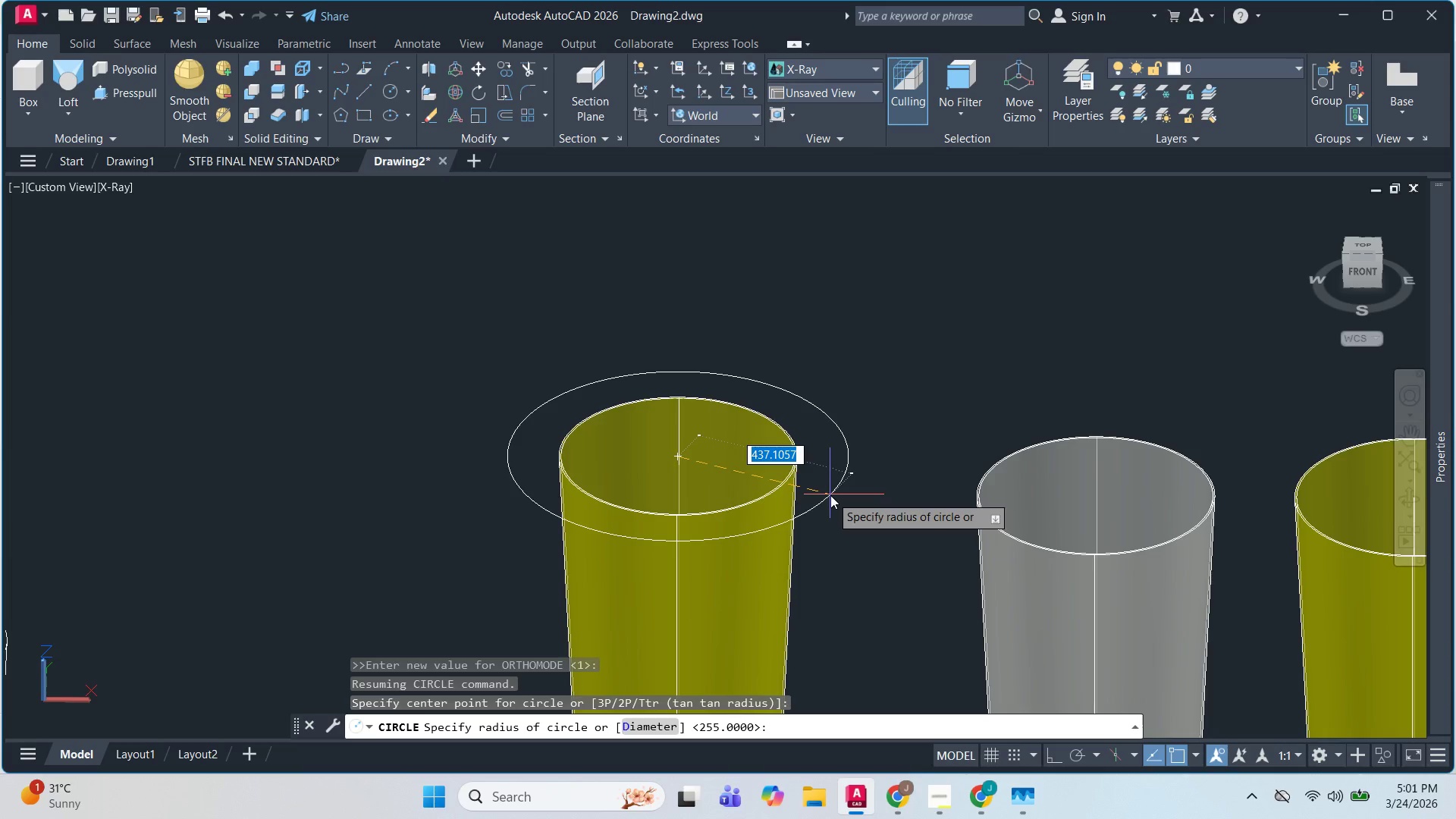 
wait(65.92)
 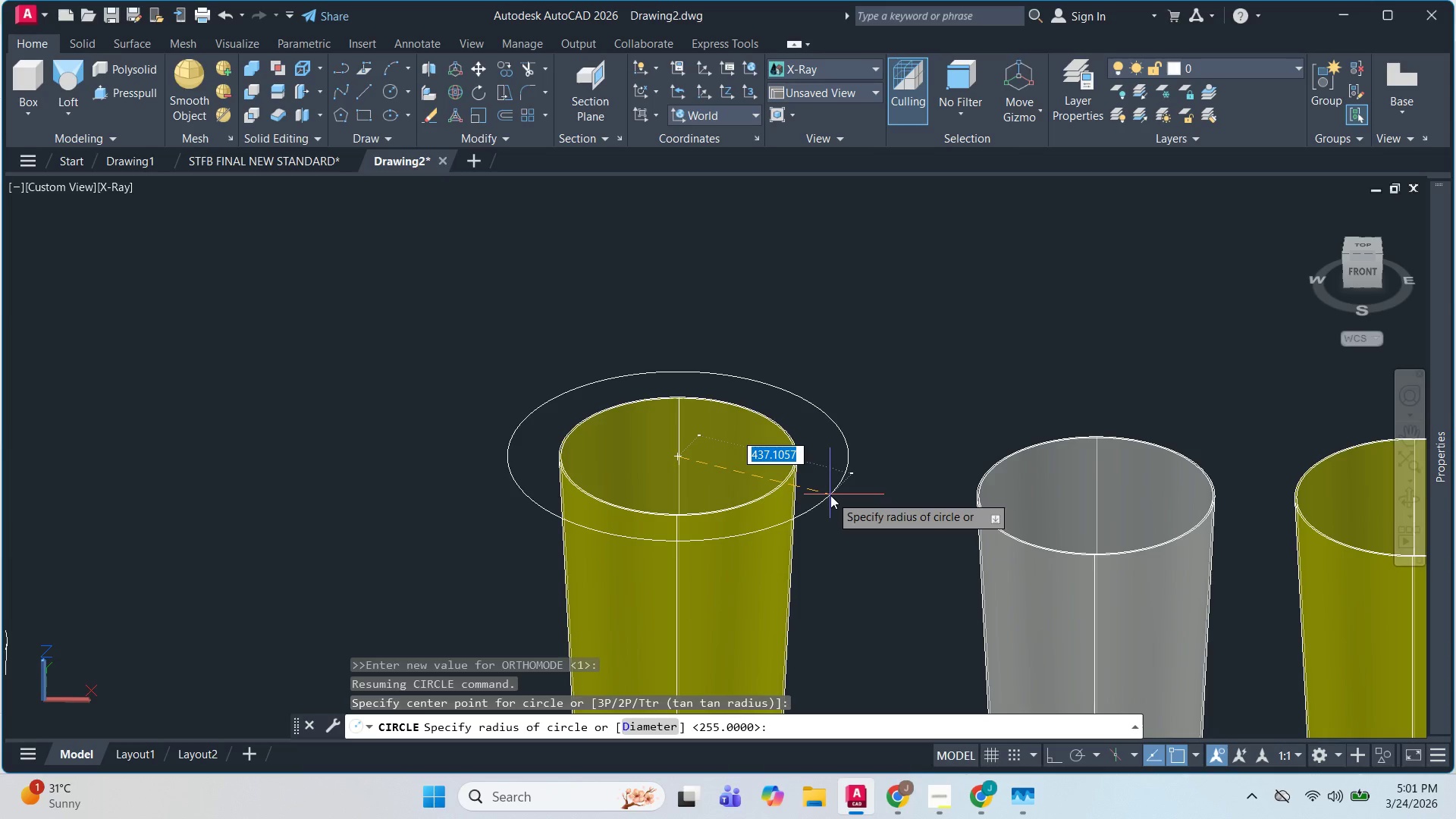 
key(Numpad7)
 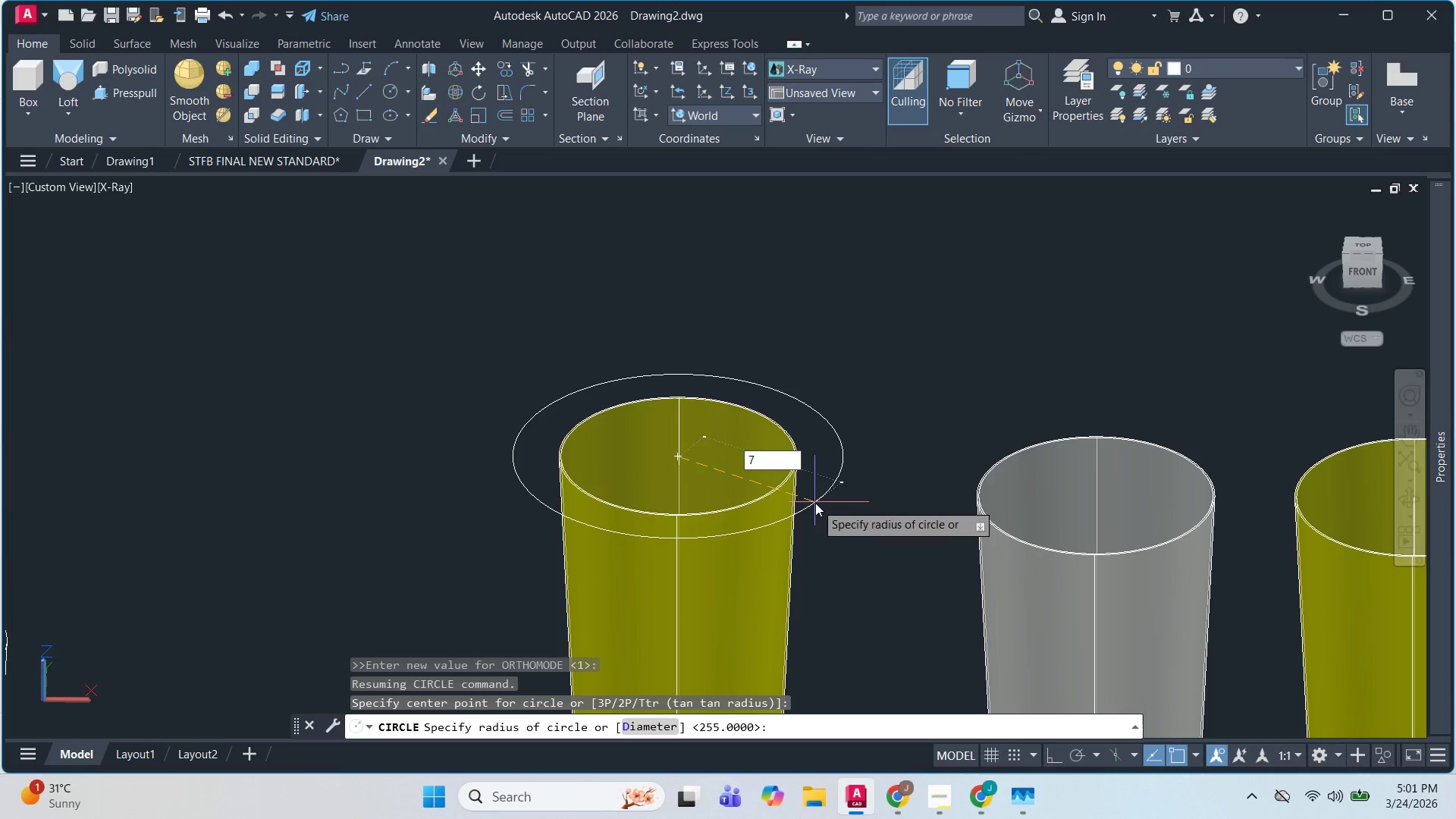 
key(Numpad0)
 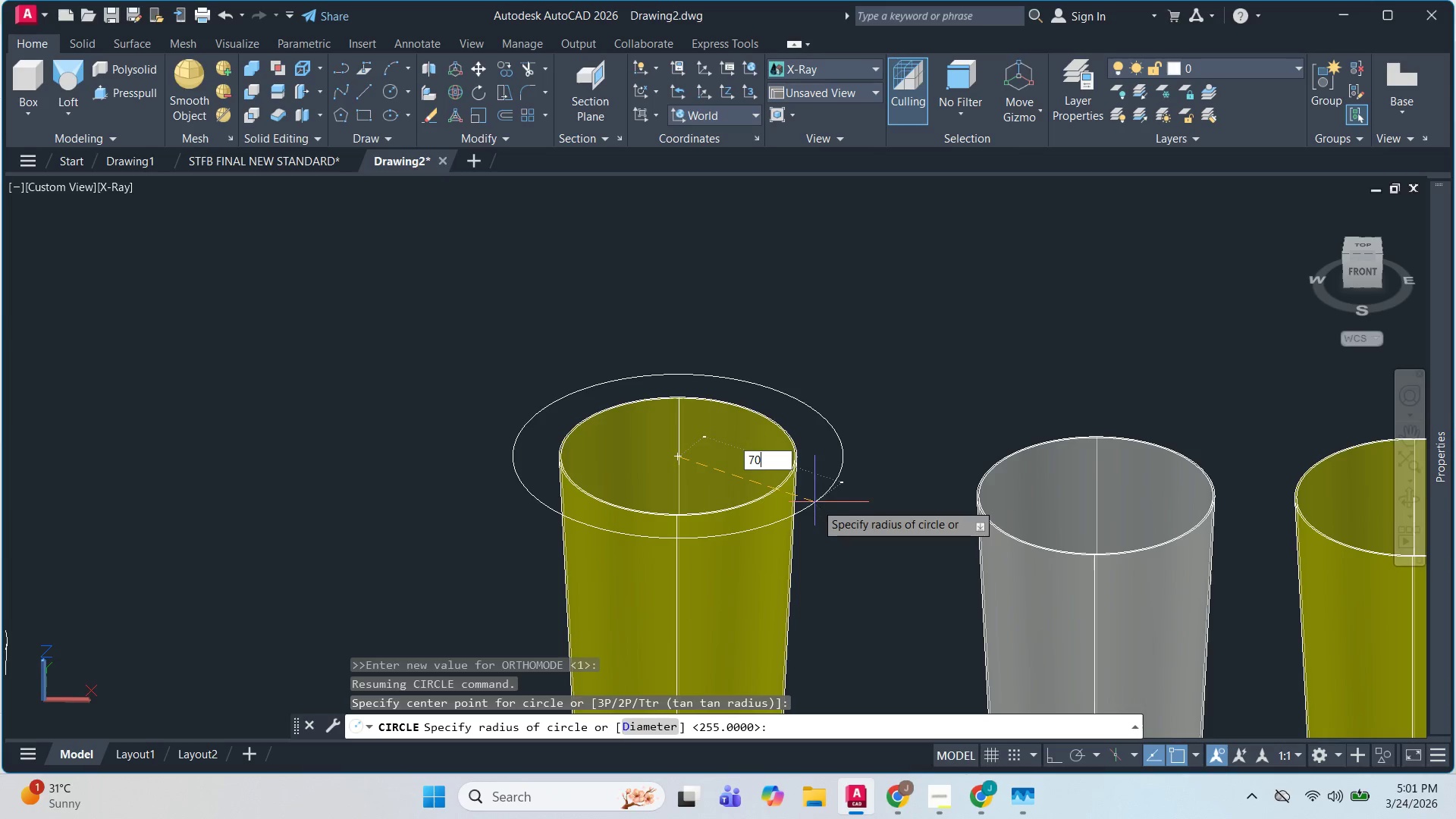 
key(Numpad0)
 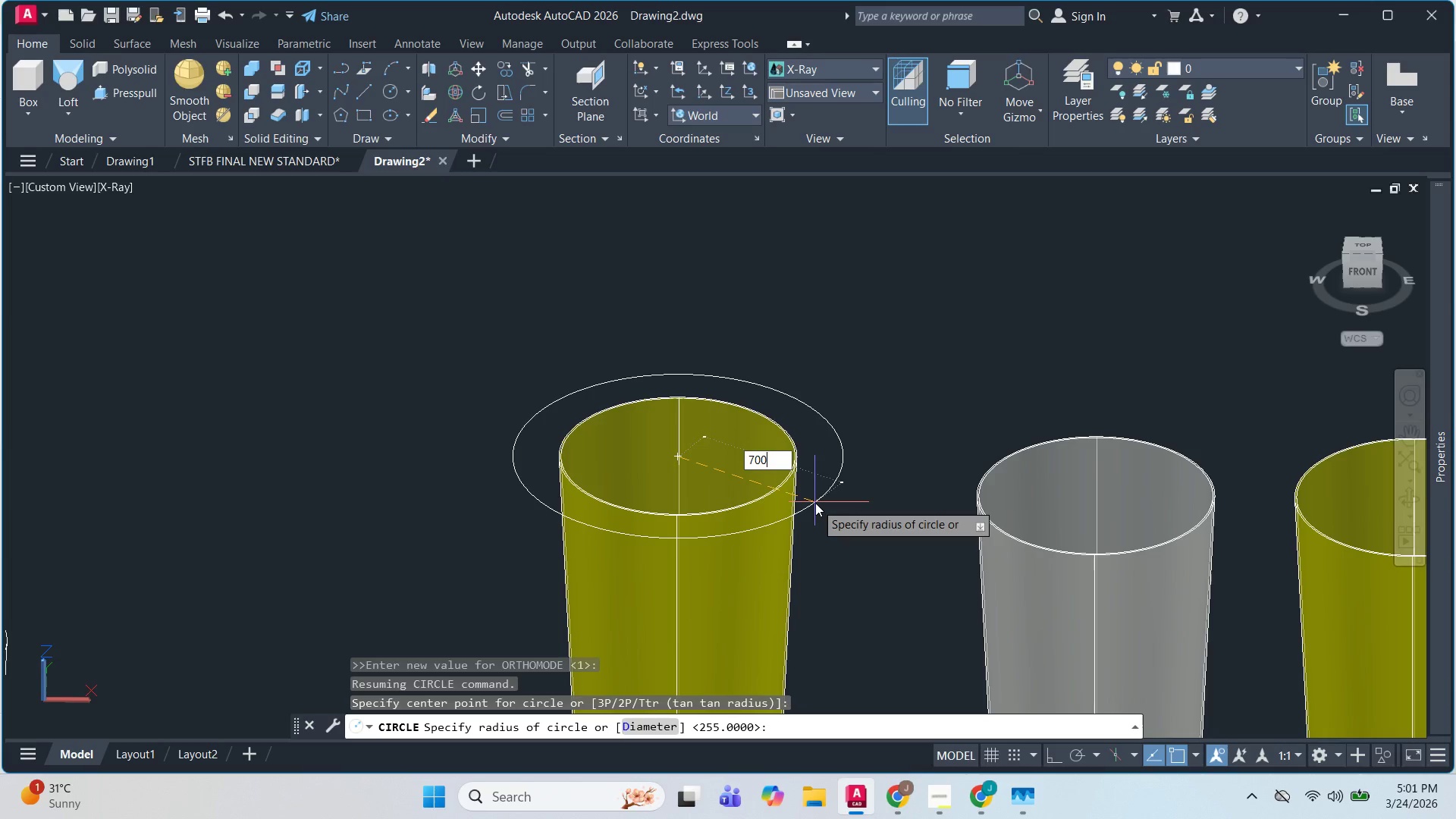 
wait(6.03)
 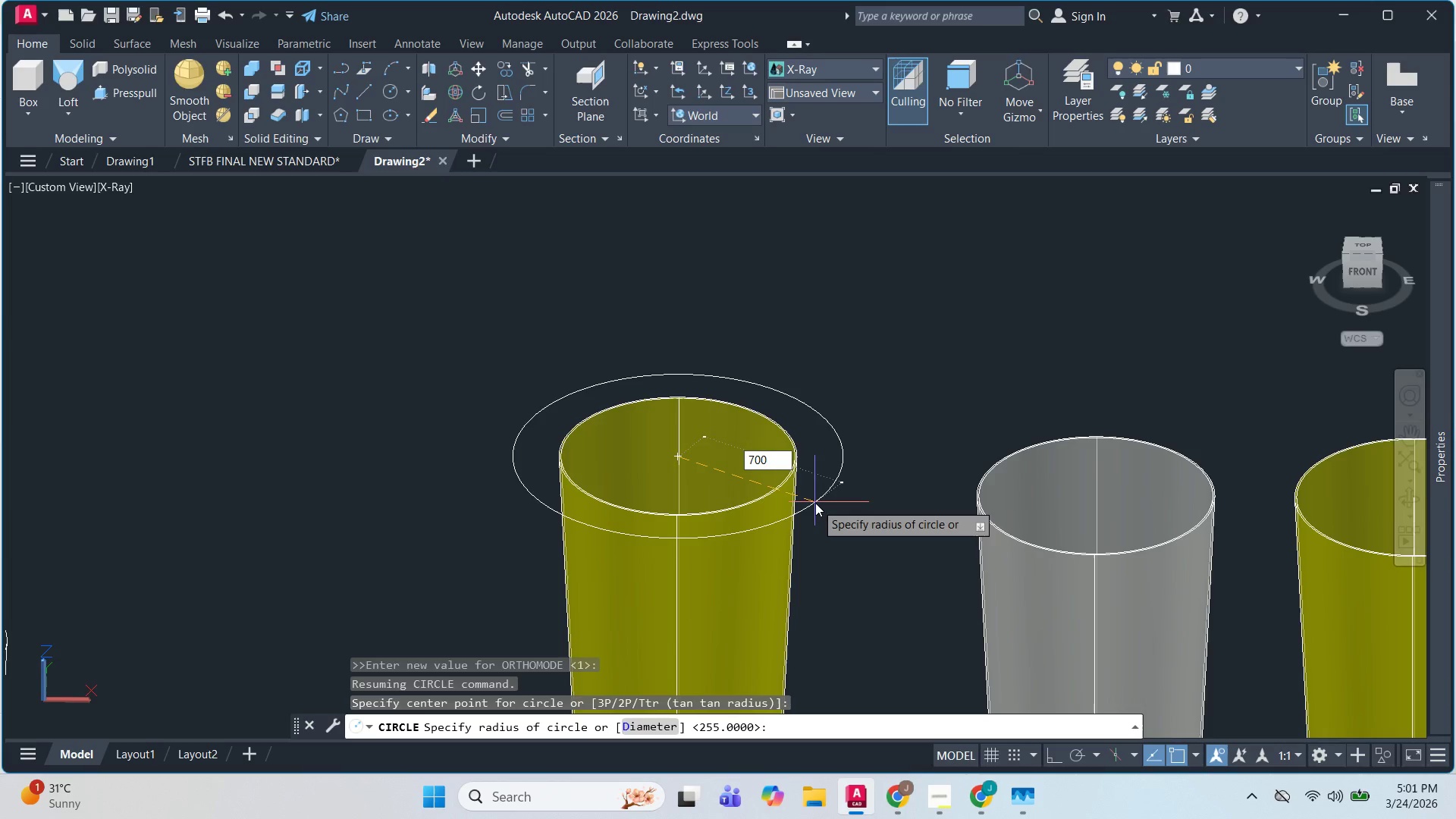 
key(Backspace)
 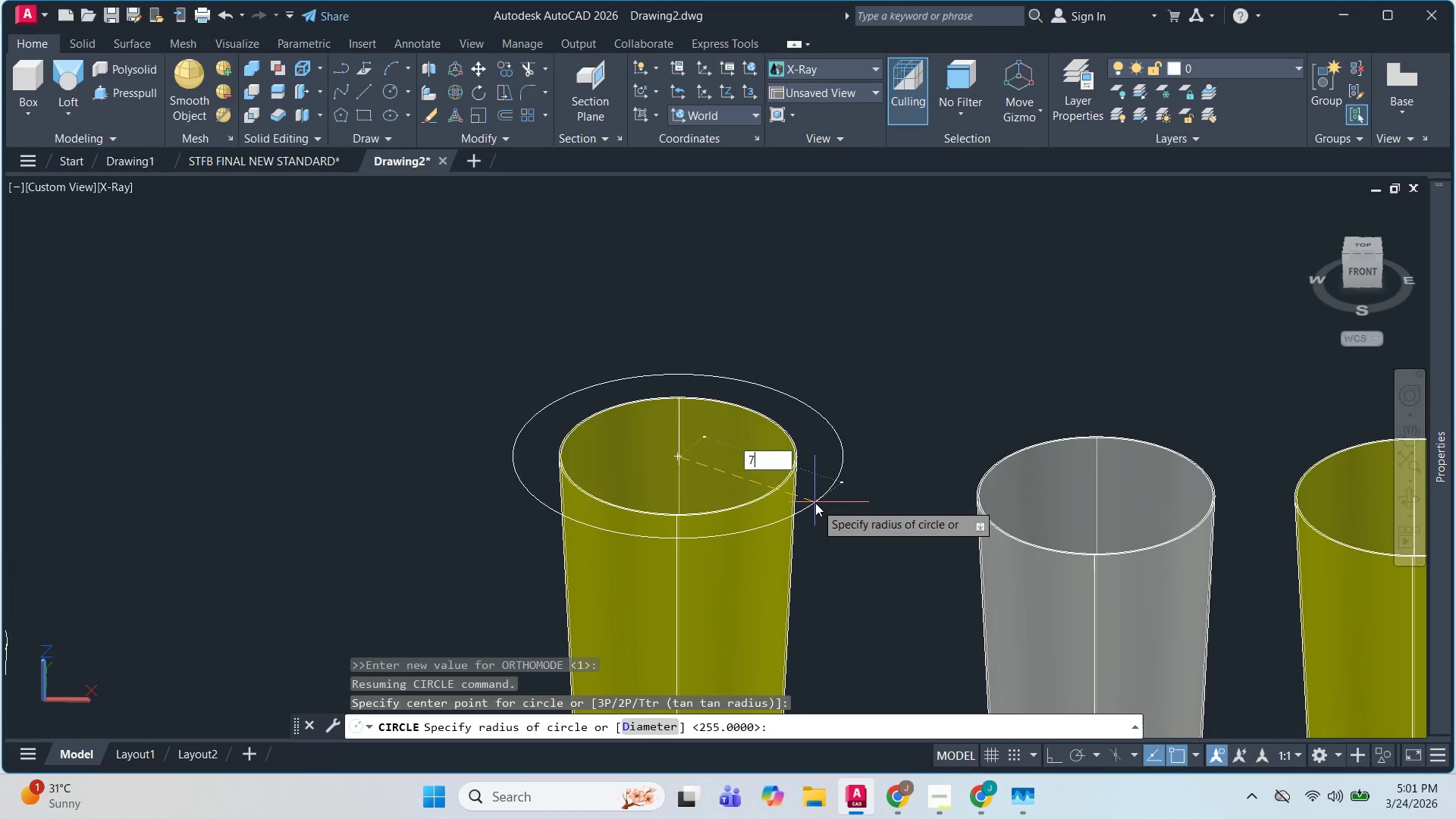 
key(Backspace)
 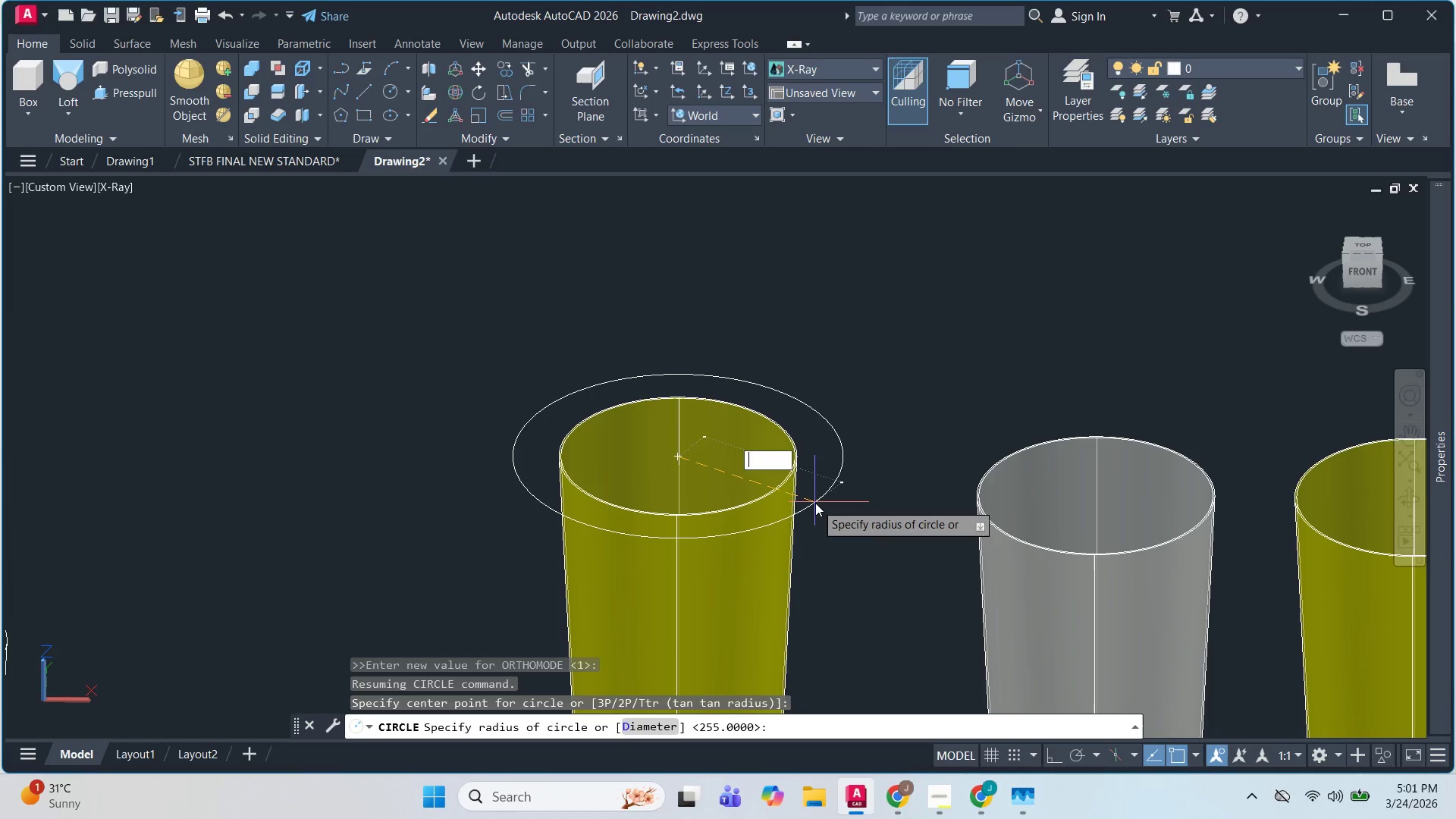 
key(Backspace)
 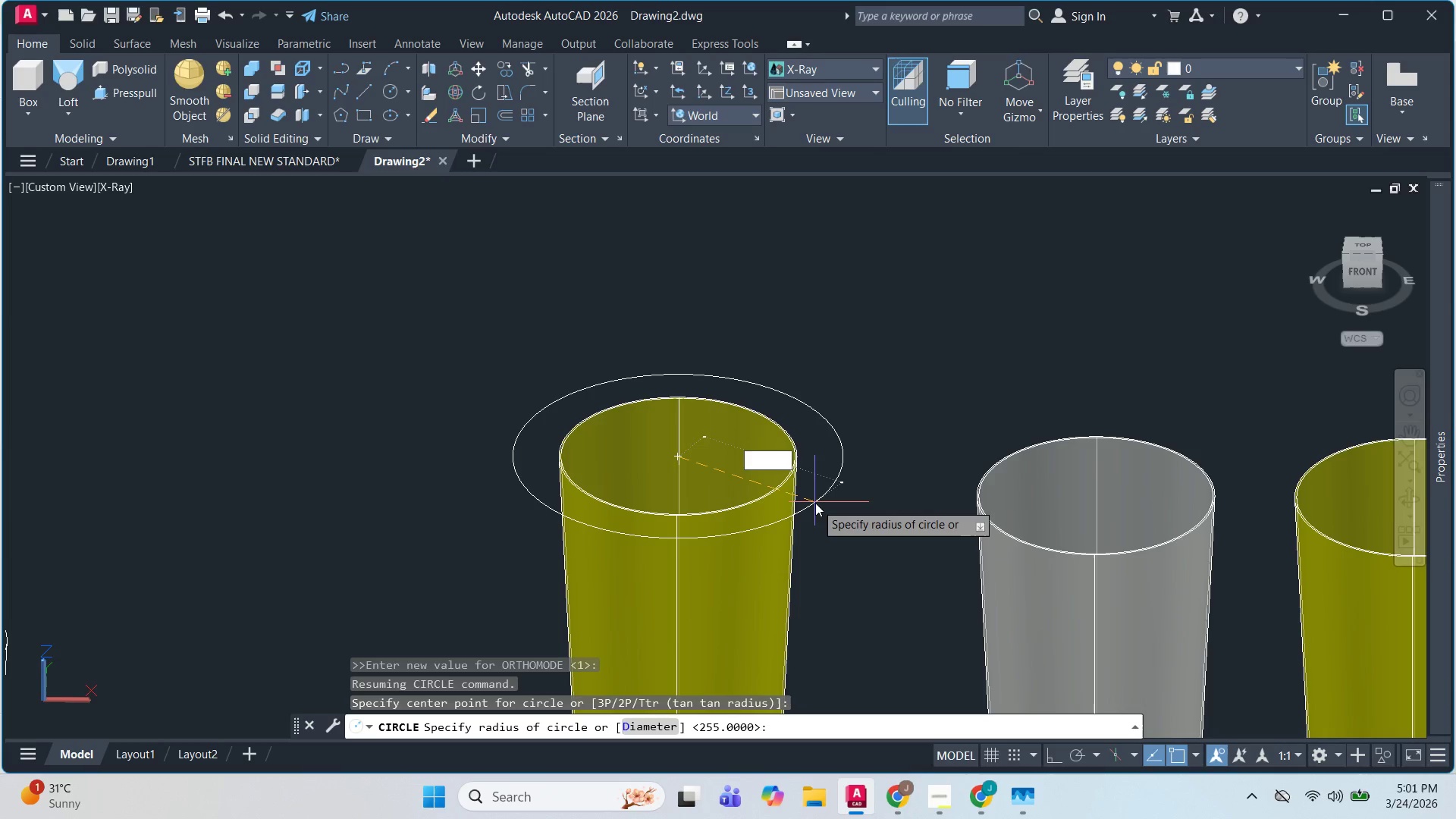 
key(D)
 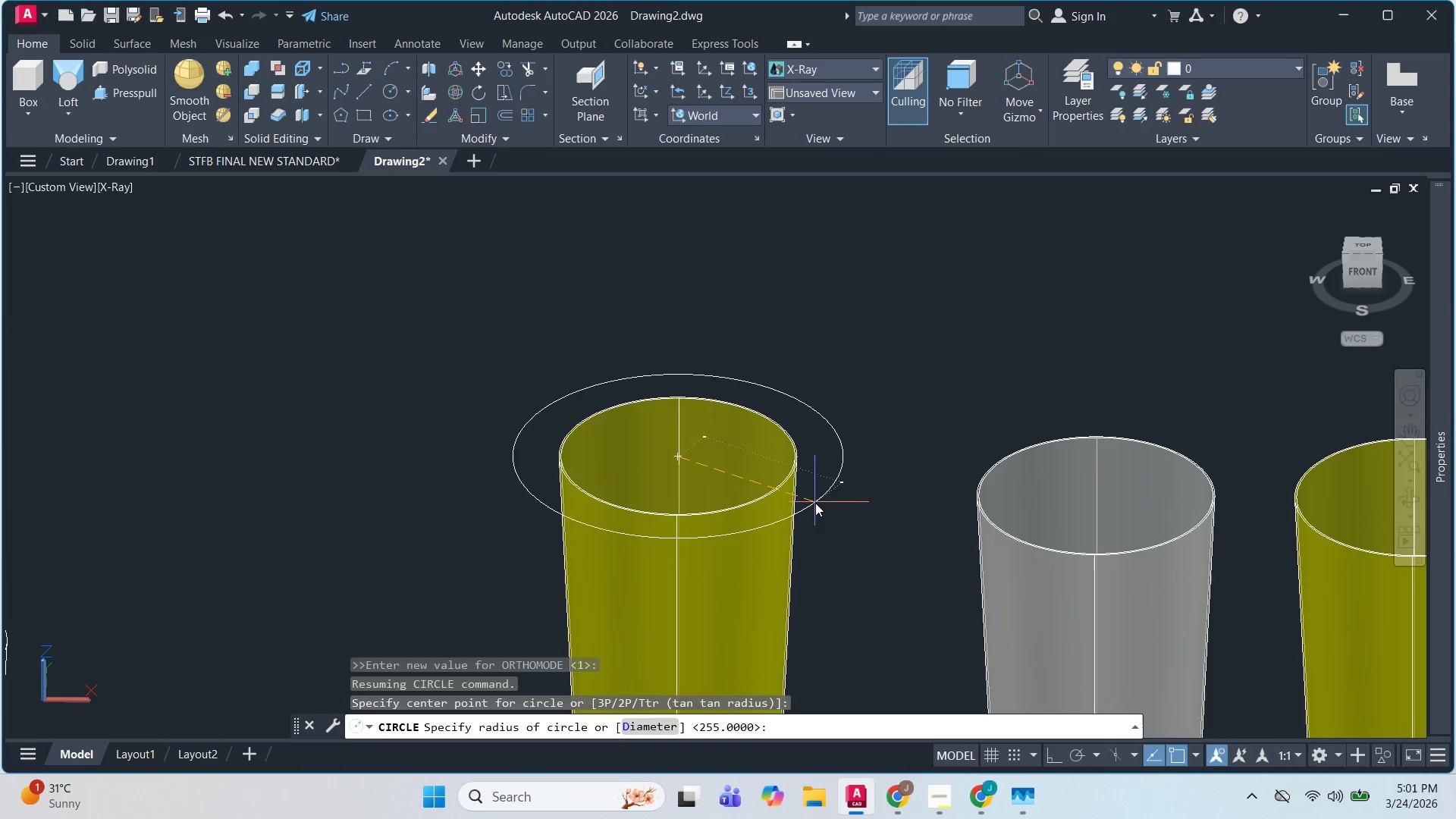 
key(Space)
 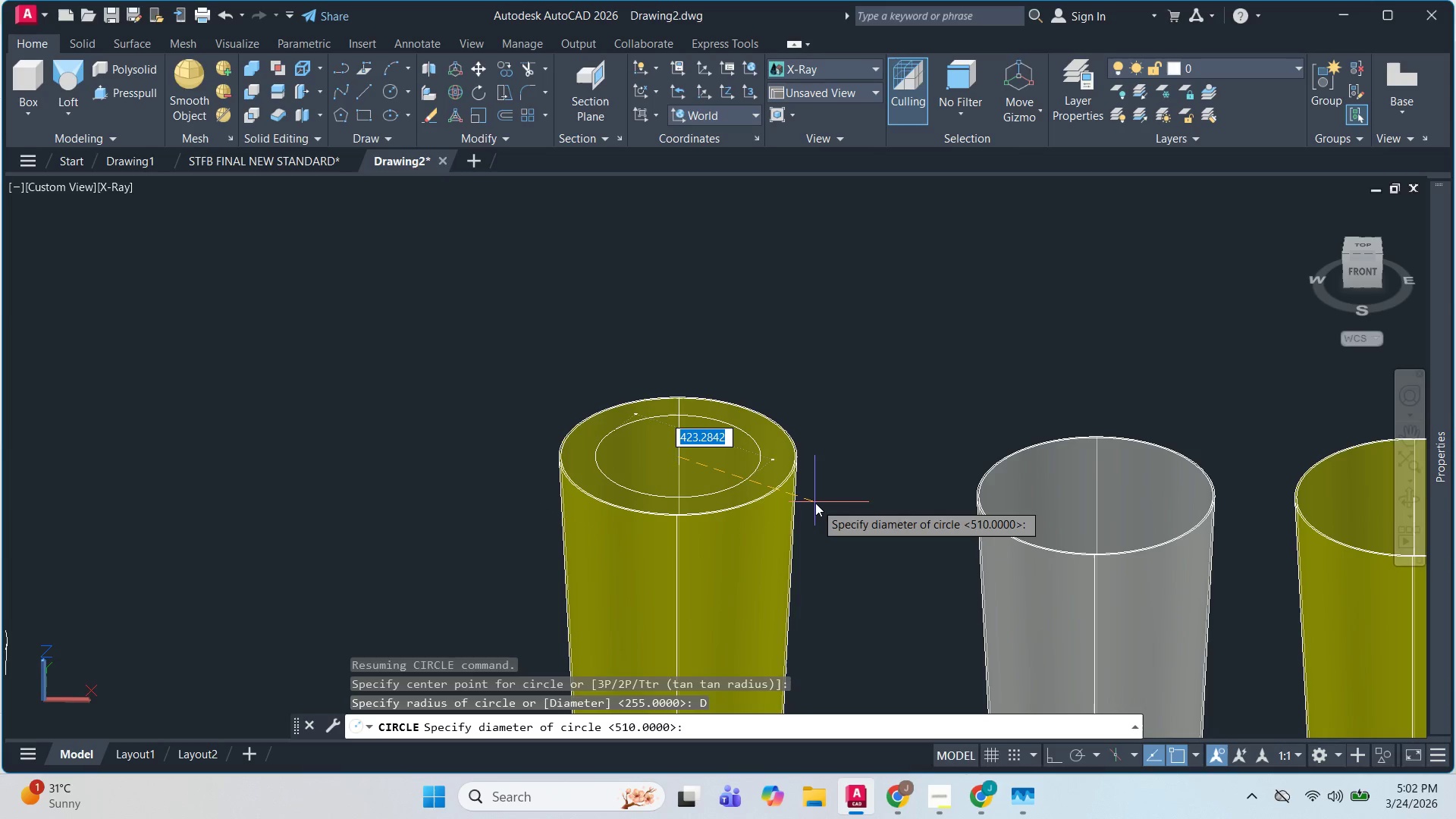 
key(Numpad7)
 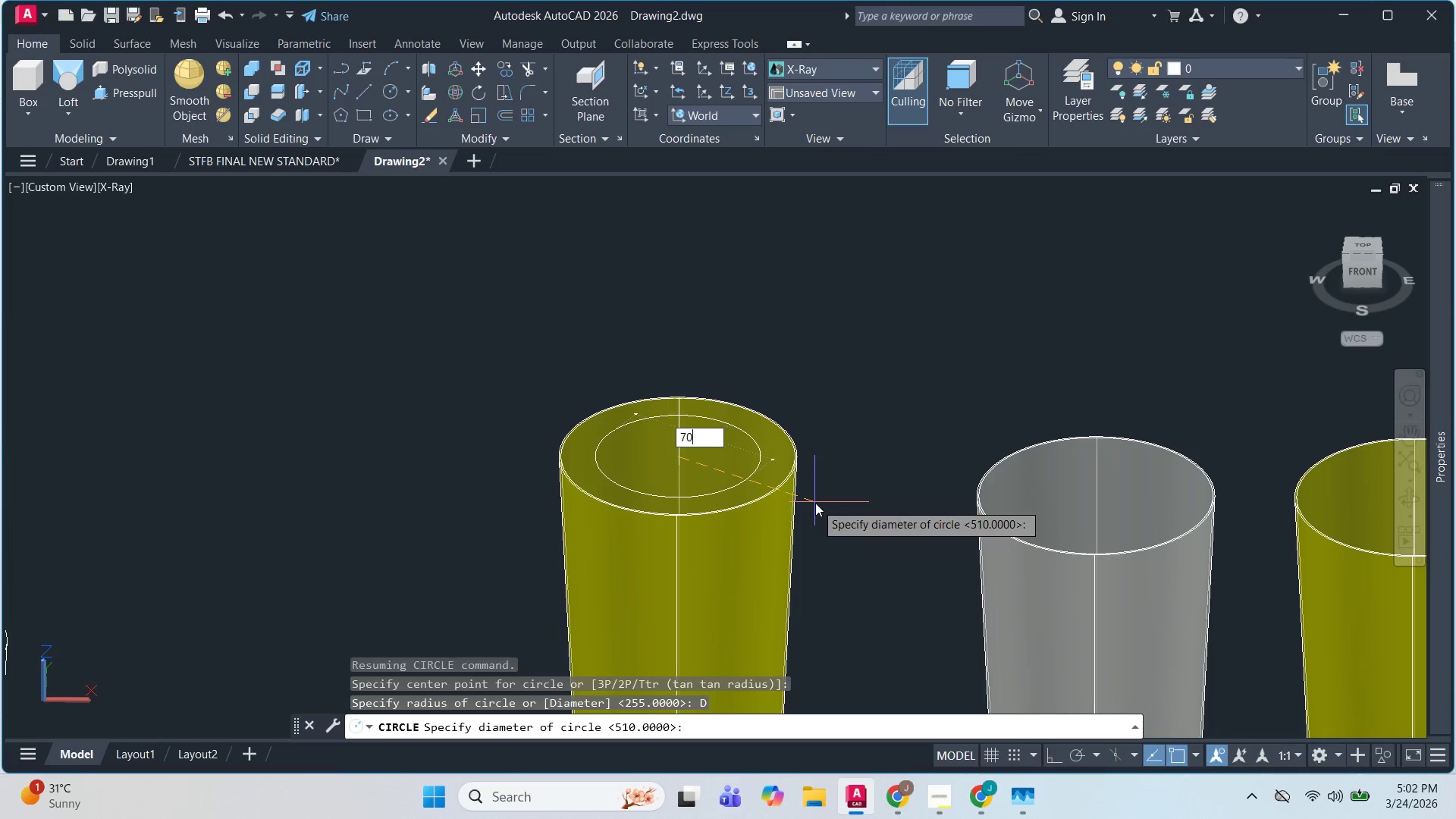 
key(Numpad0)
 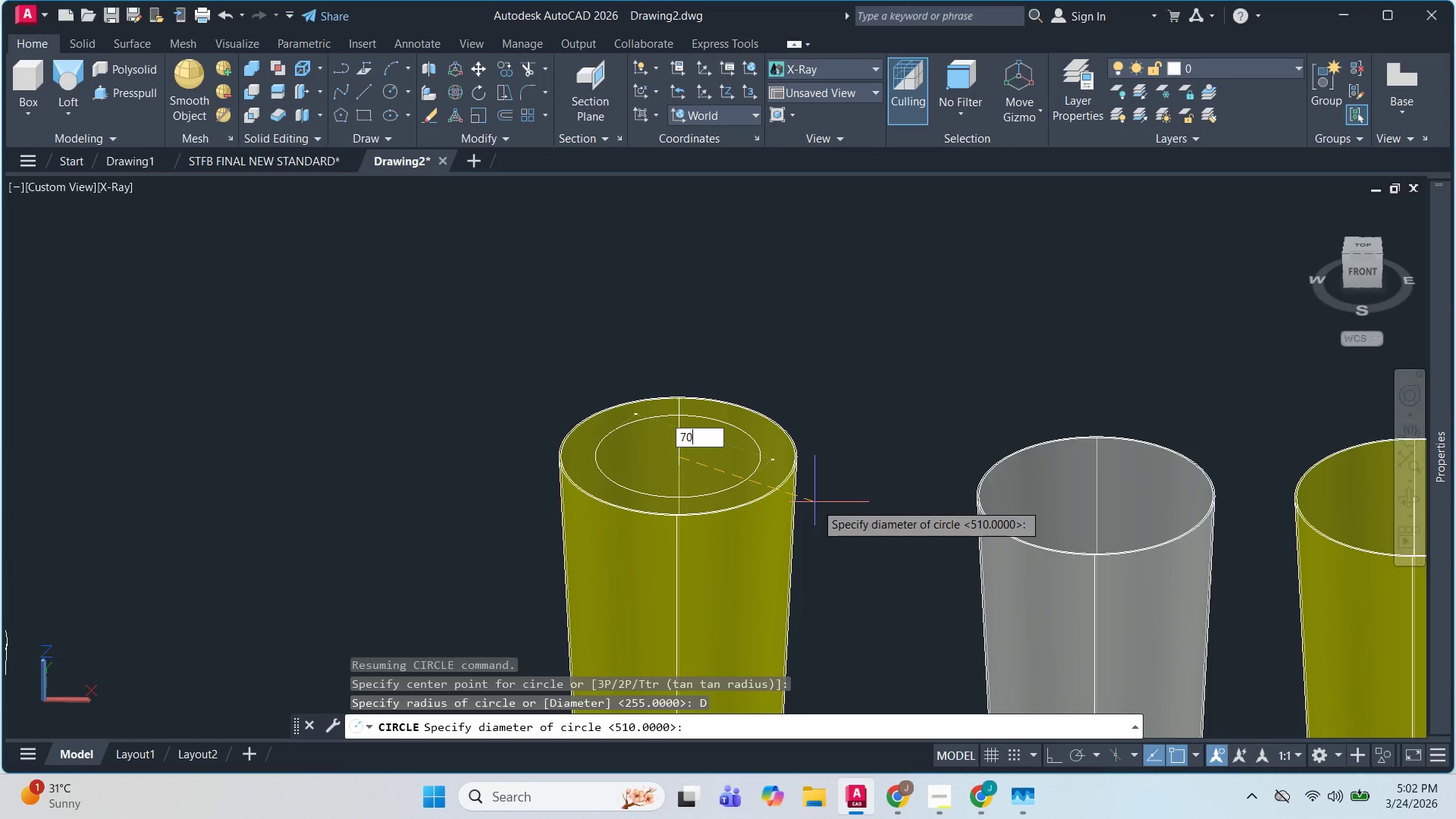 
key(Numpad0)
 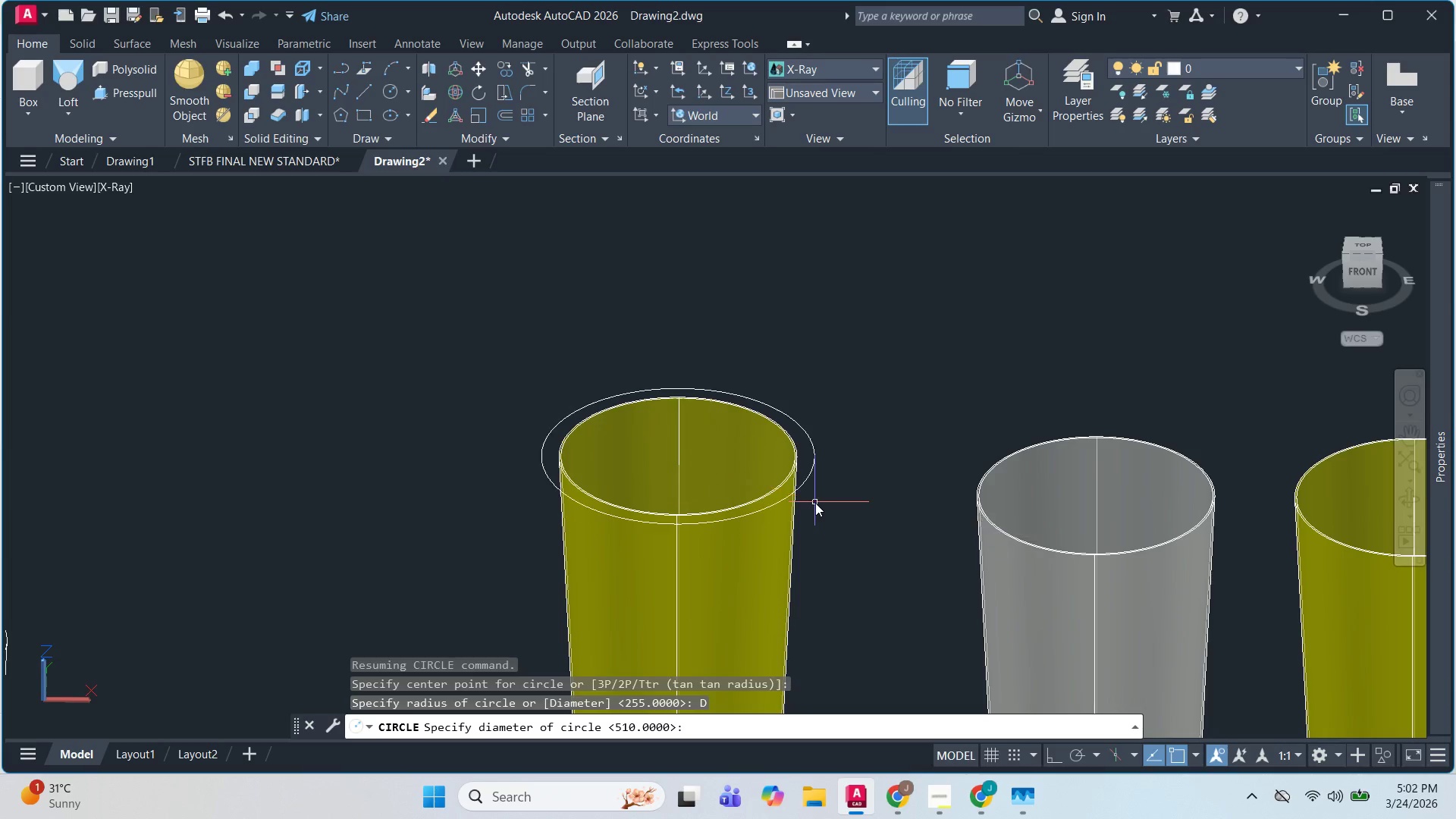 
key(NumpadEnter)
 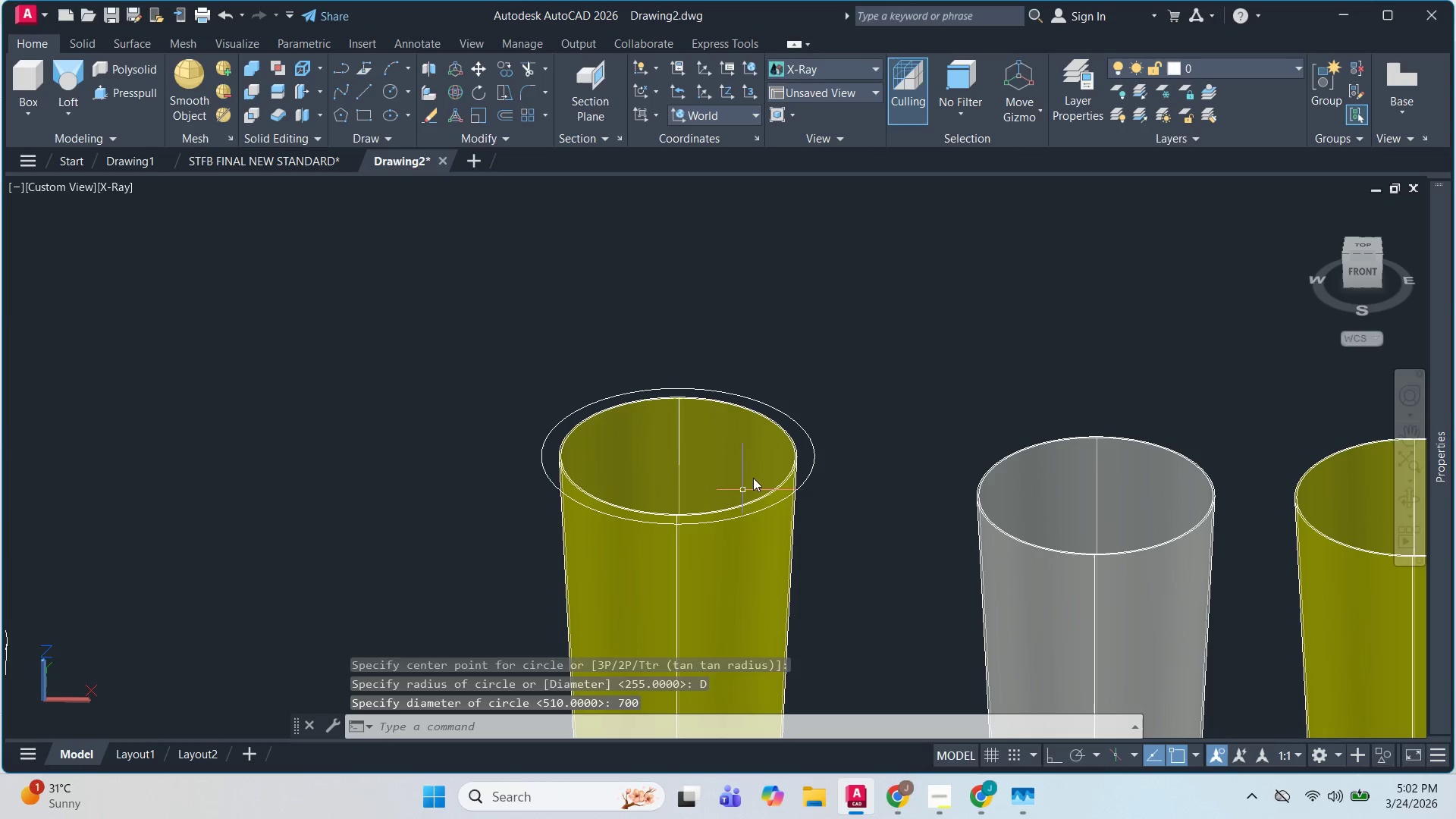 
key(Escape)
 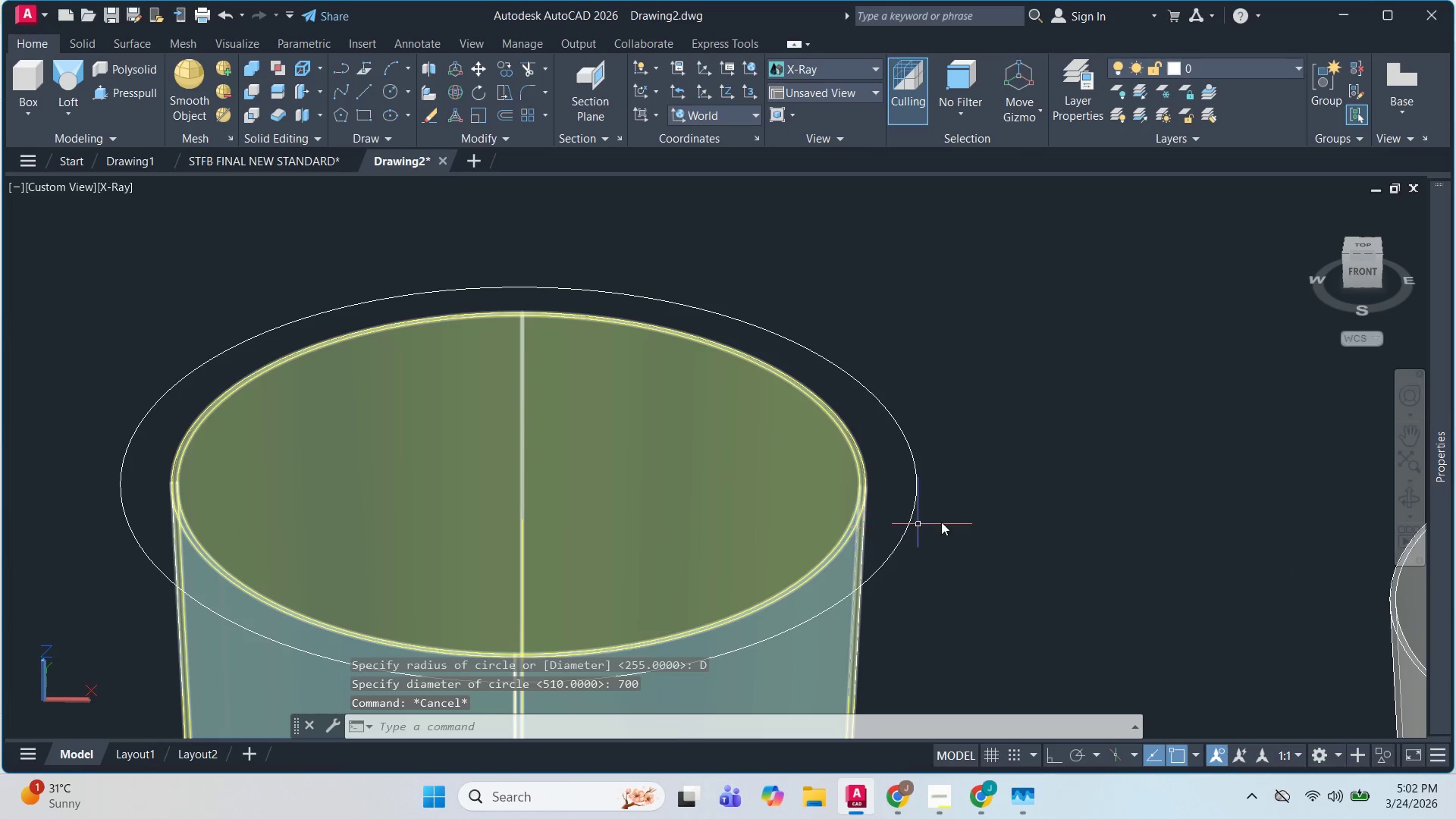 
scroll: coordinate [758, 442], scroll_direction: up, amount: 3.0
 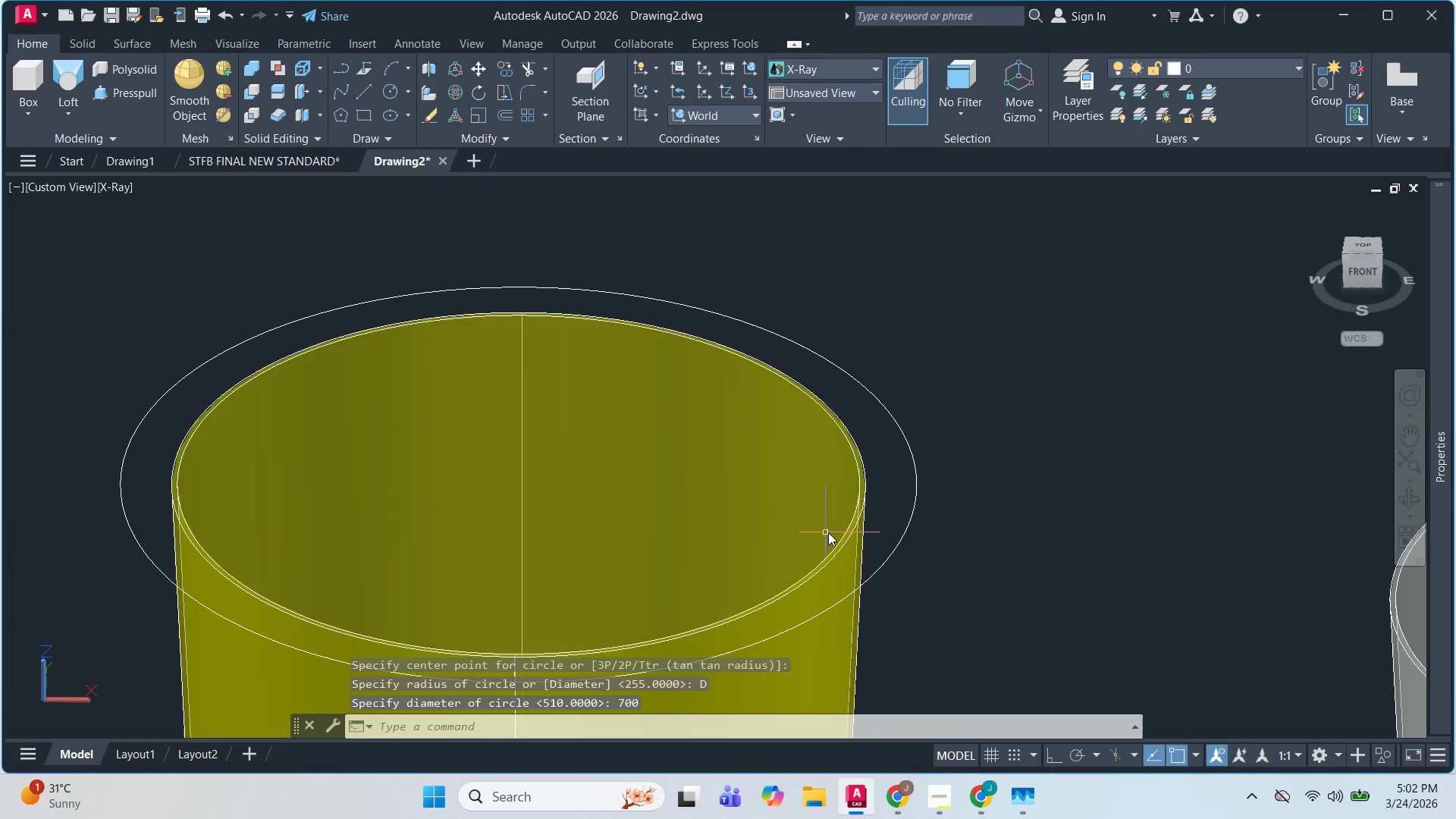 
hold_key(key=ShiftLeft, duration=1.22)
 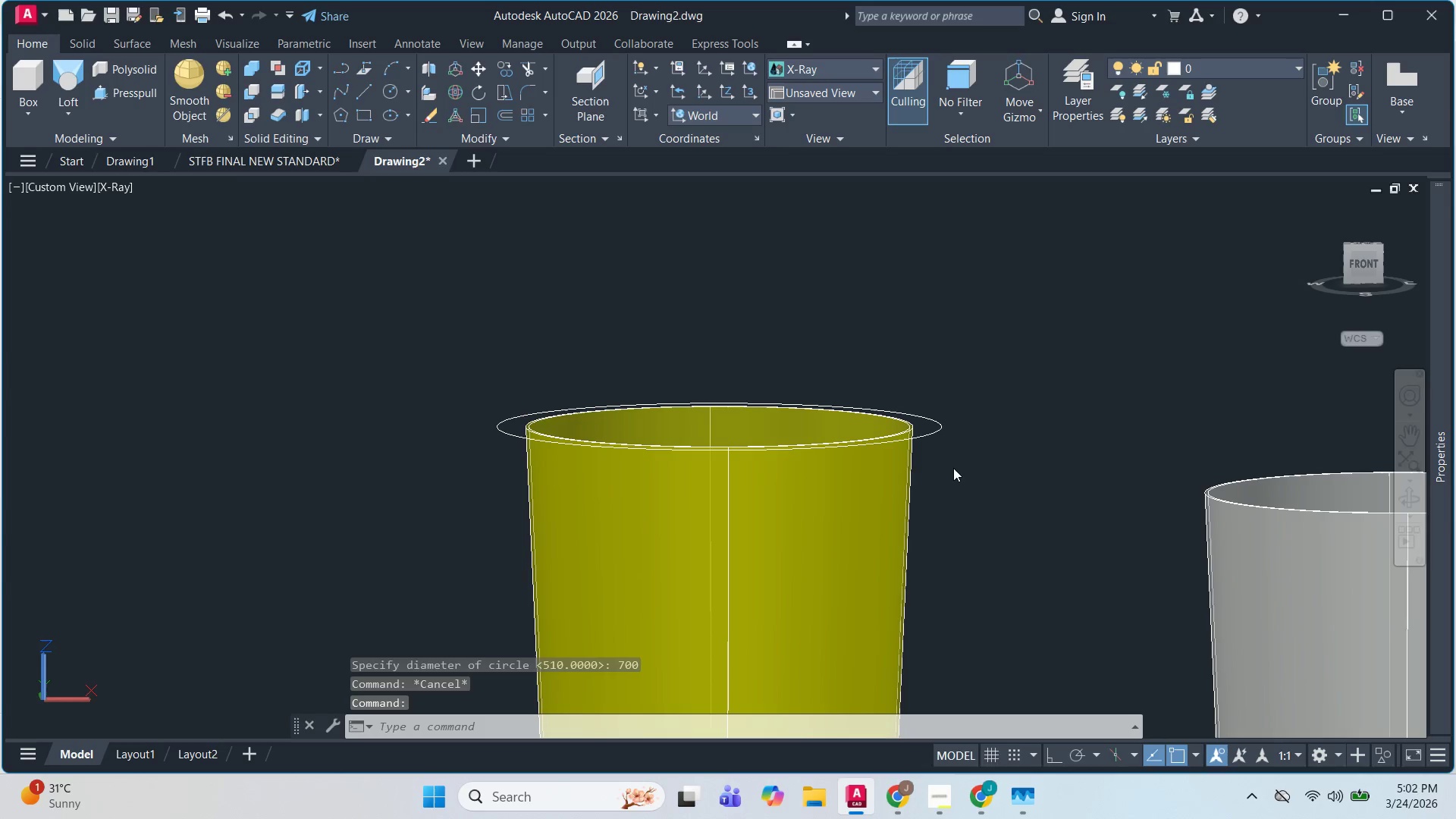 
scroll: coordinate [941, 522], scroll_direction: up, amount: 1.0
 